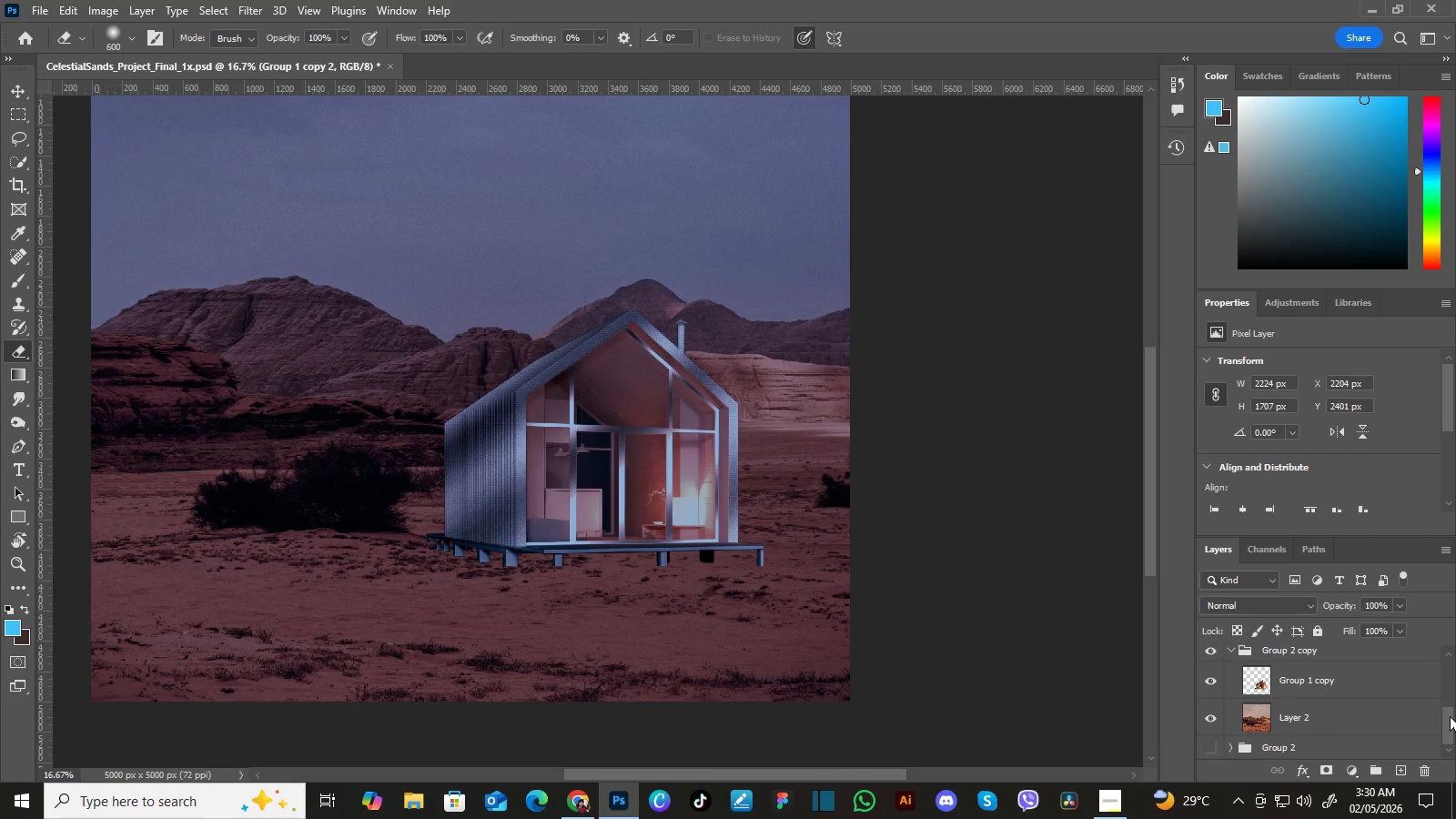 
left_click_drag(start_coordinate=[1451, 692], to_coordinate=[1450, 716])
 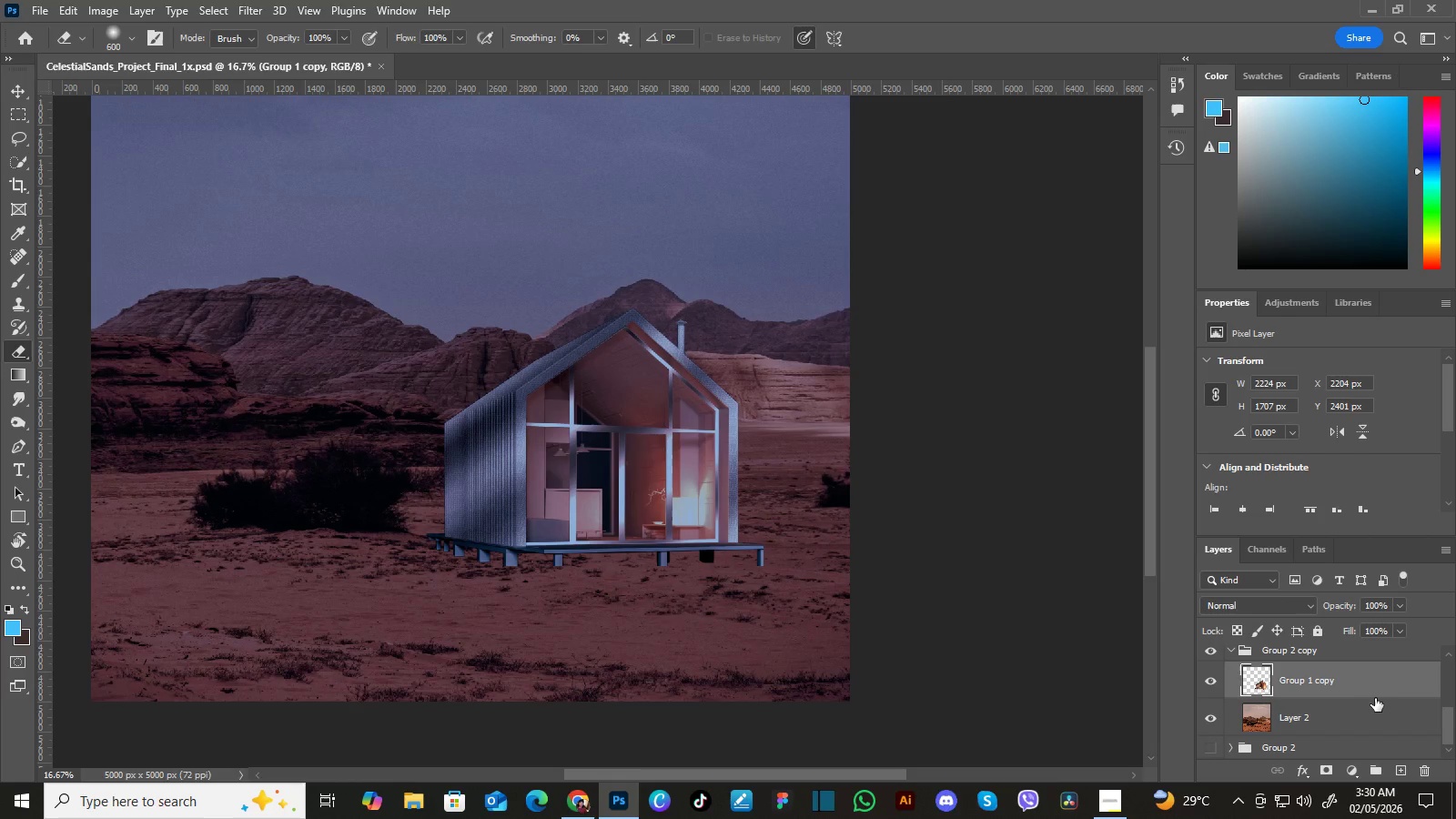 
left_click([1375, 680])
 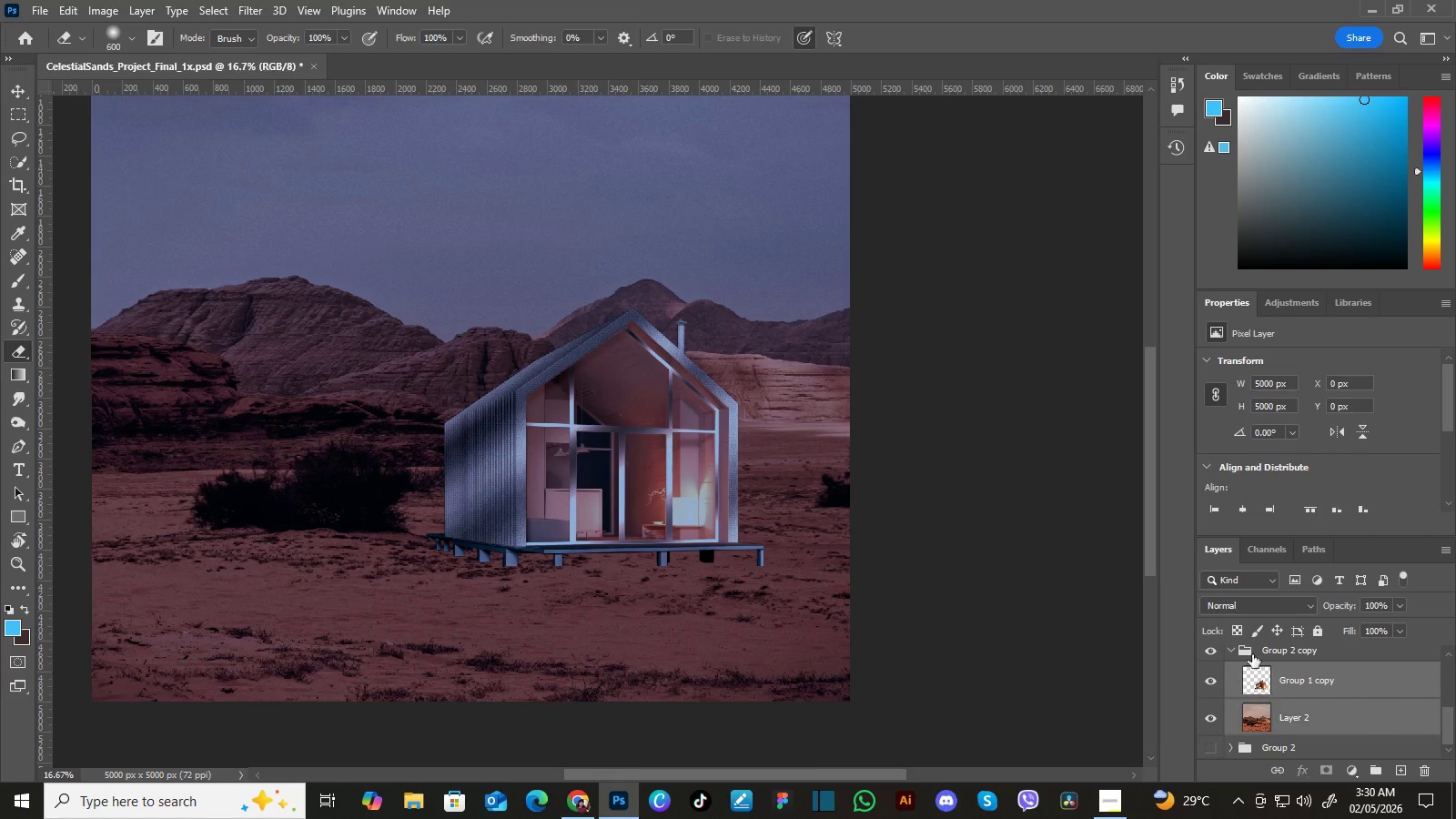 
hold_key(key=ControlLeft, duration=0.55)
left_click([1376, 711])
 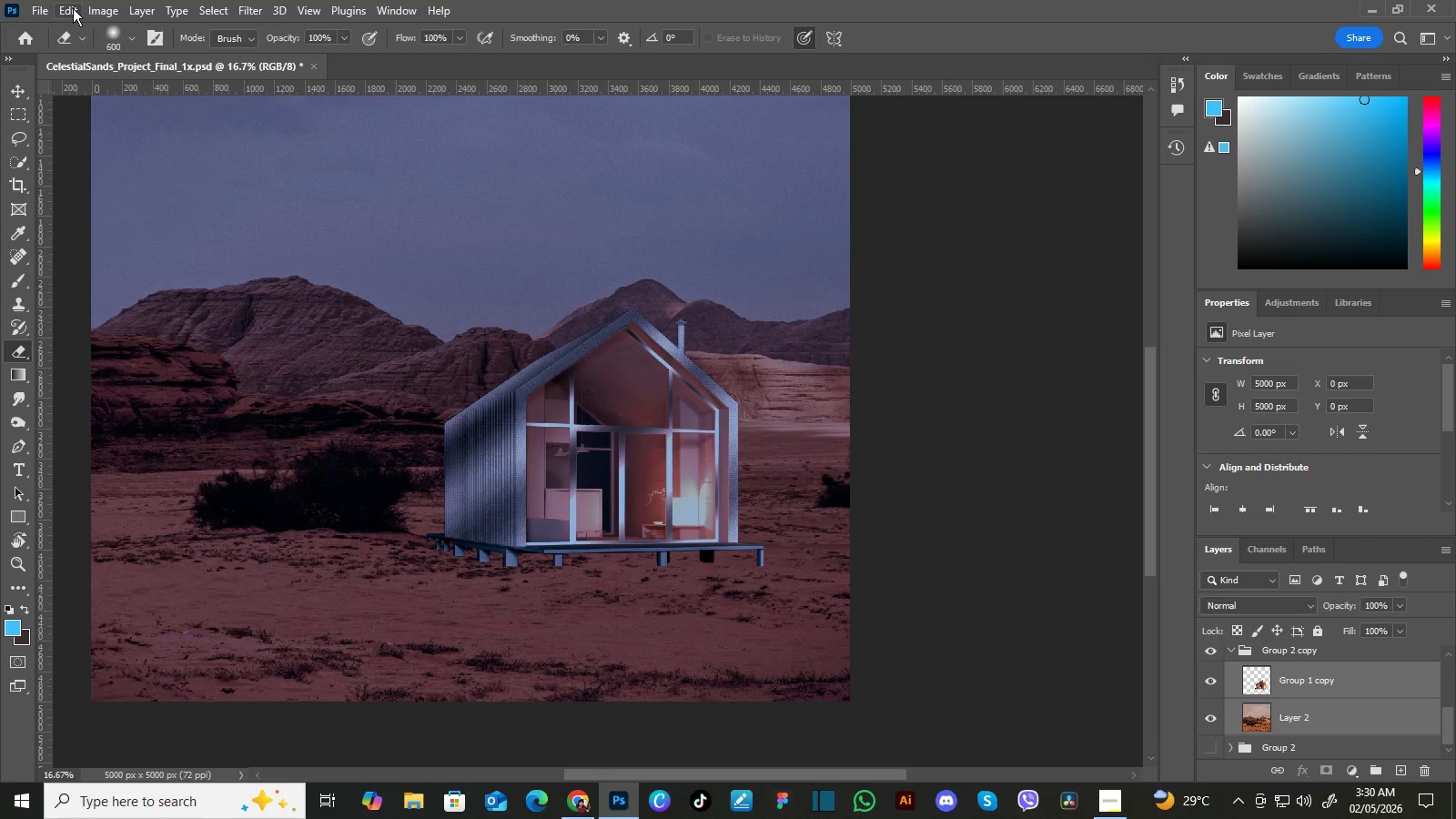 
left_click([73, 8])
 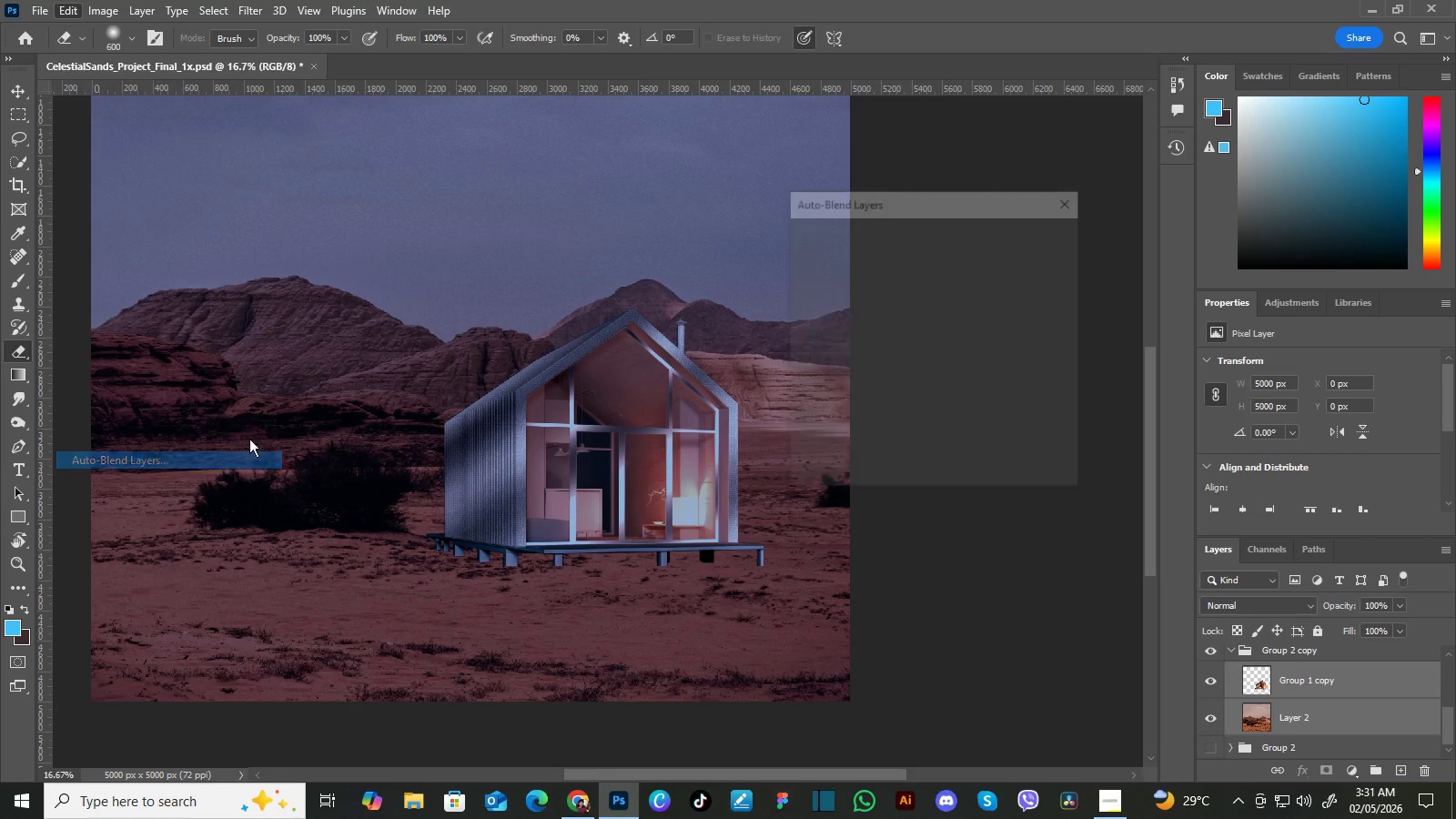 
left_click([137, 452])
 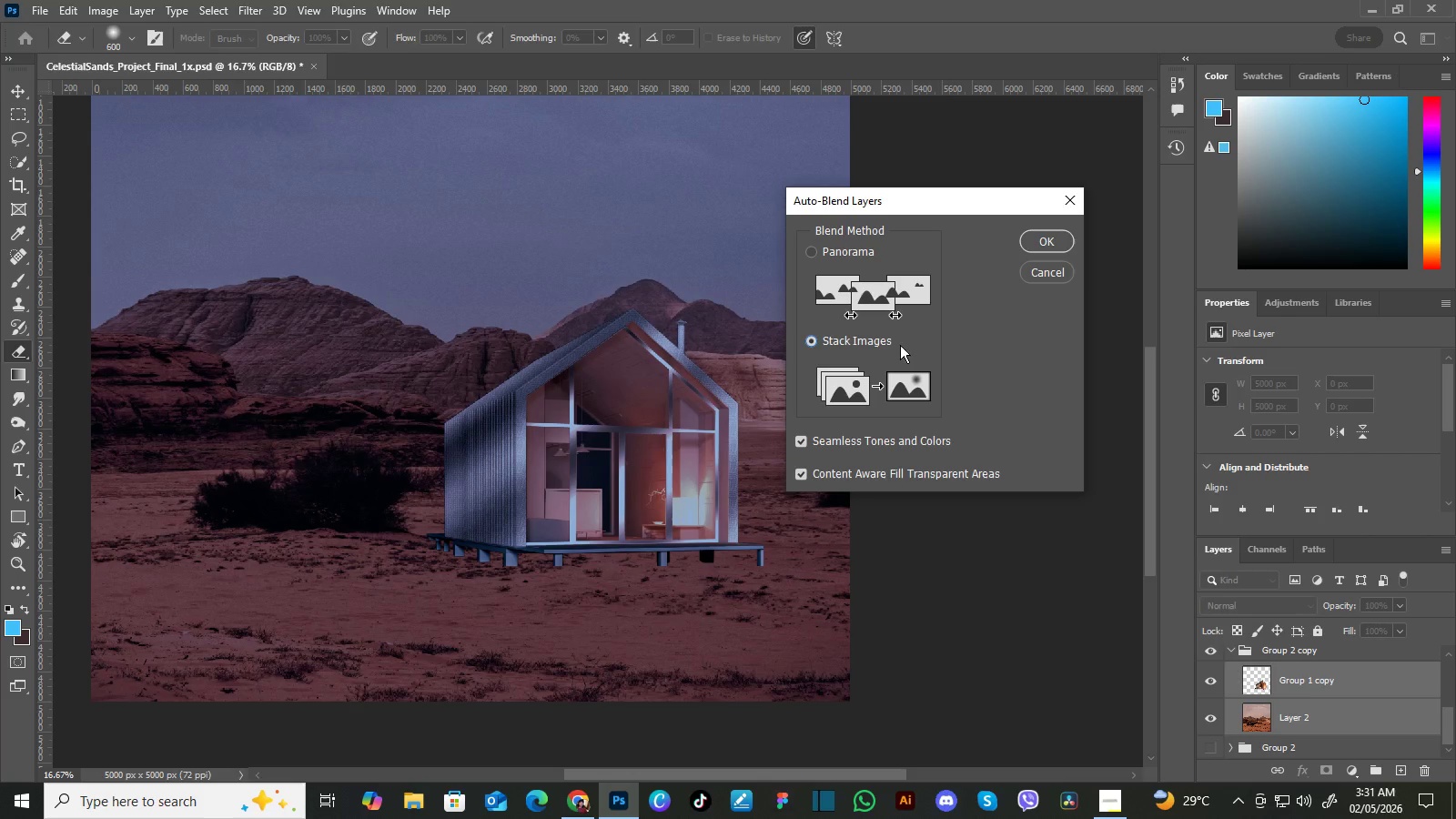 
left_click([814, 343])
 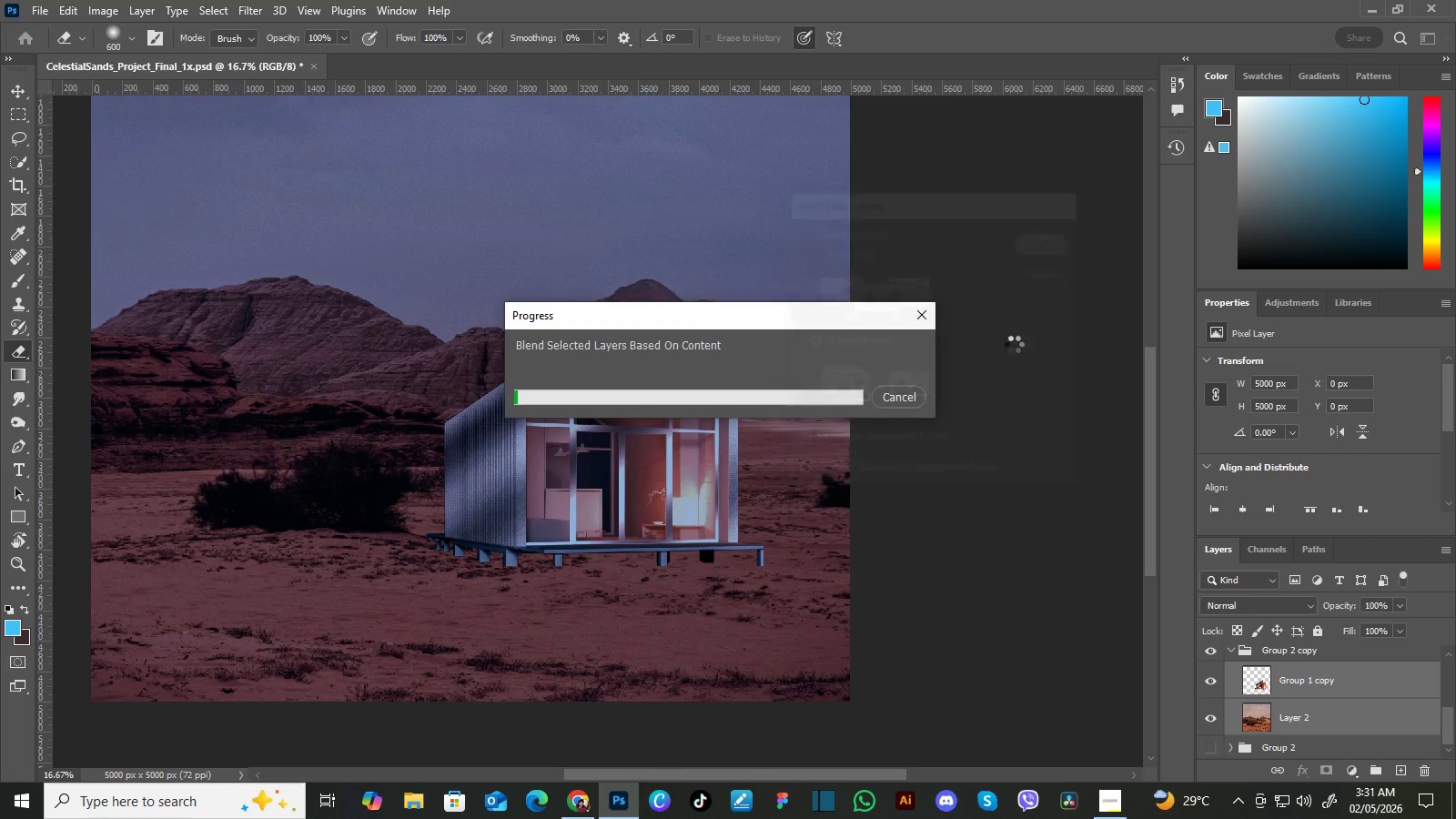 
left_click([1036, 244])
 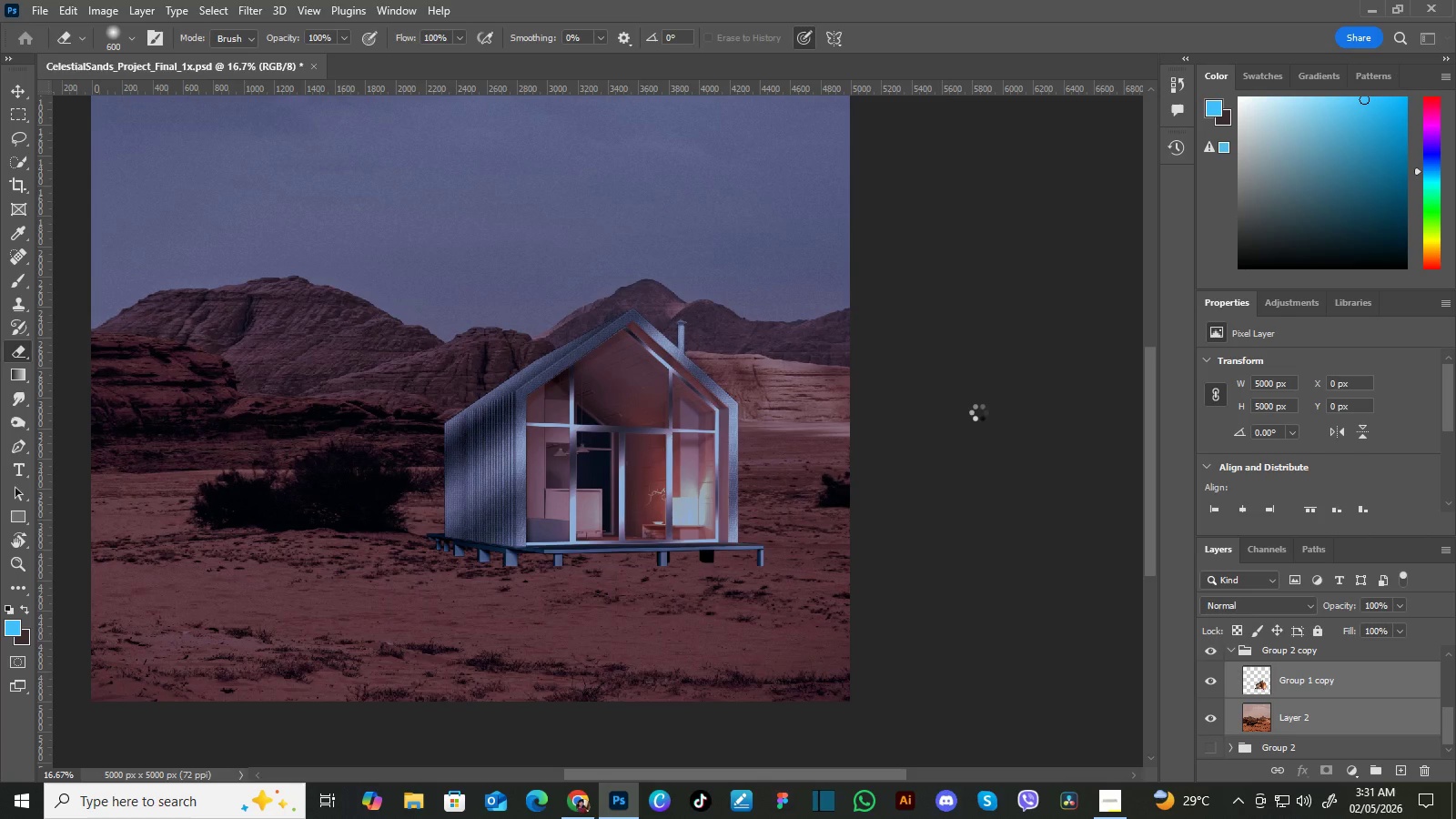 
wait(10.14)
 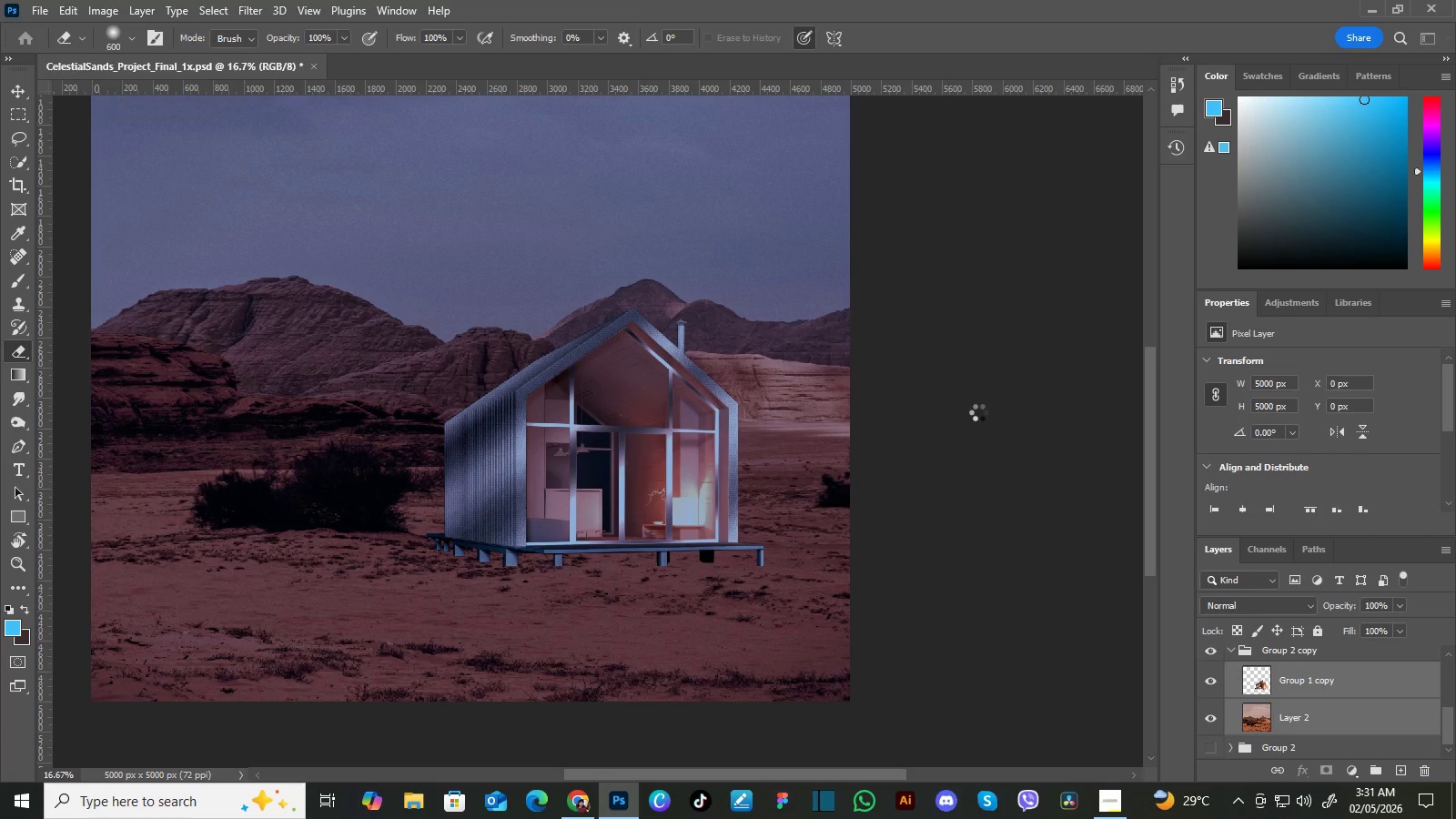 
left_click([722, 298])
 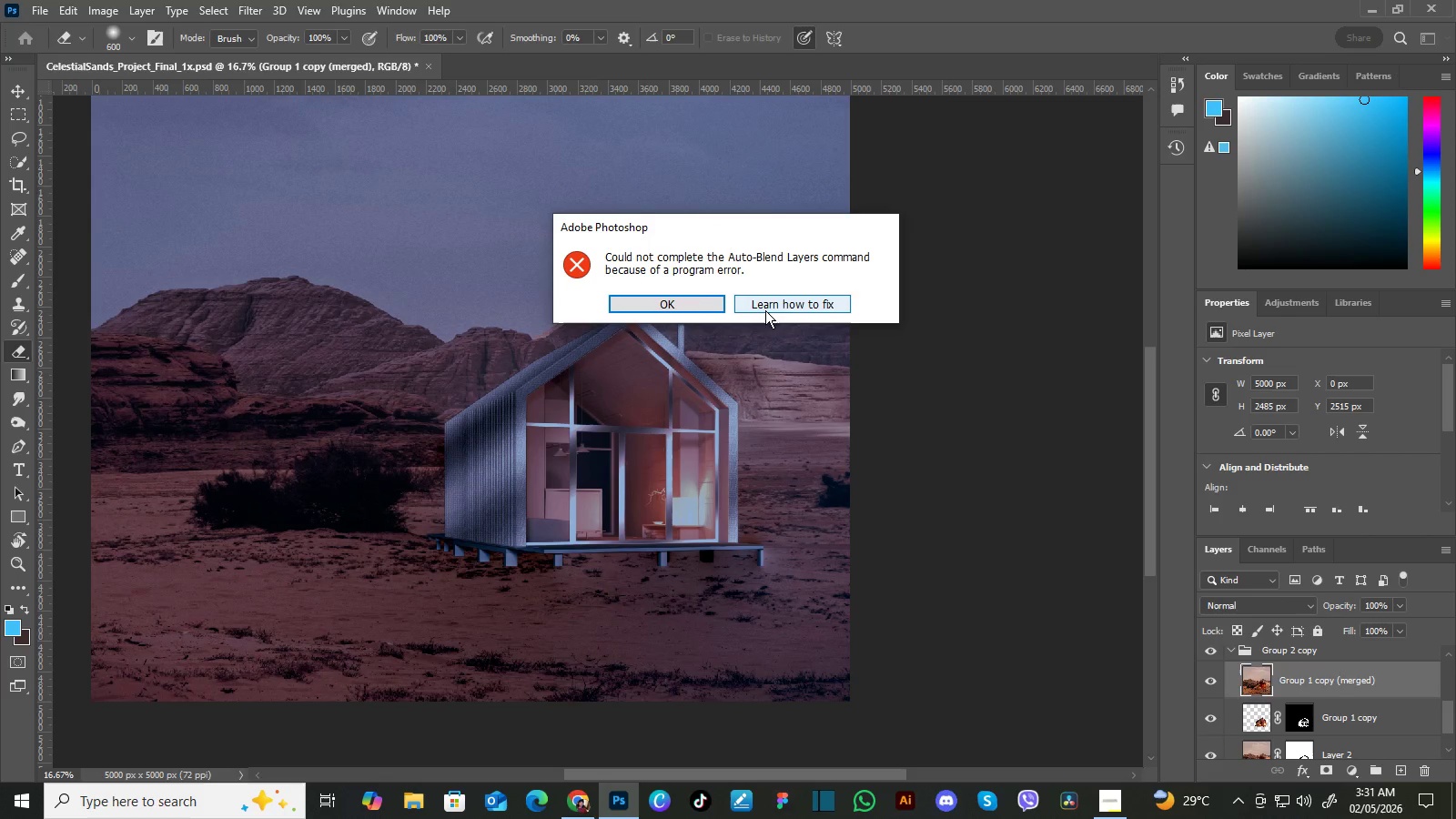 
left_click([767, 307])
 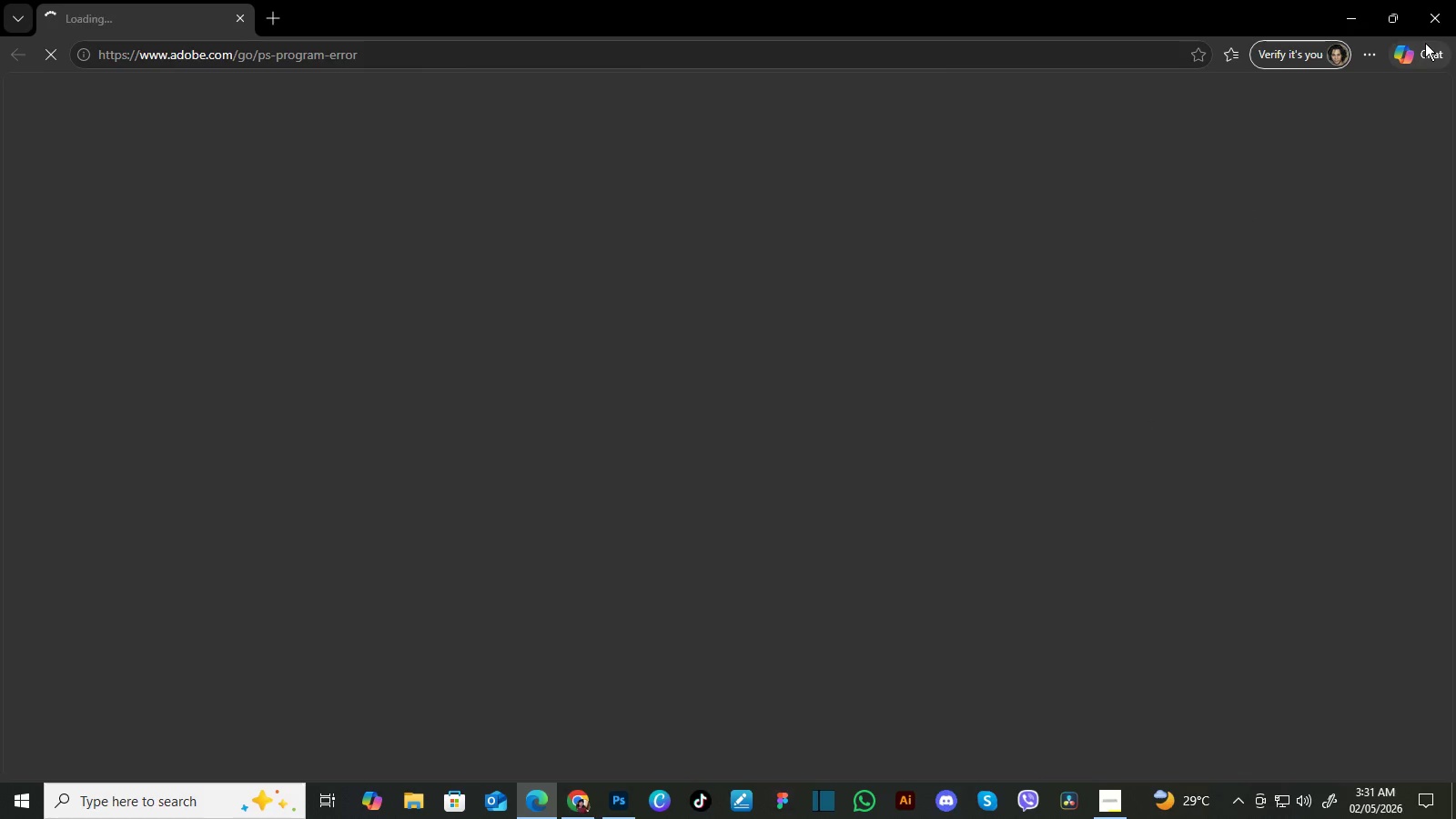 
wait(5.67)
 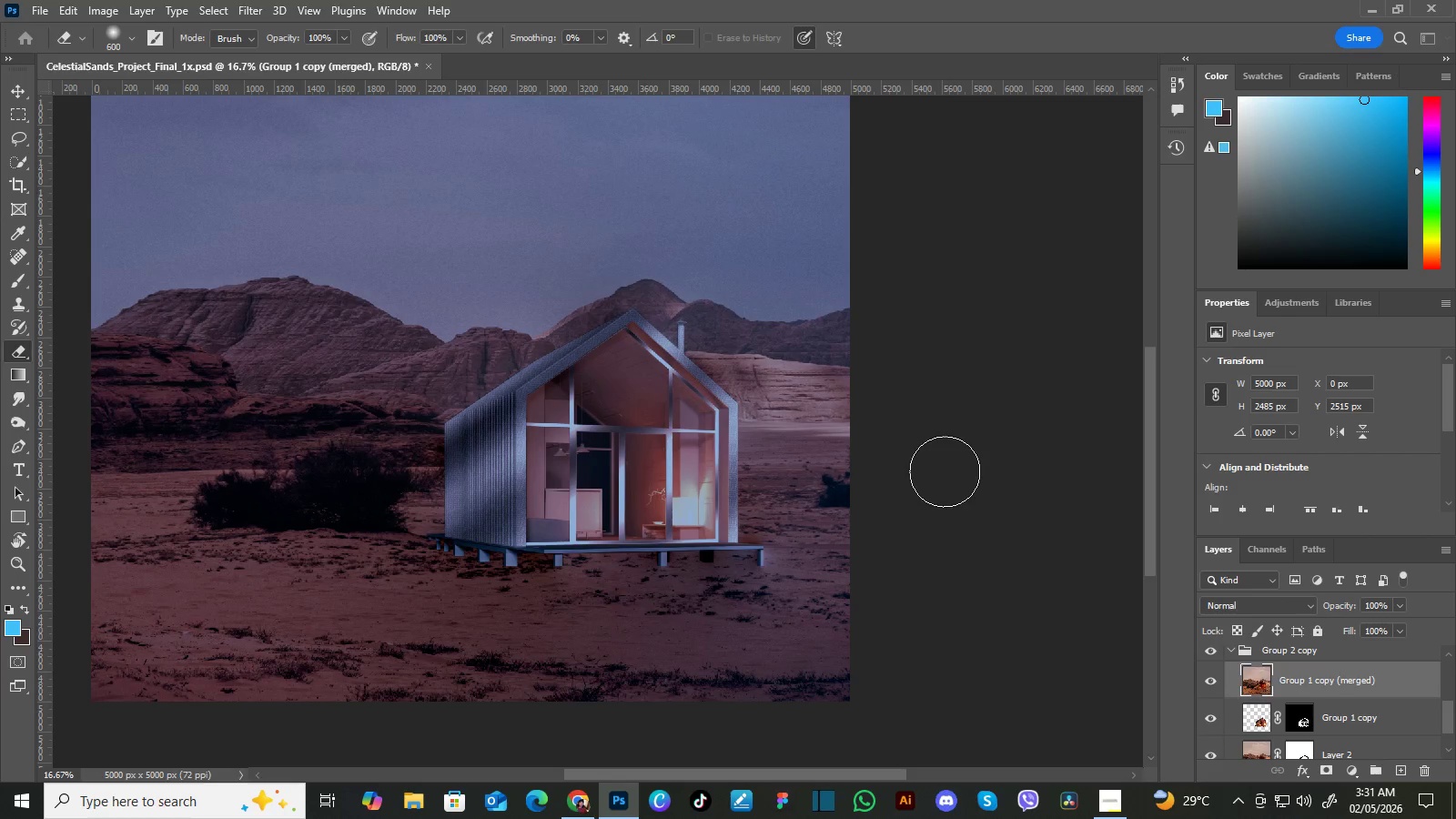 
left_click([1436, 15])
 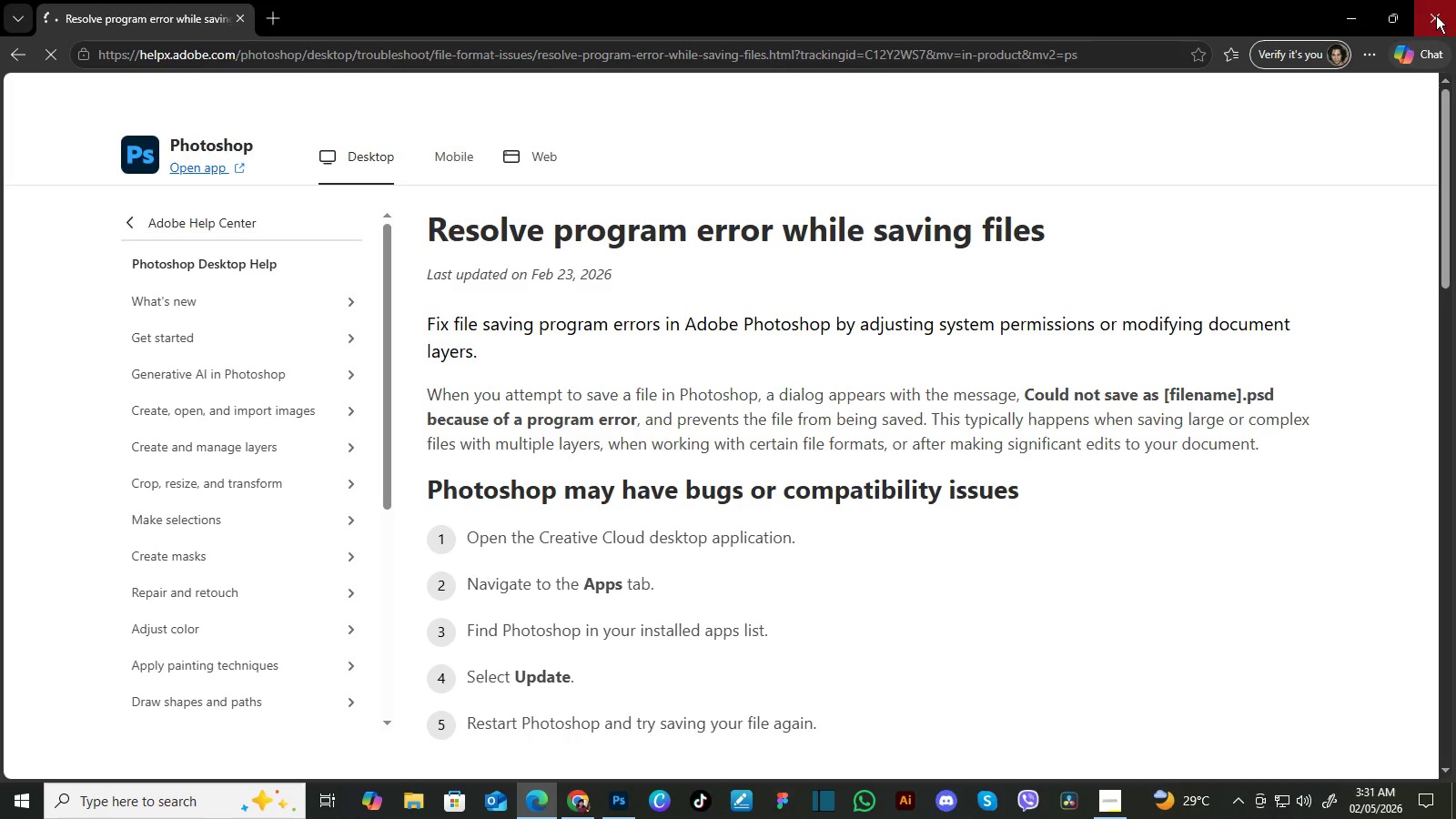 
left_click_drag(start_coordinate=[1447, 707], to_coordinate=[1449, 682])
 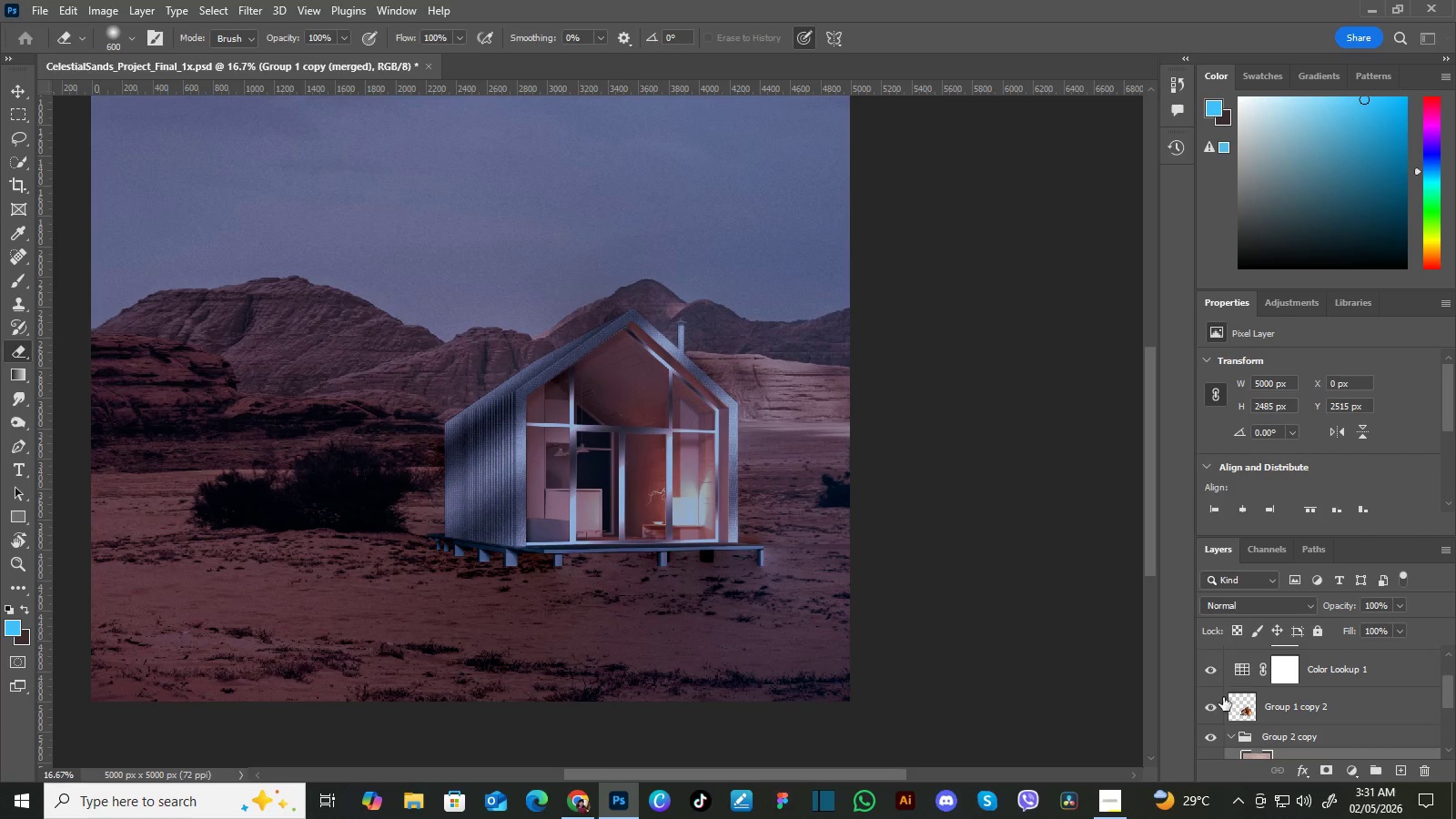 
left_click([1212, 707])
 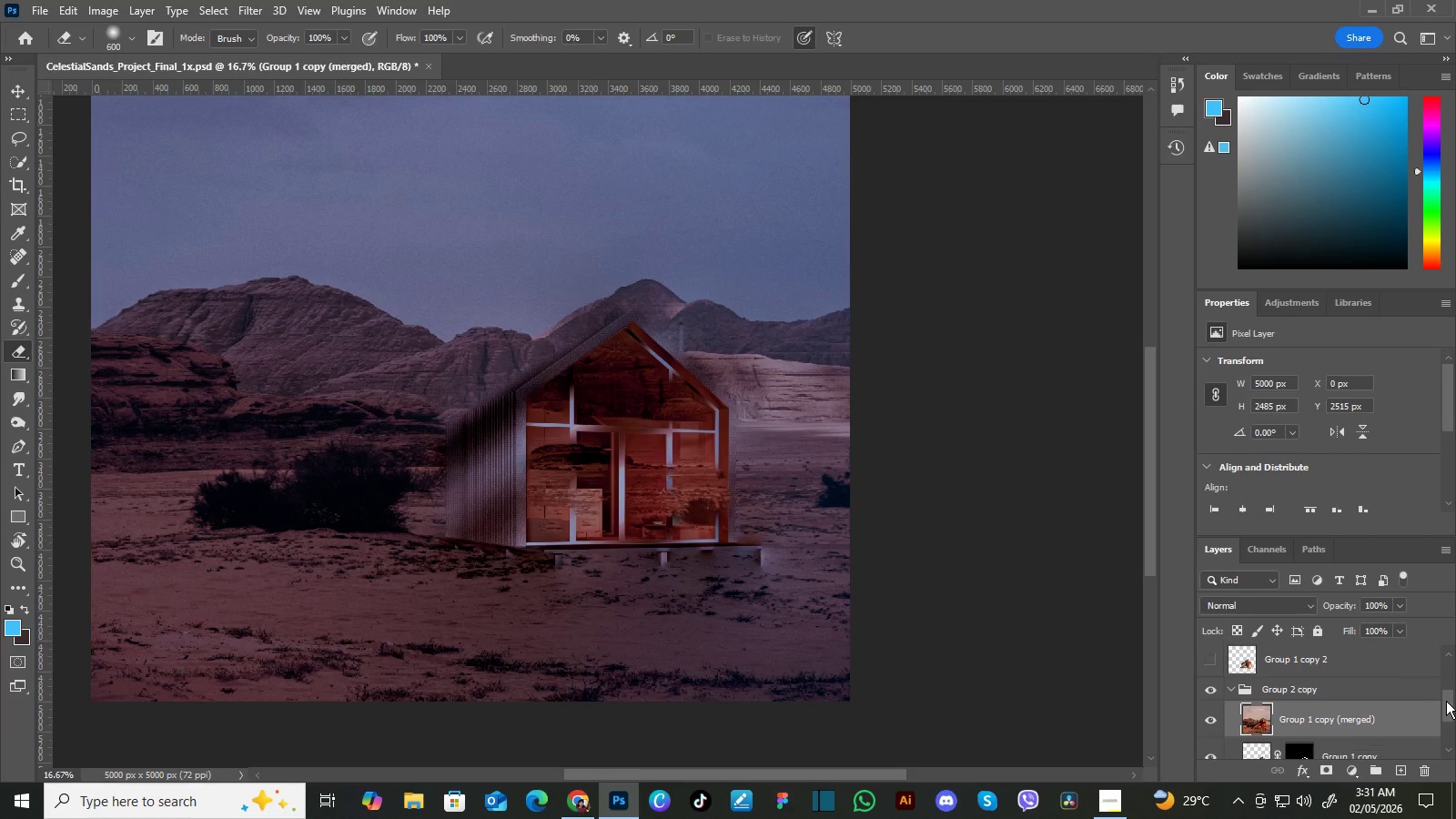 
left_click_drag(start_coordinate=[1444, 687], to_coordinate=[1446, 707])
 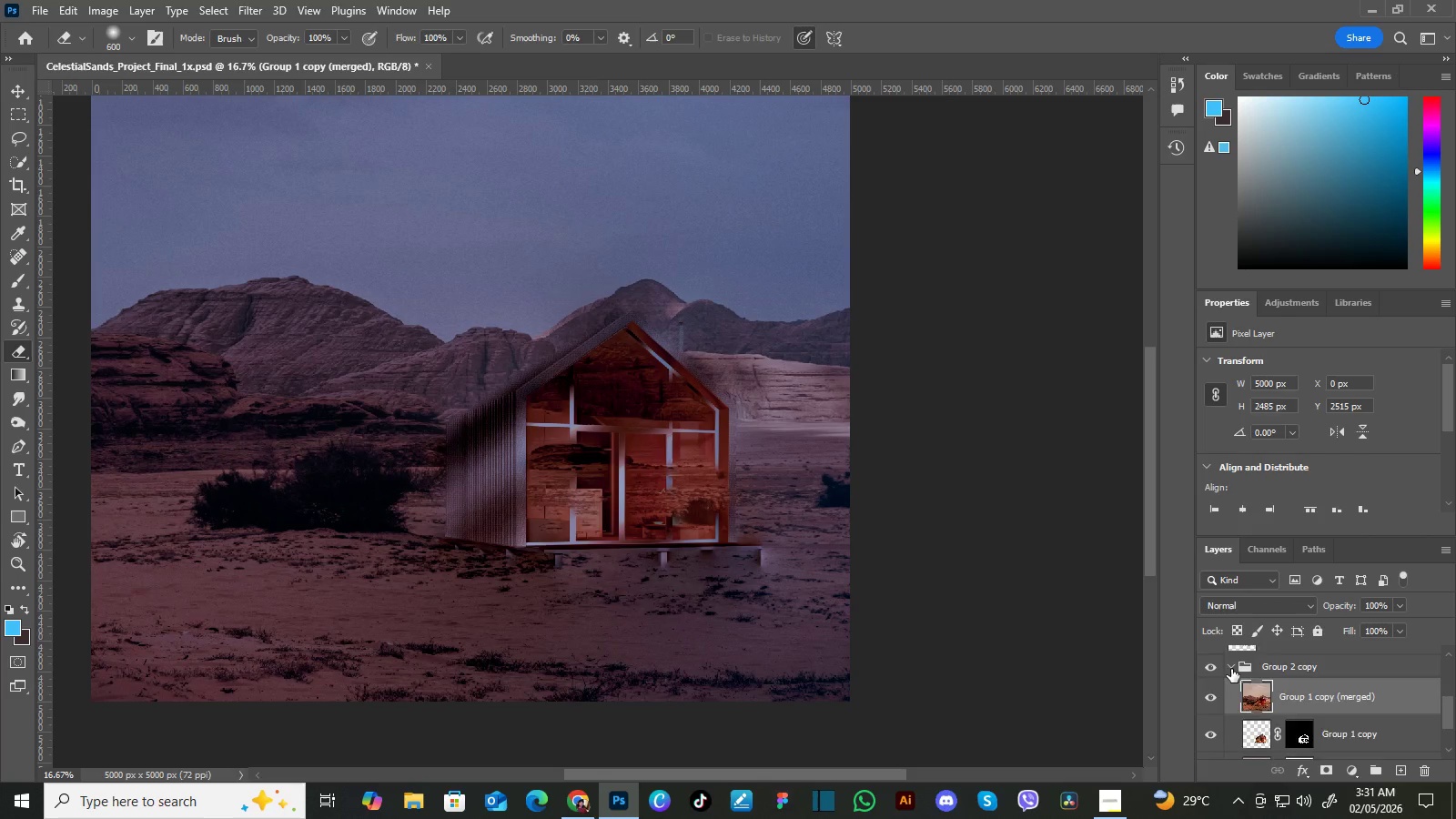 
left_click([1231, 669])
 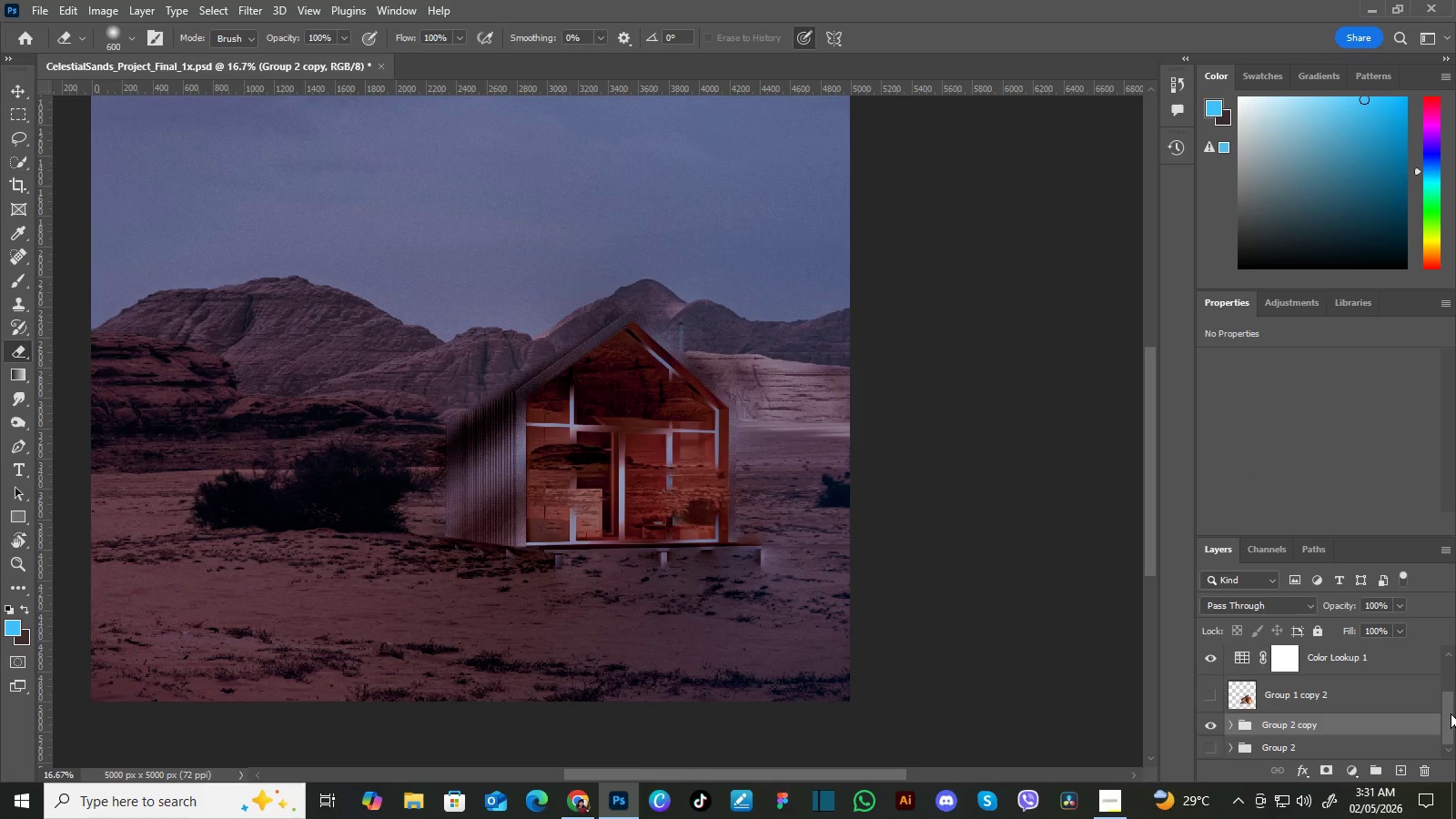 
left_click_drag(start_coordinate=[1451, 703], to_coordinate=[1451, 713])
 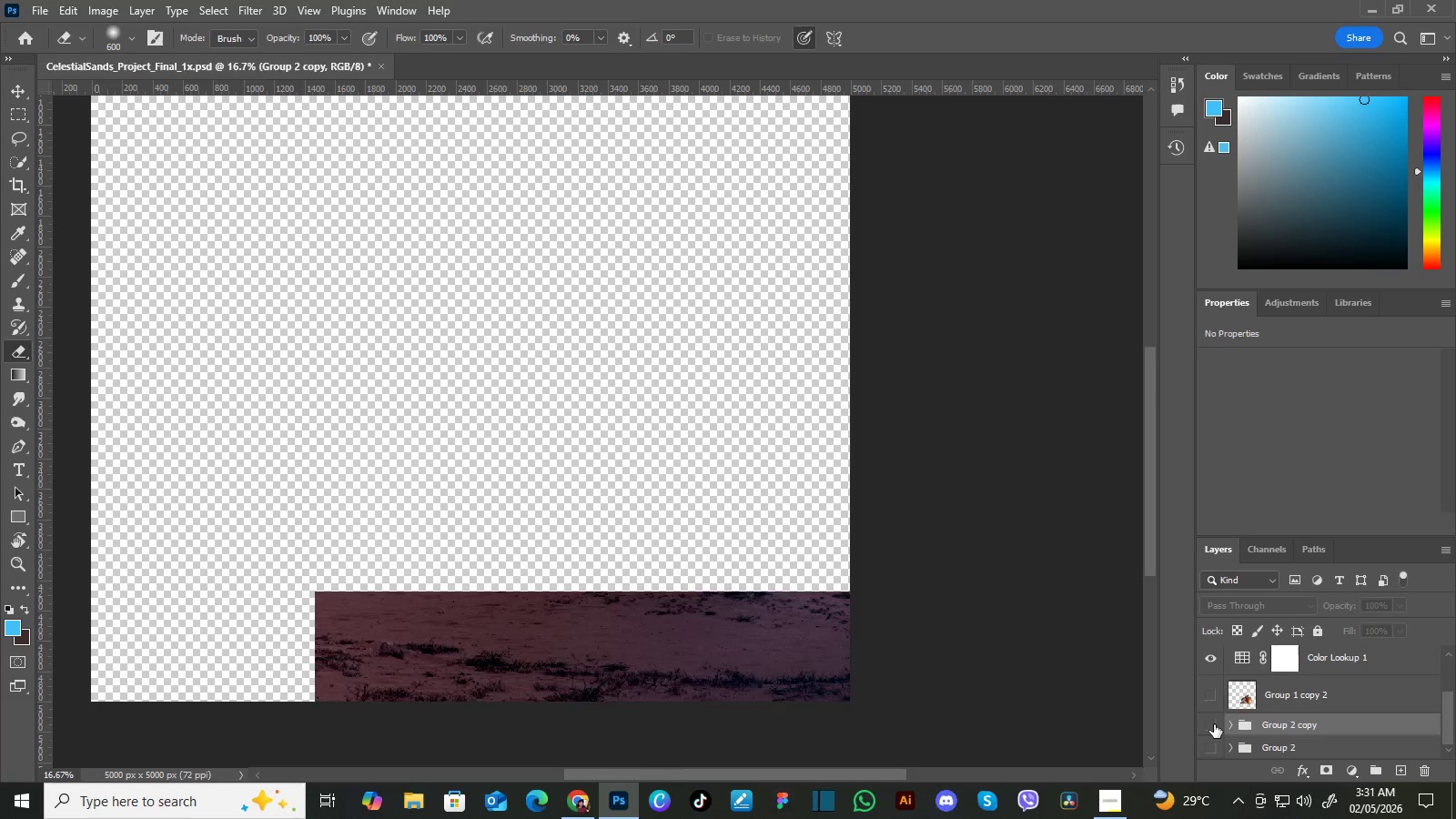 
left_click([1214, 724])
 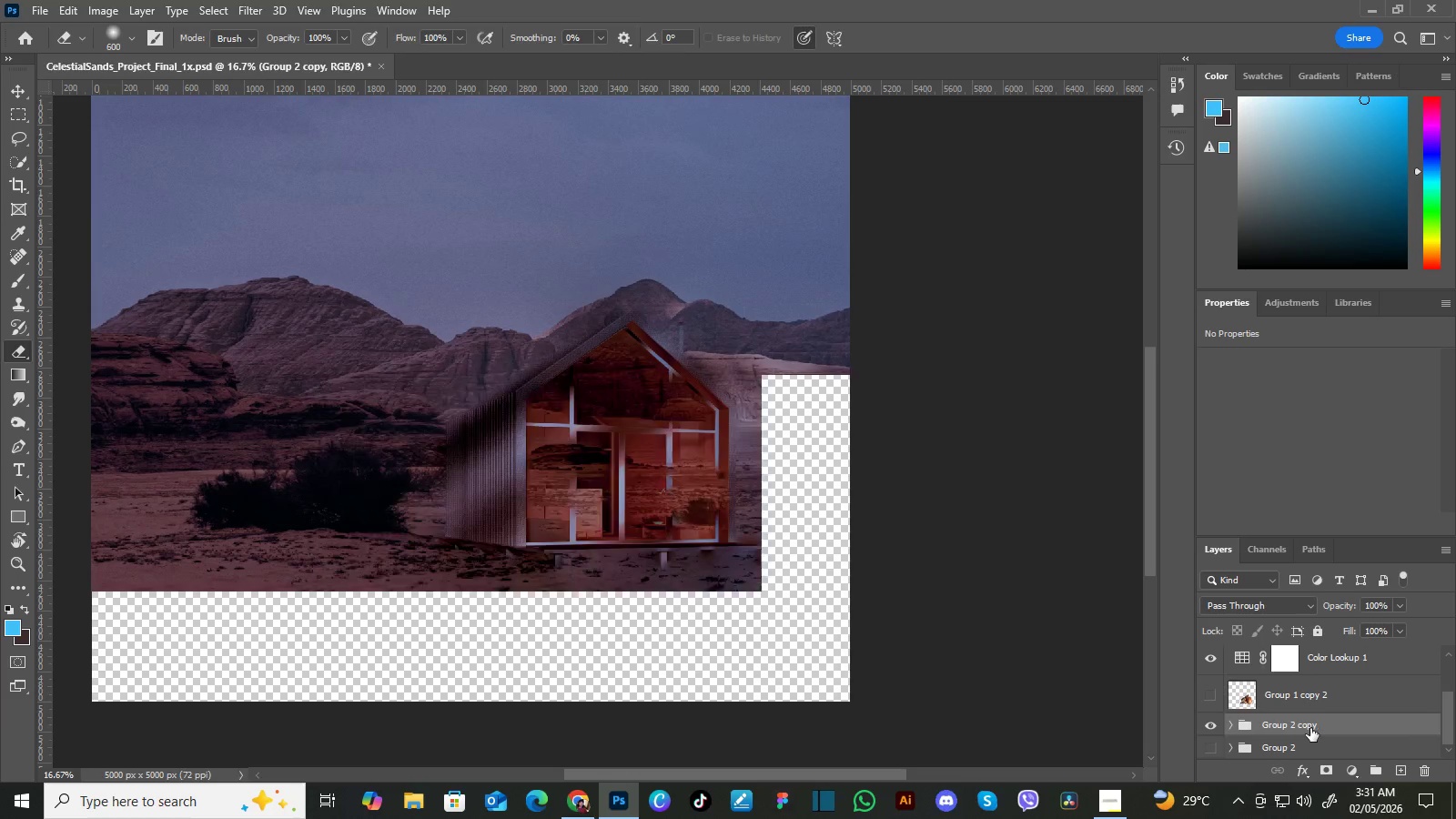 
left_click([1214, 724])
 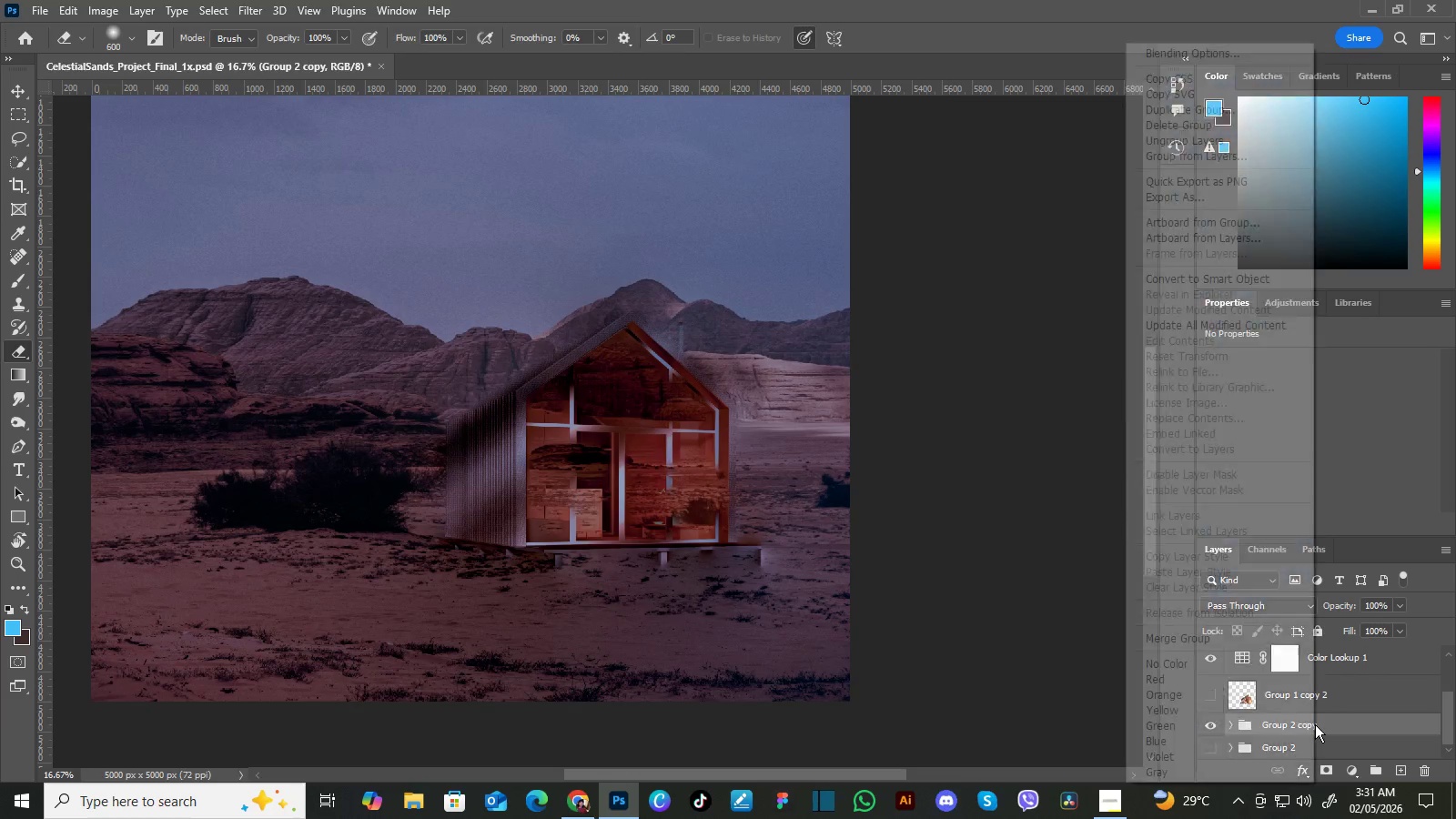 
mouse_move([1293, 718])
 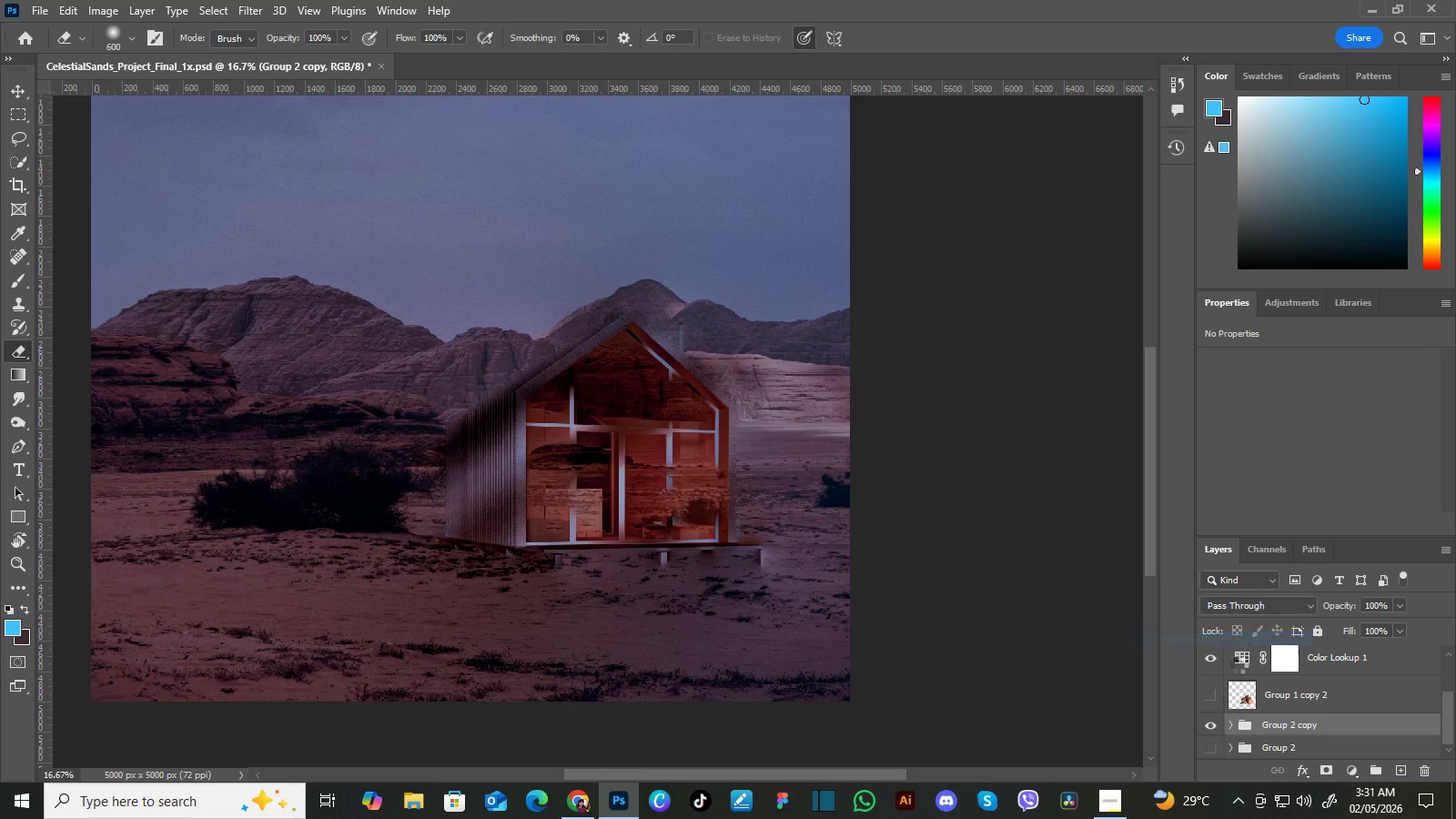 
left_click([1255, 638])
 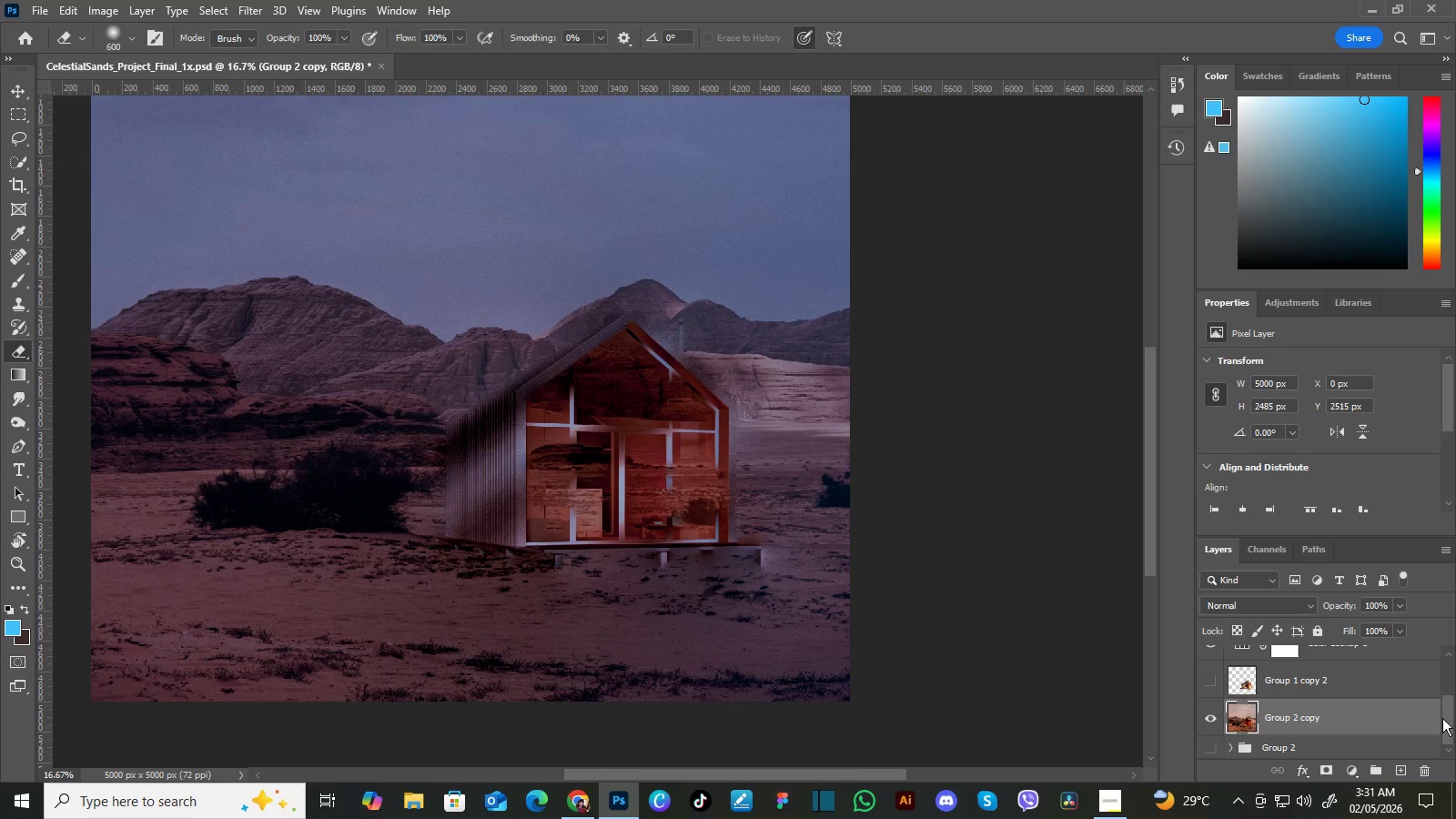 
left_click_drag(start_coordinate=[1445, 699], to_coordinate=[1441, 721])
 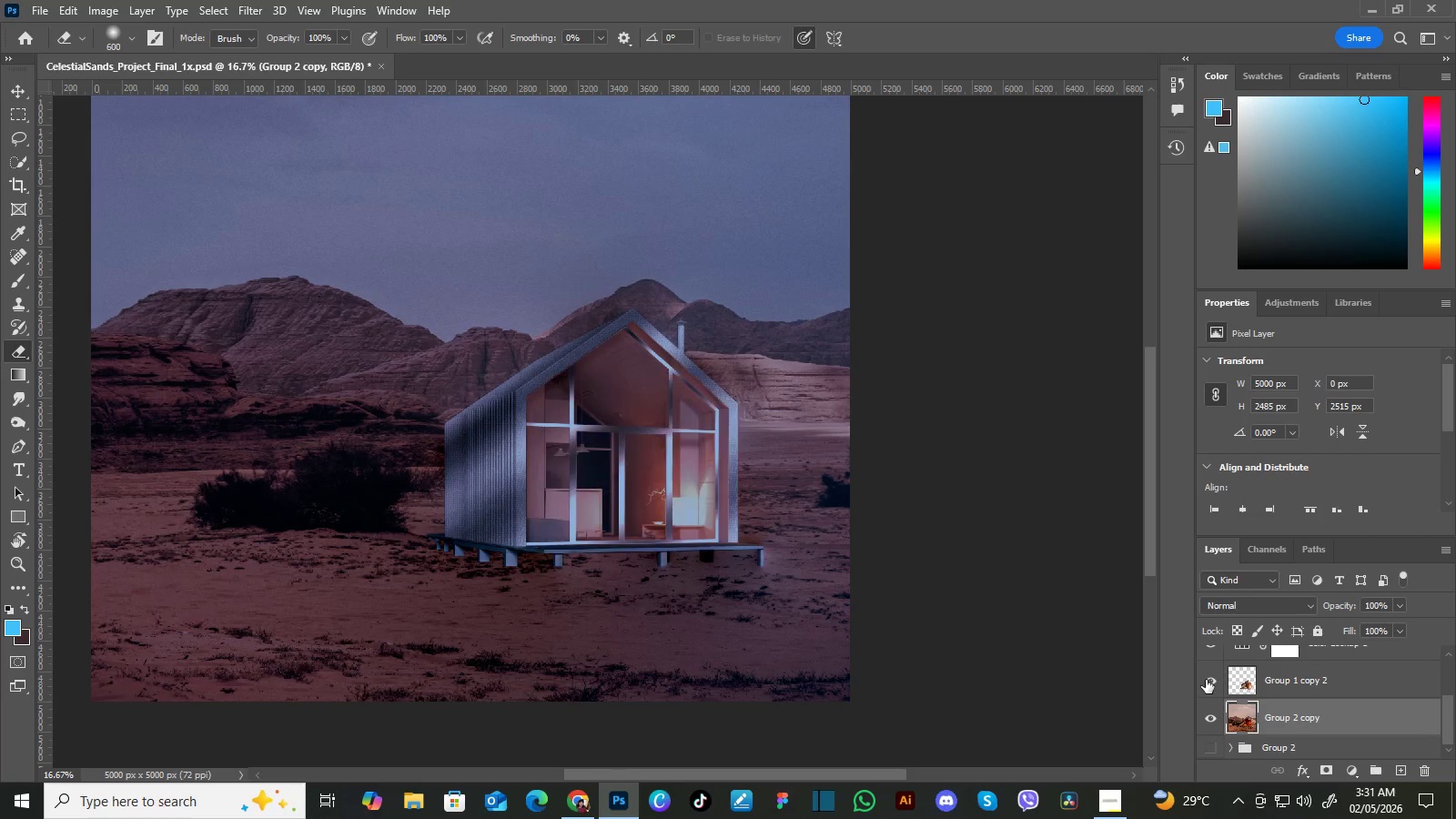 
left_click([1206, 680])
 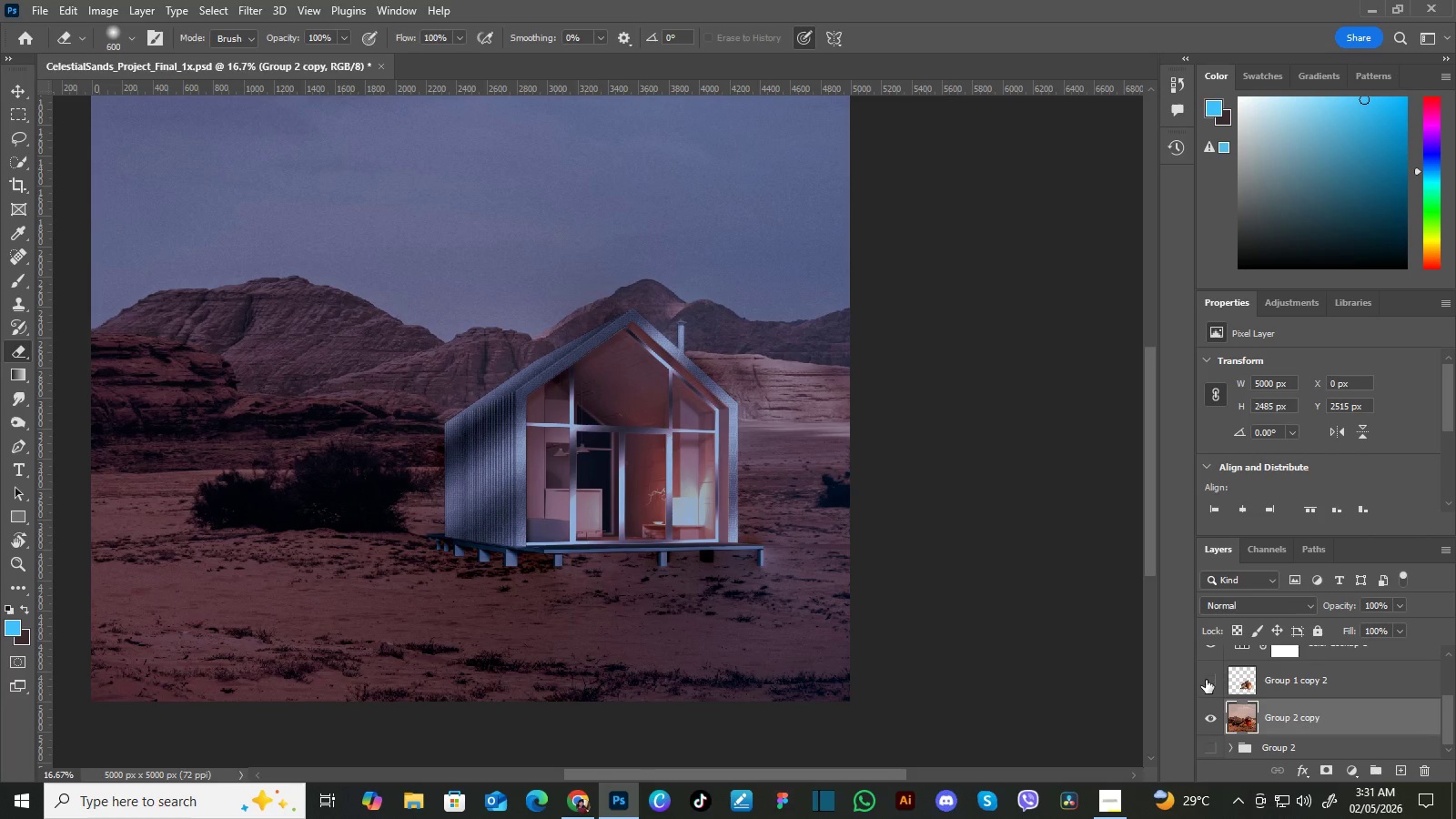 
left_click([1206, 680])
 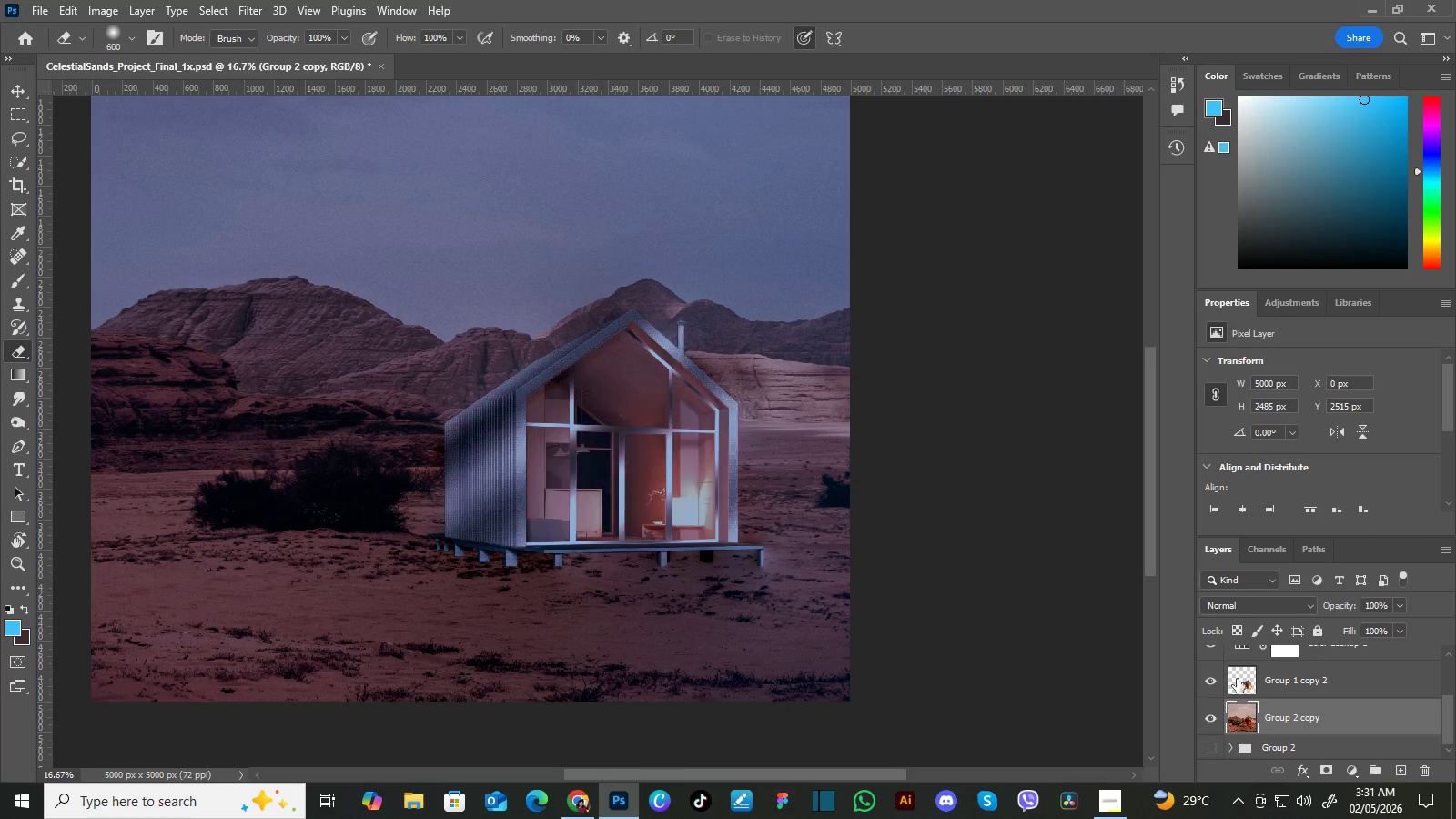 
left_click([1206, 680])
 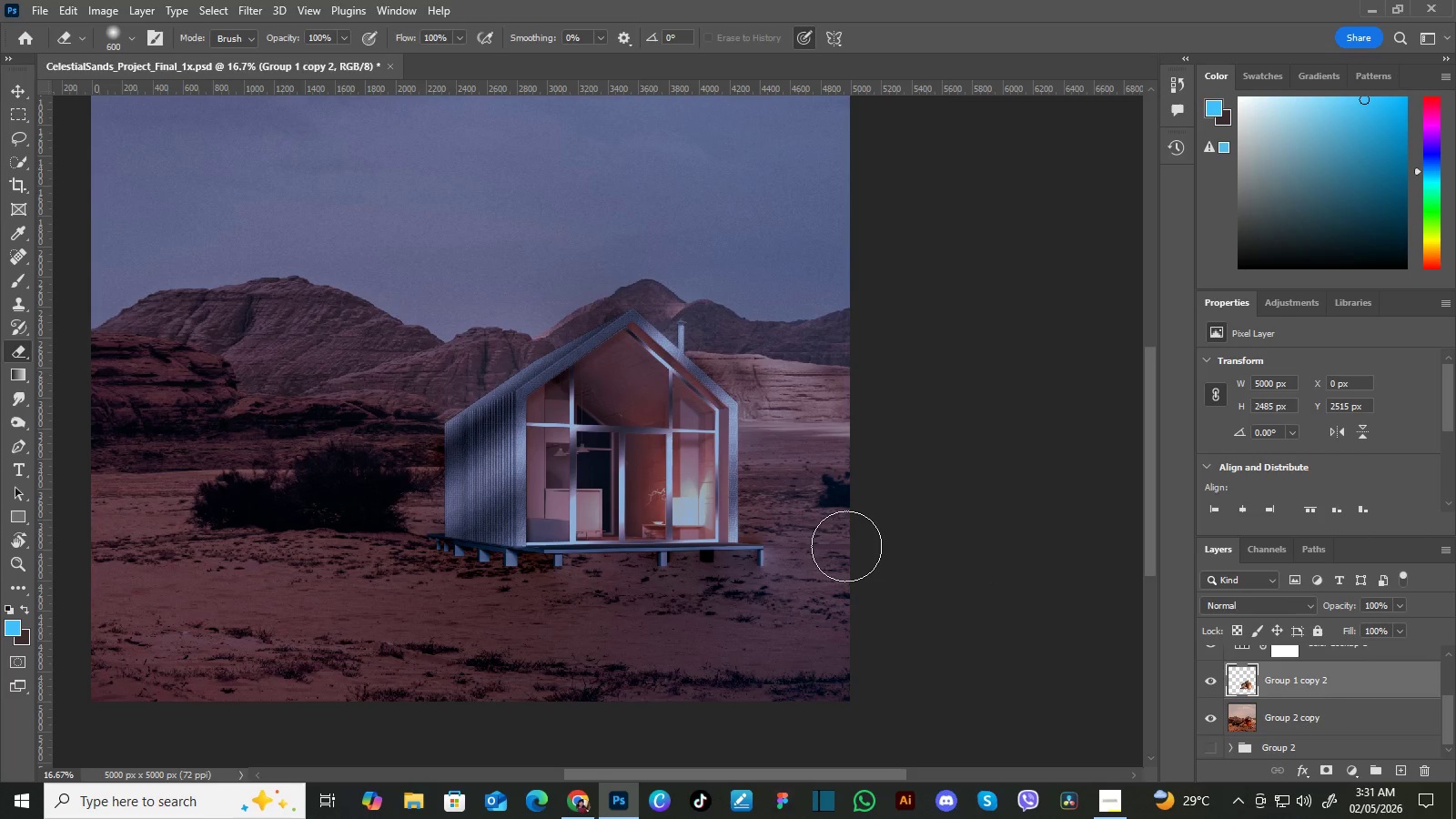 
key(E)
 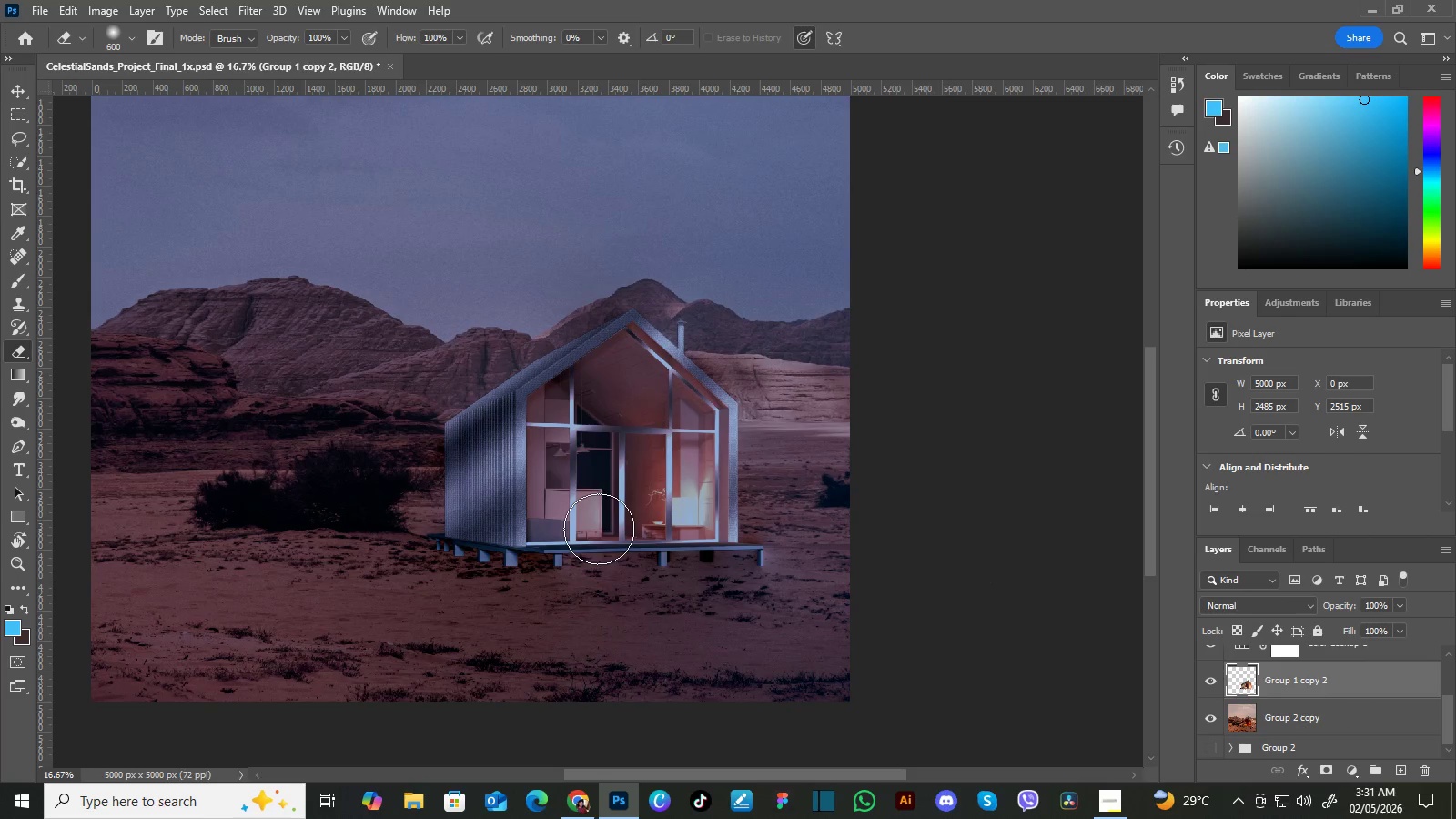 
left_click_drag(start_coordinate=[726, 525], to_coordinate=[599, 529])
 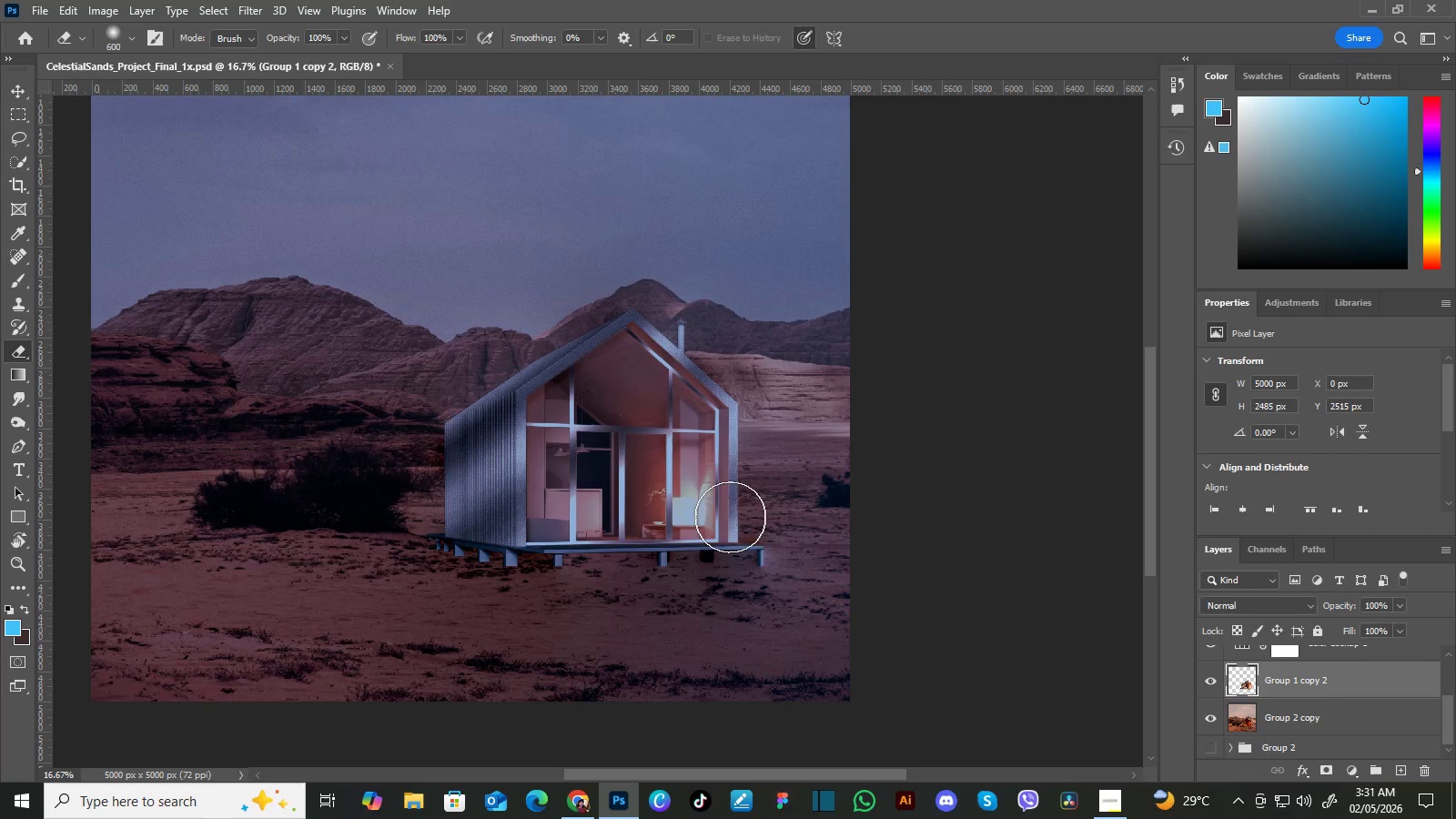 
left_click_drag(start_coordinate=[602, 524], to_coordinate=[745, 513])
 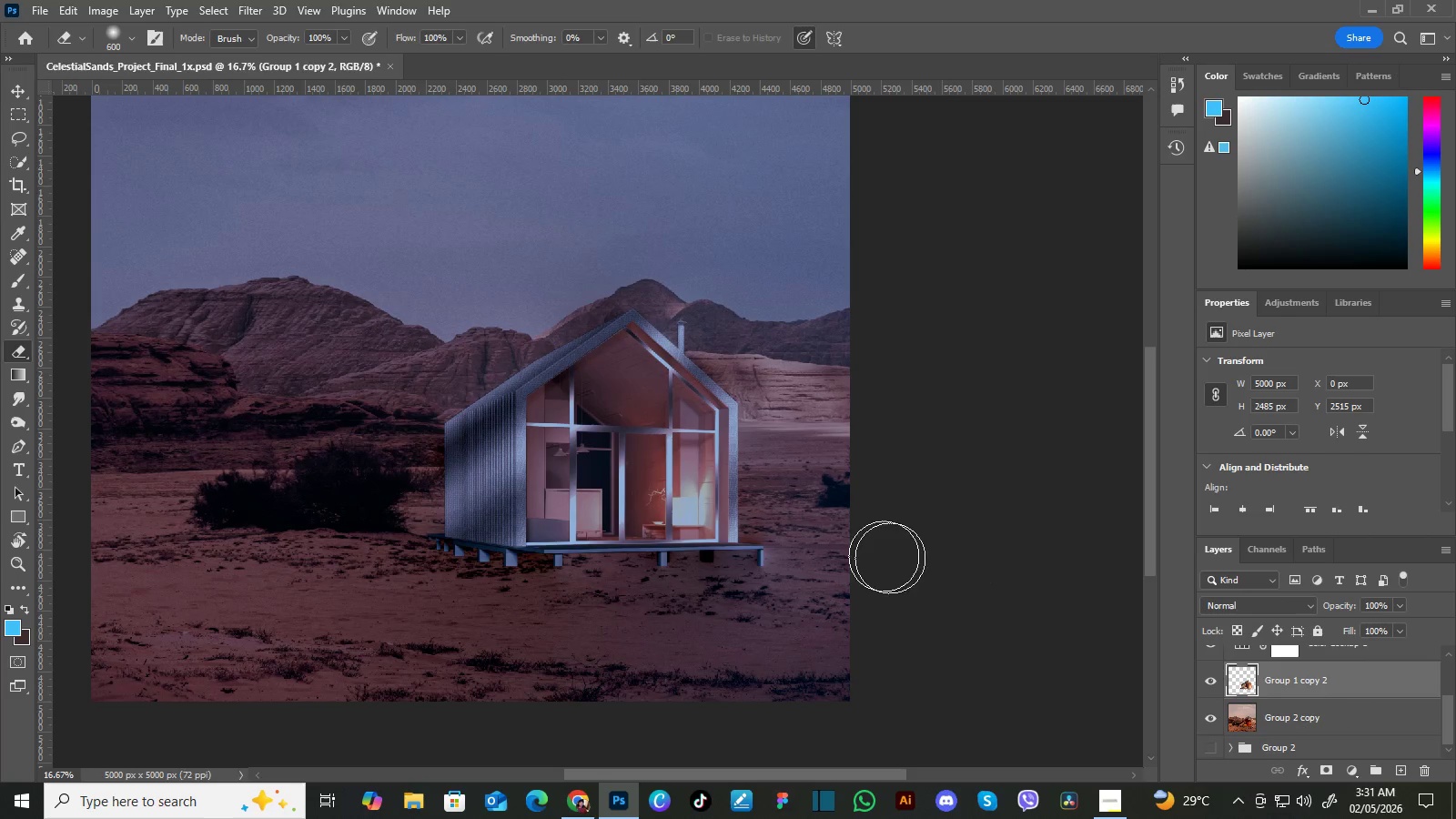 
left_click_drag(start_coordinate=[729, 517], to_coordinate=[777, 525])
 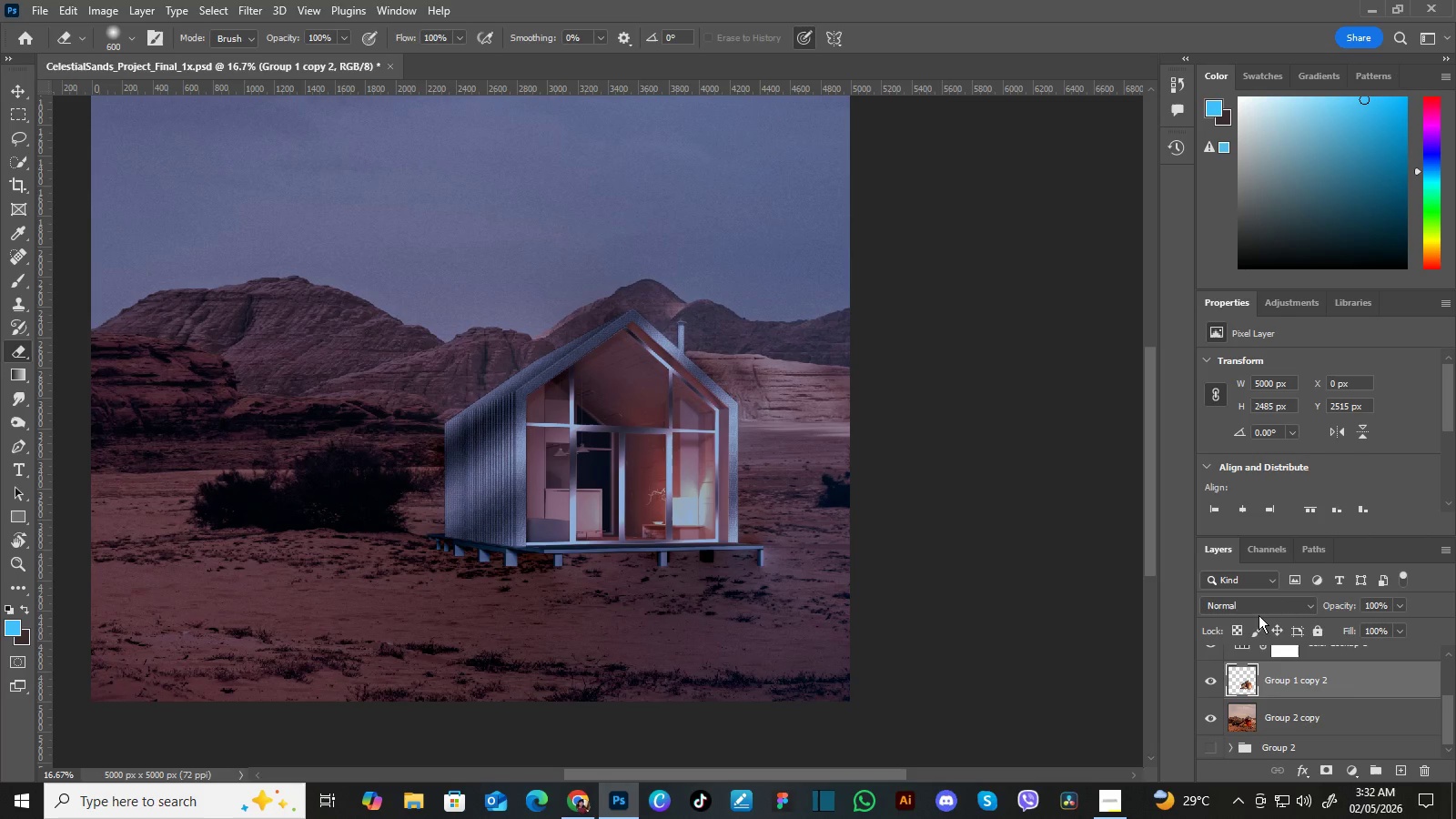 
wait(6.64)
 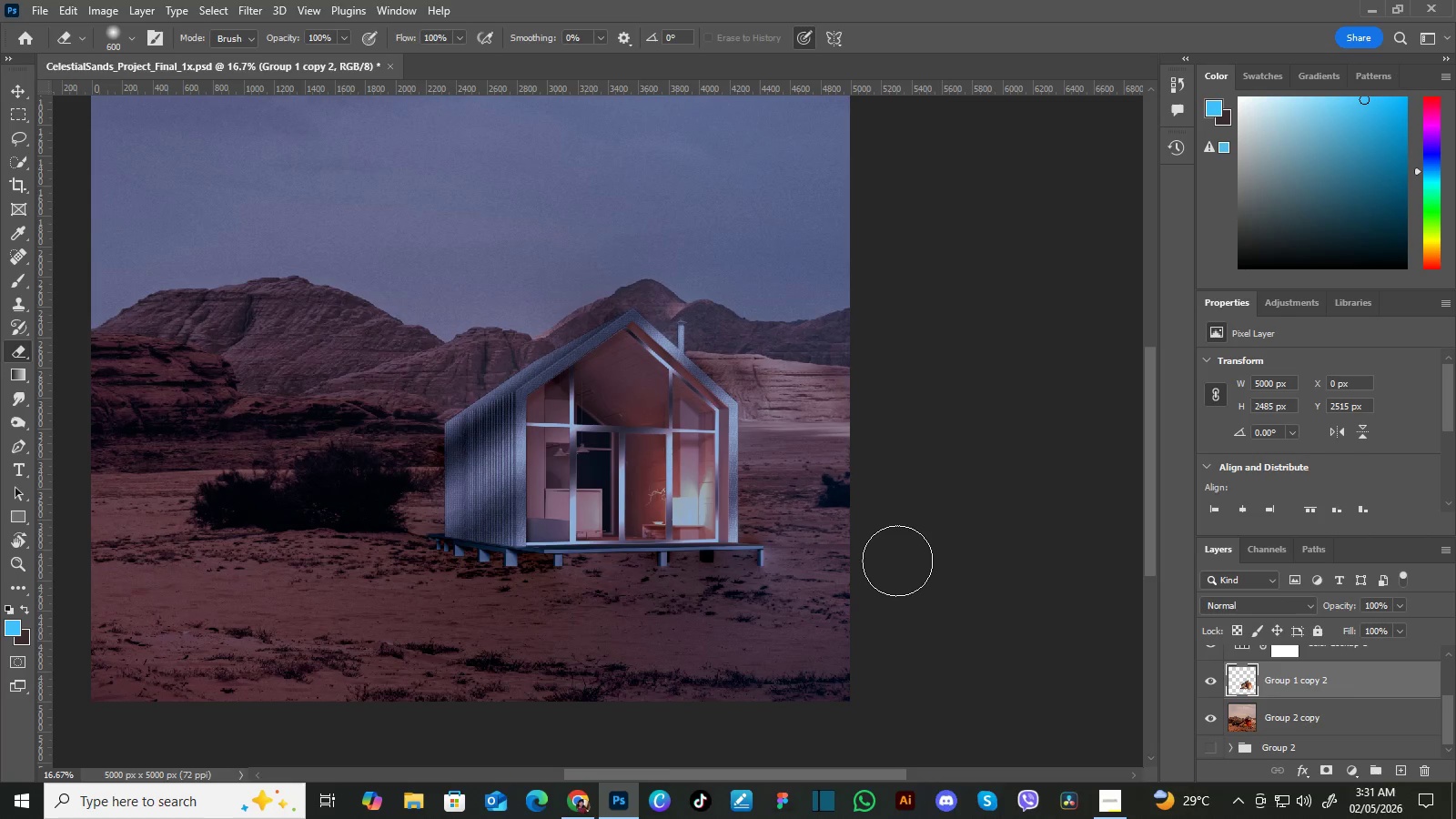 
left_click_drag(start_coordinate=[1447, 705], to_coordinate=[1447, 701])
 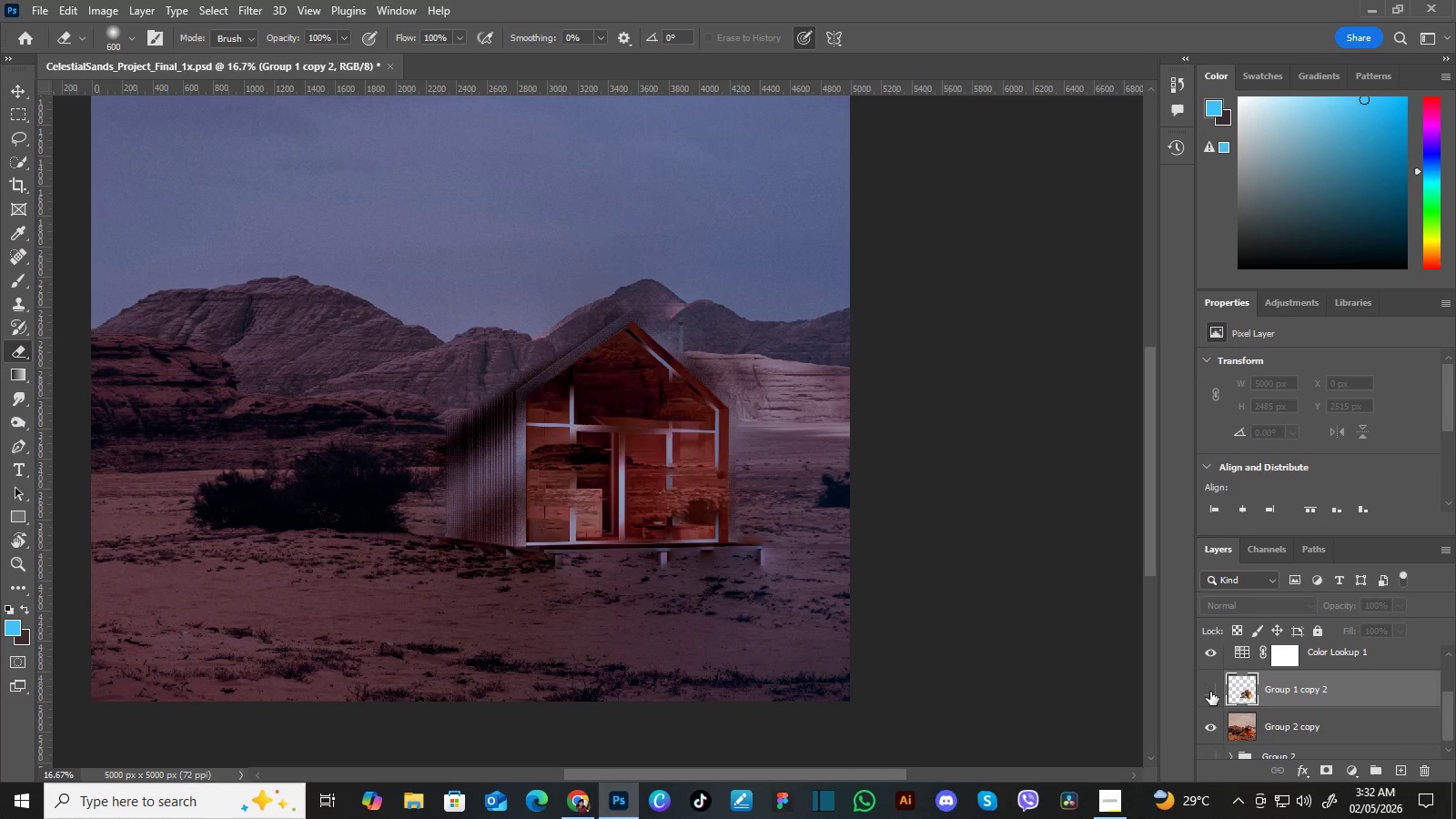 
left_click([1210, 692])
 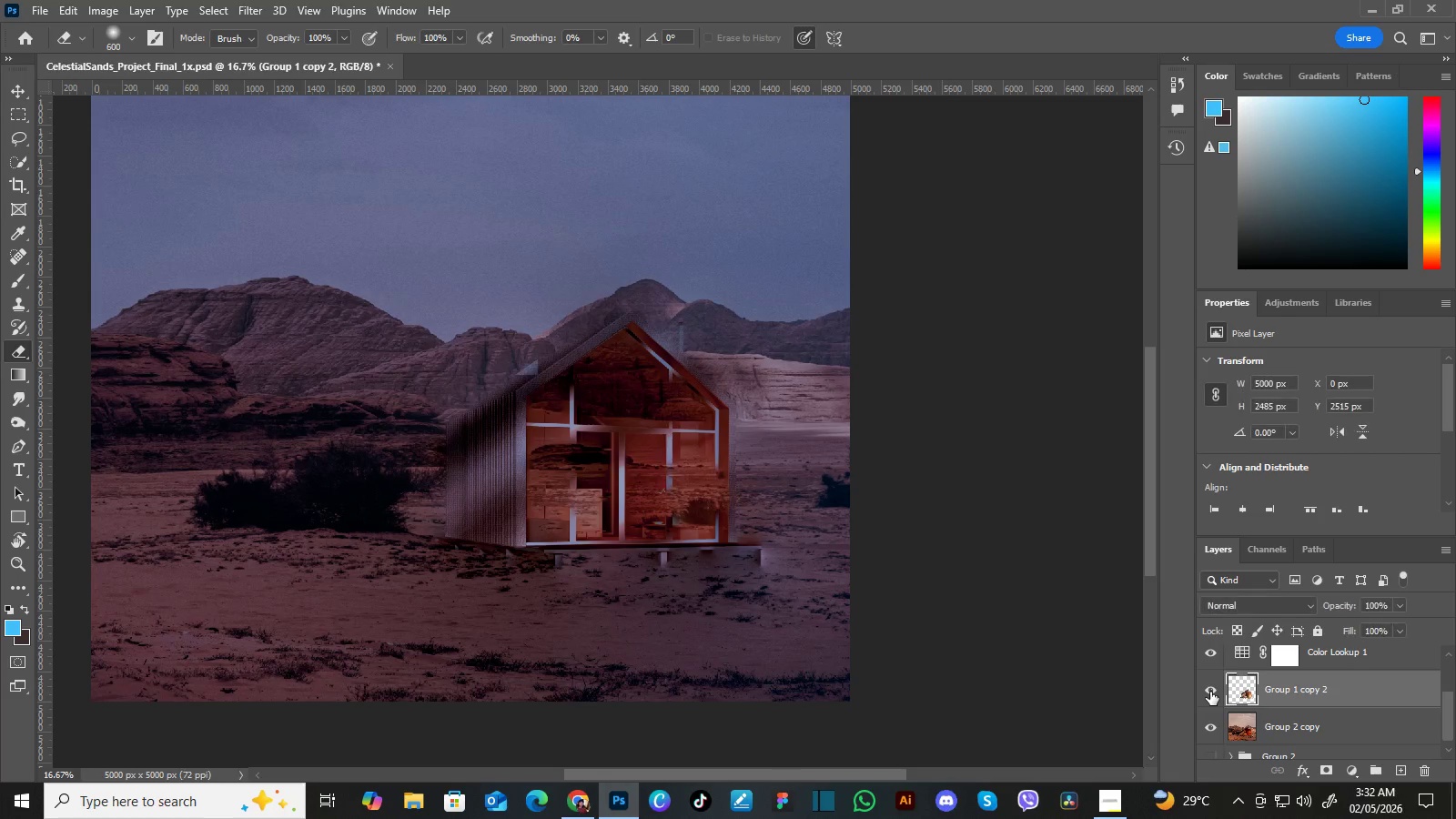 
left_click([1210, 692])
 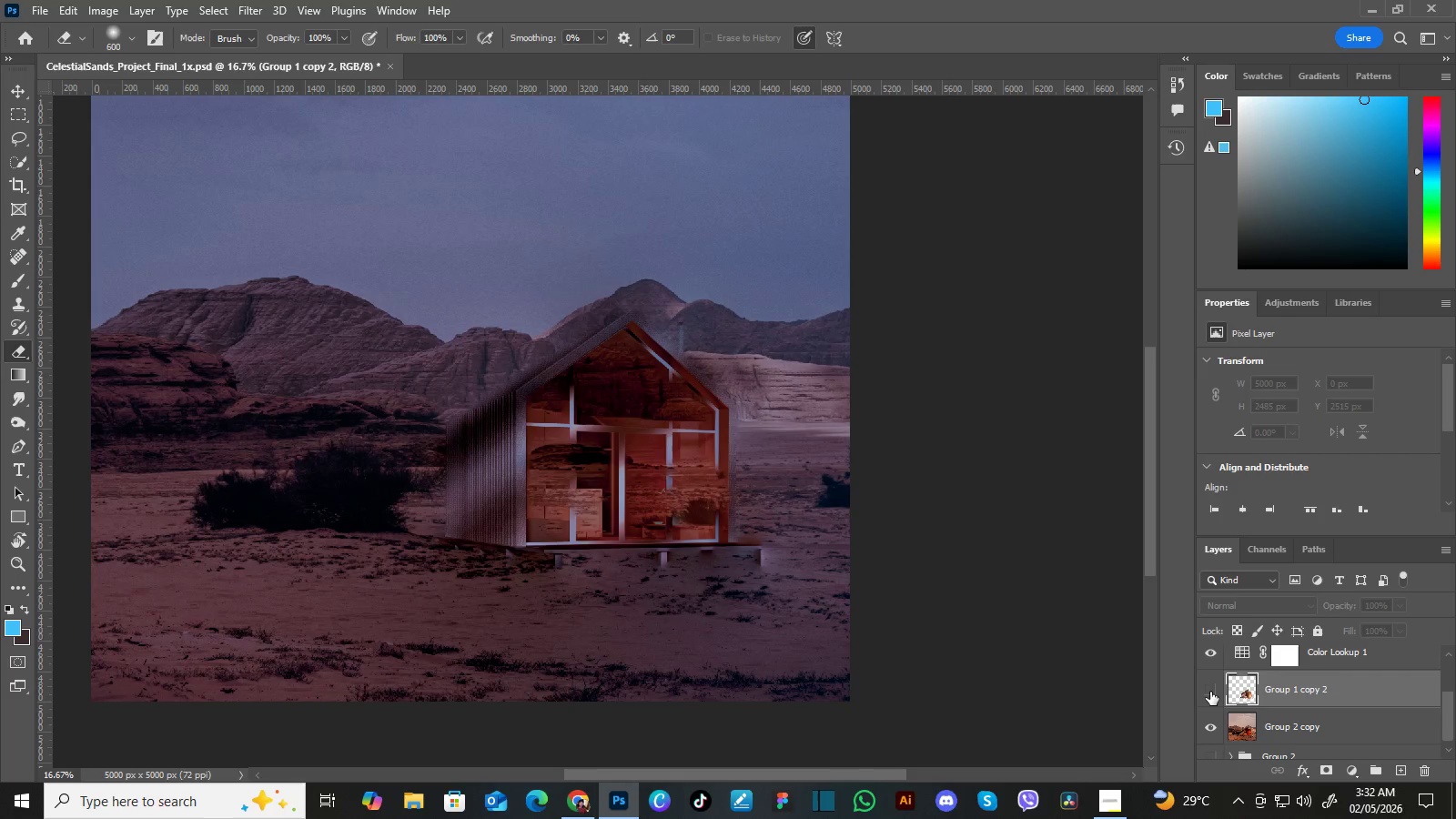 
left_click([1210, 692])
 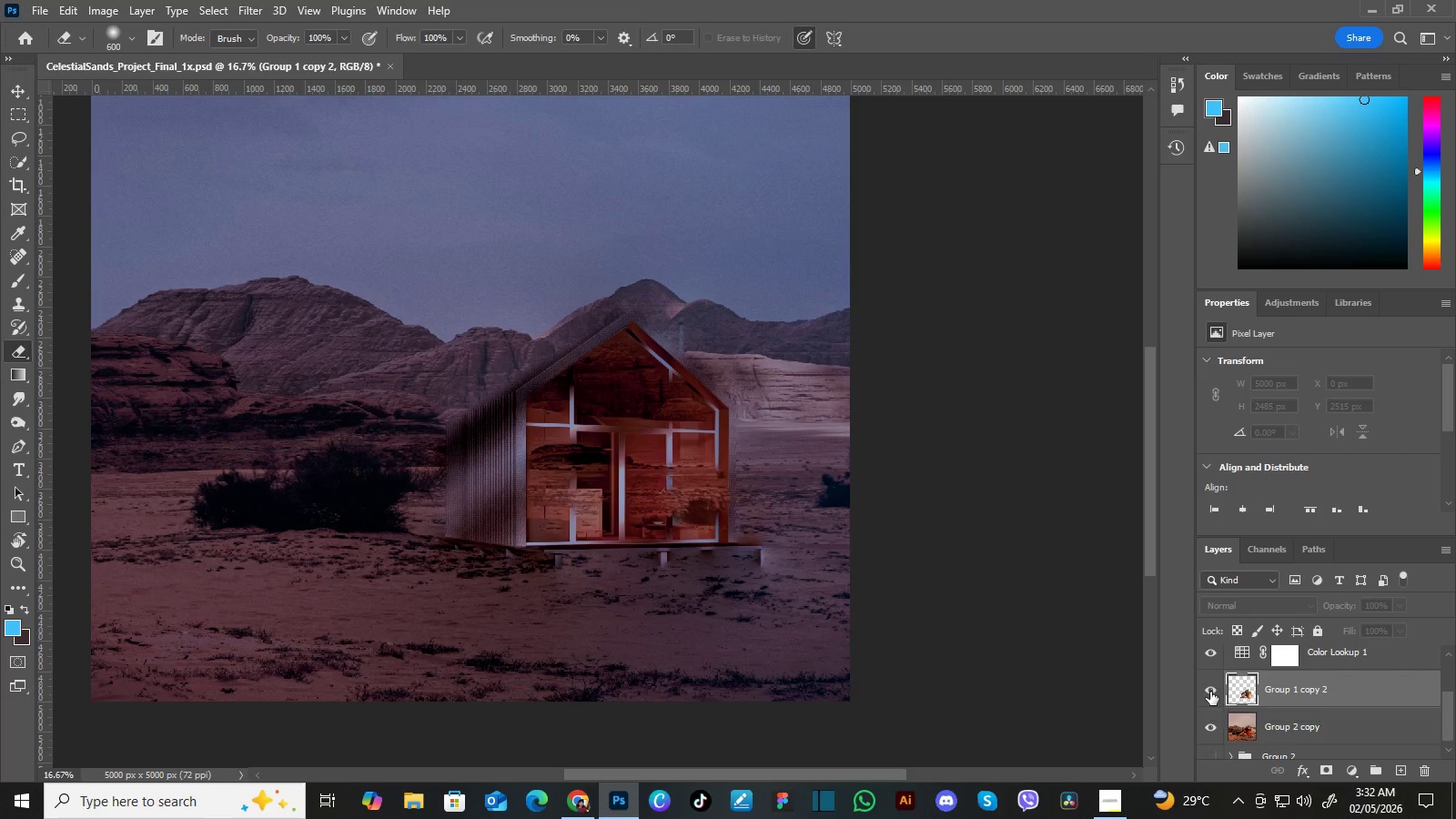 
left_click([1210, 692])
 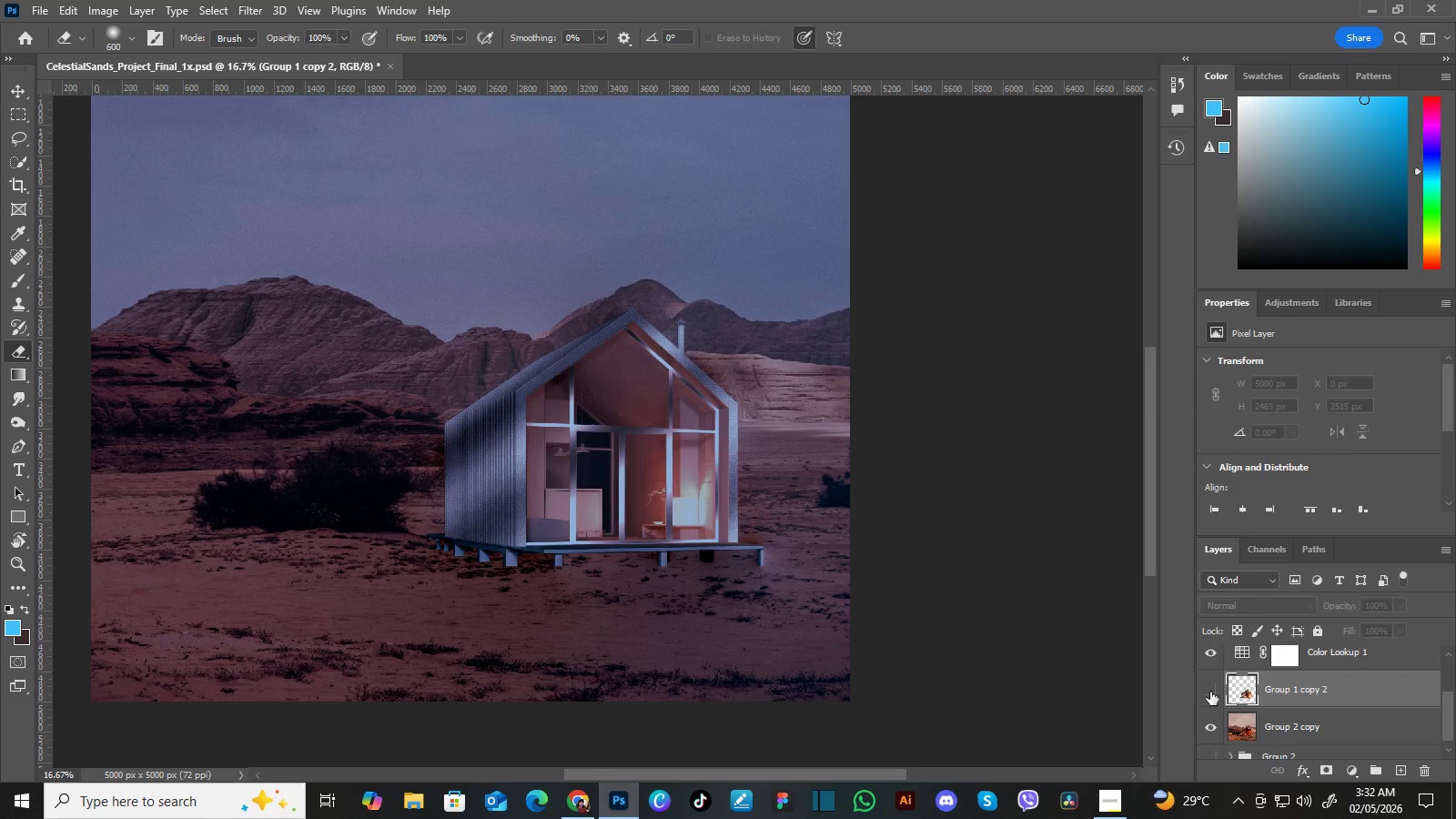 
left_click([1210, 692])
 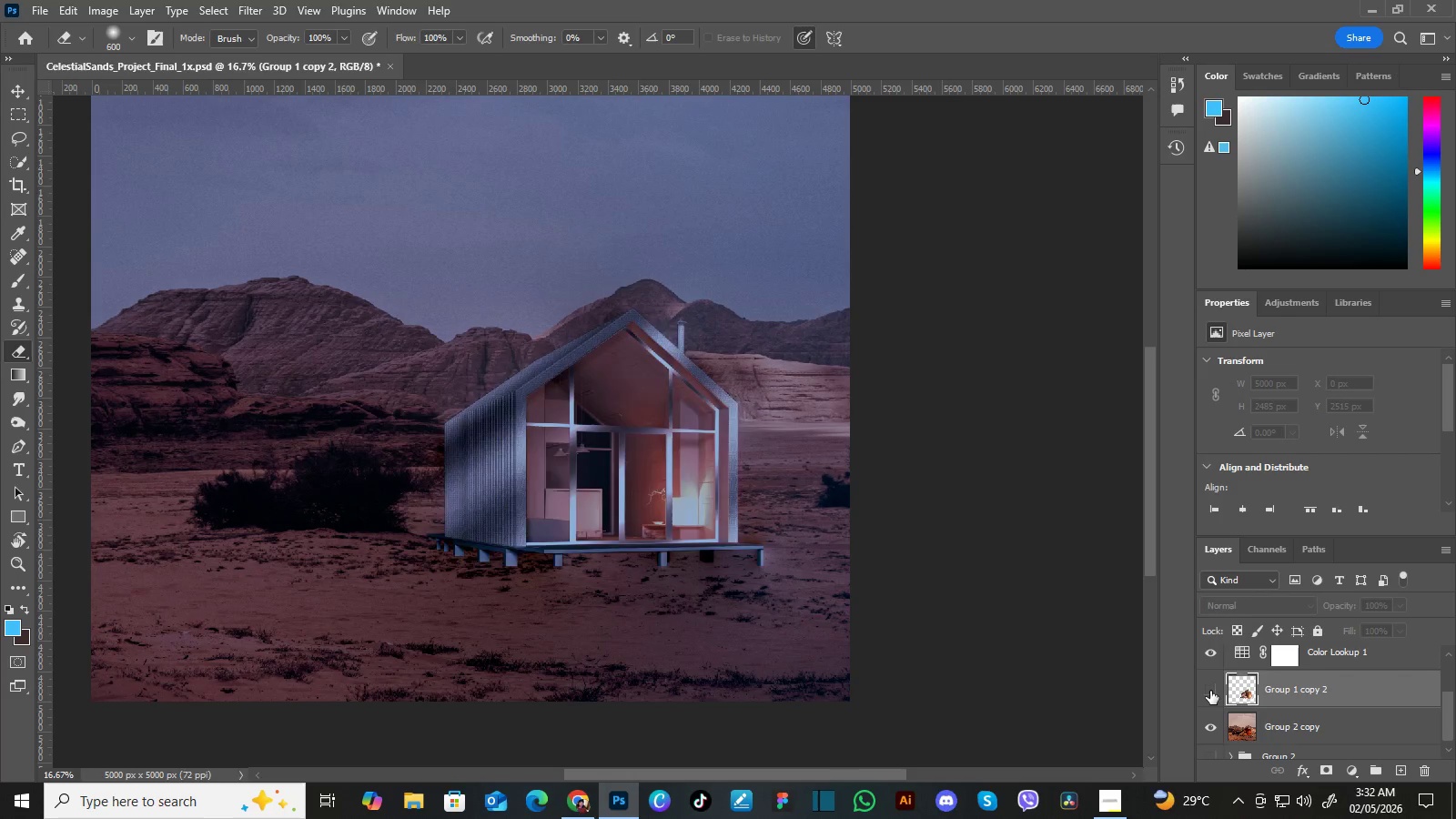 
left_click([1210, 691])
 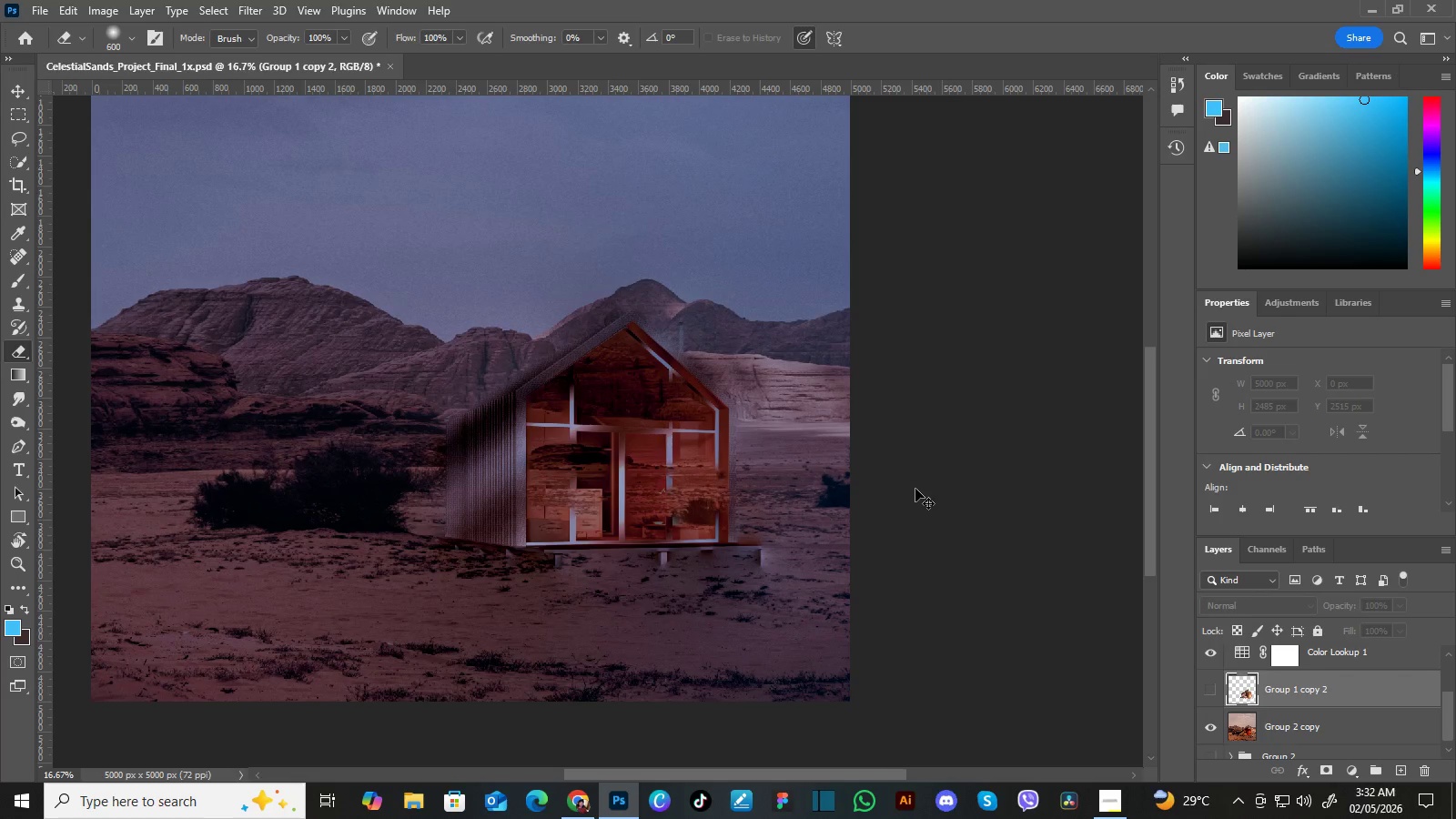 
key(Control+Minus)
 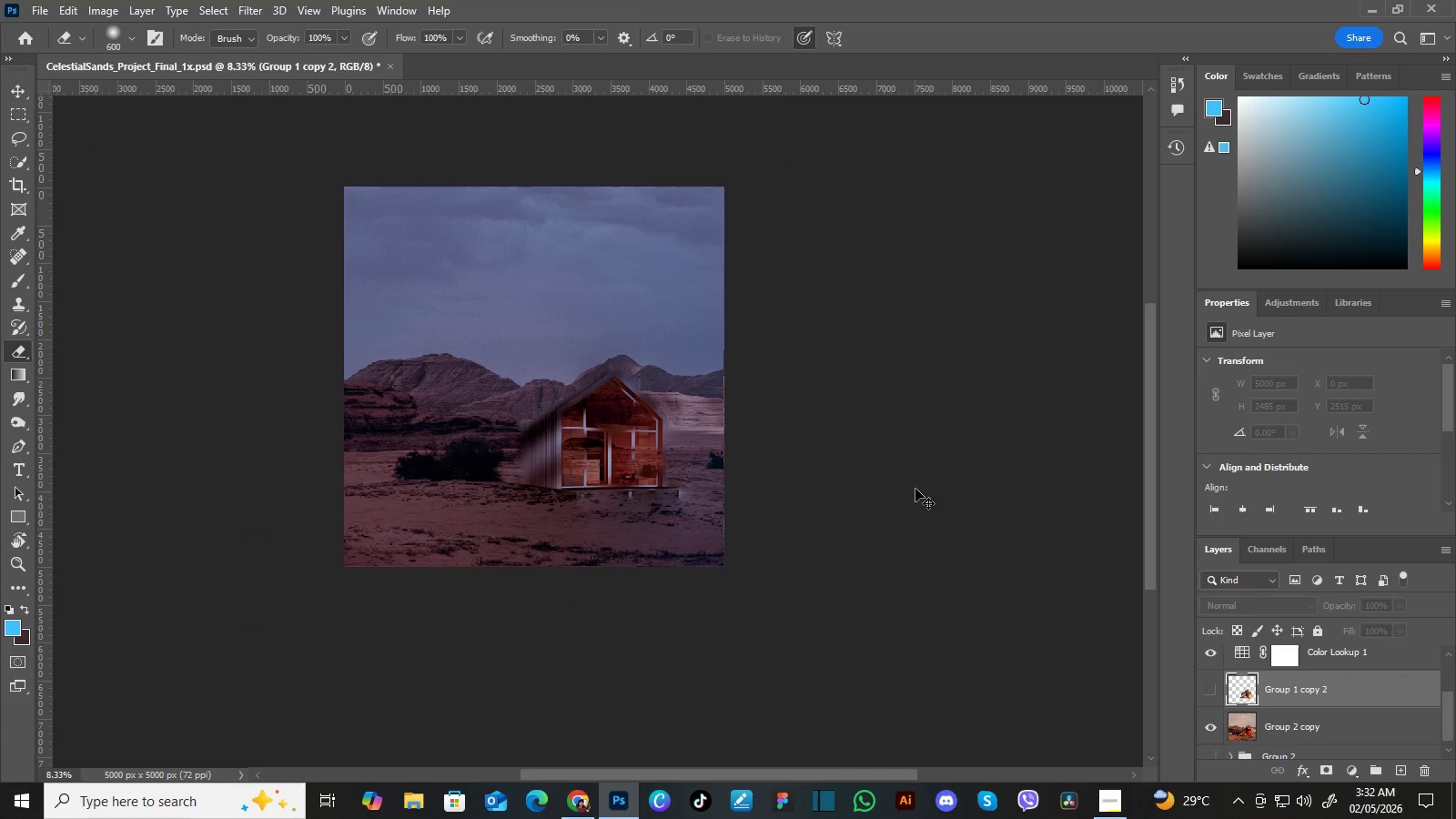 
key(Control+Minus)
 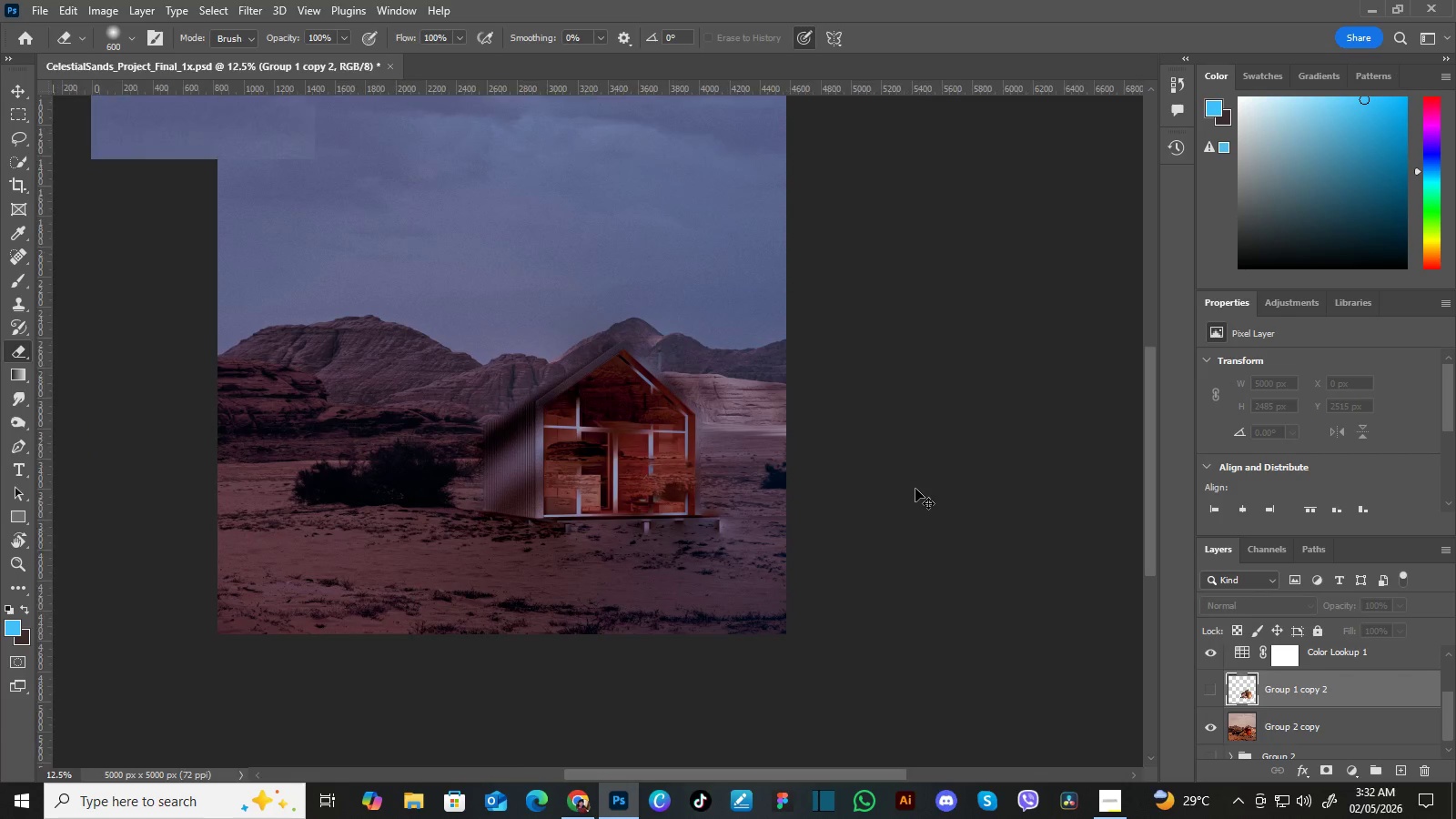 
key(Control+Equal)
 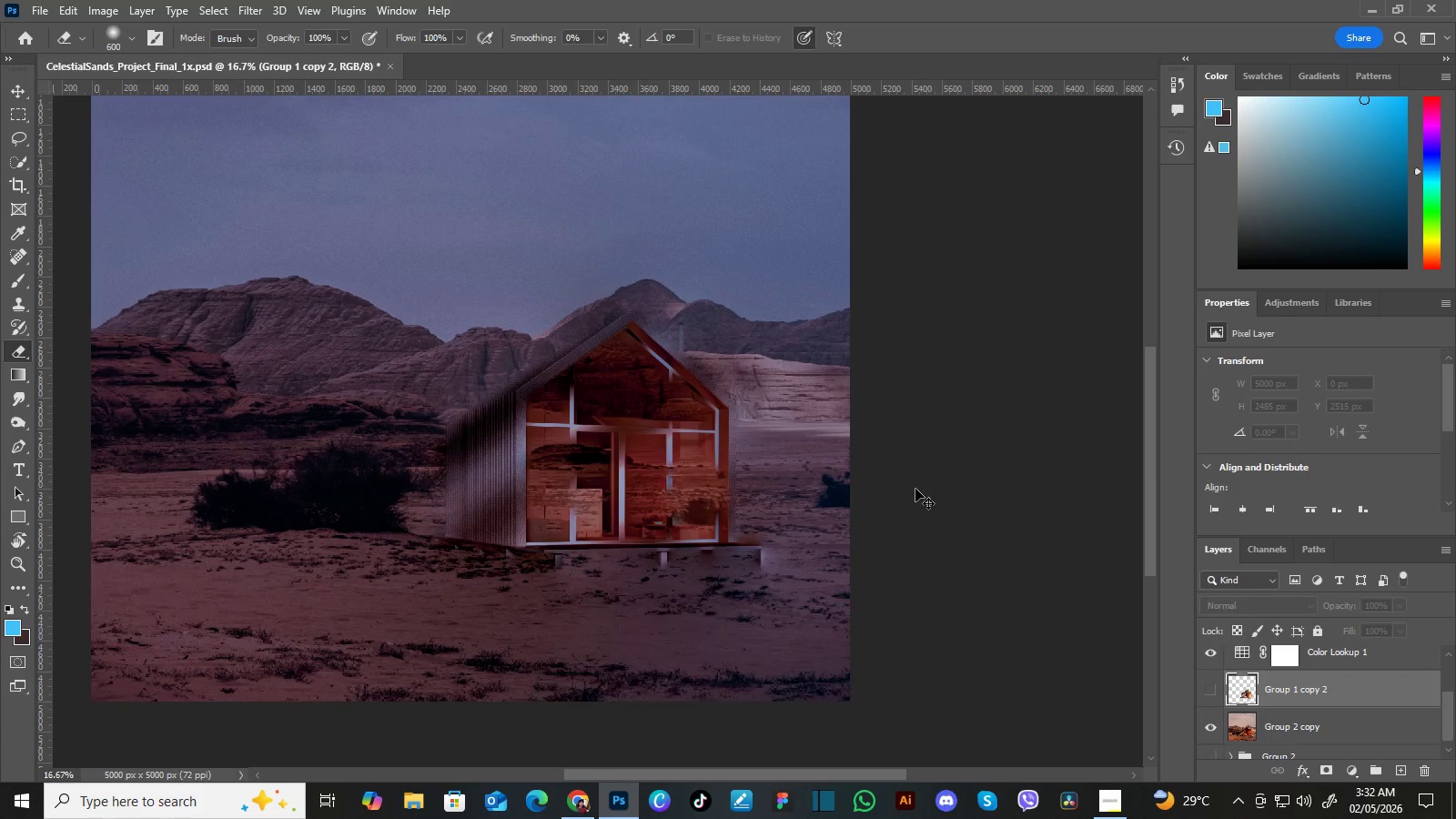 
key(Control+Equal)
 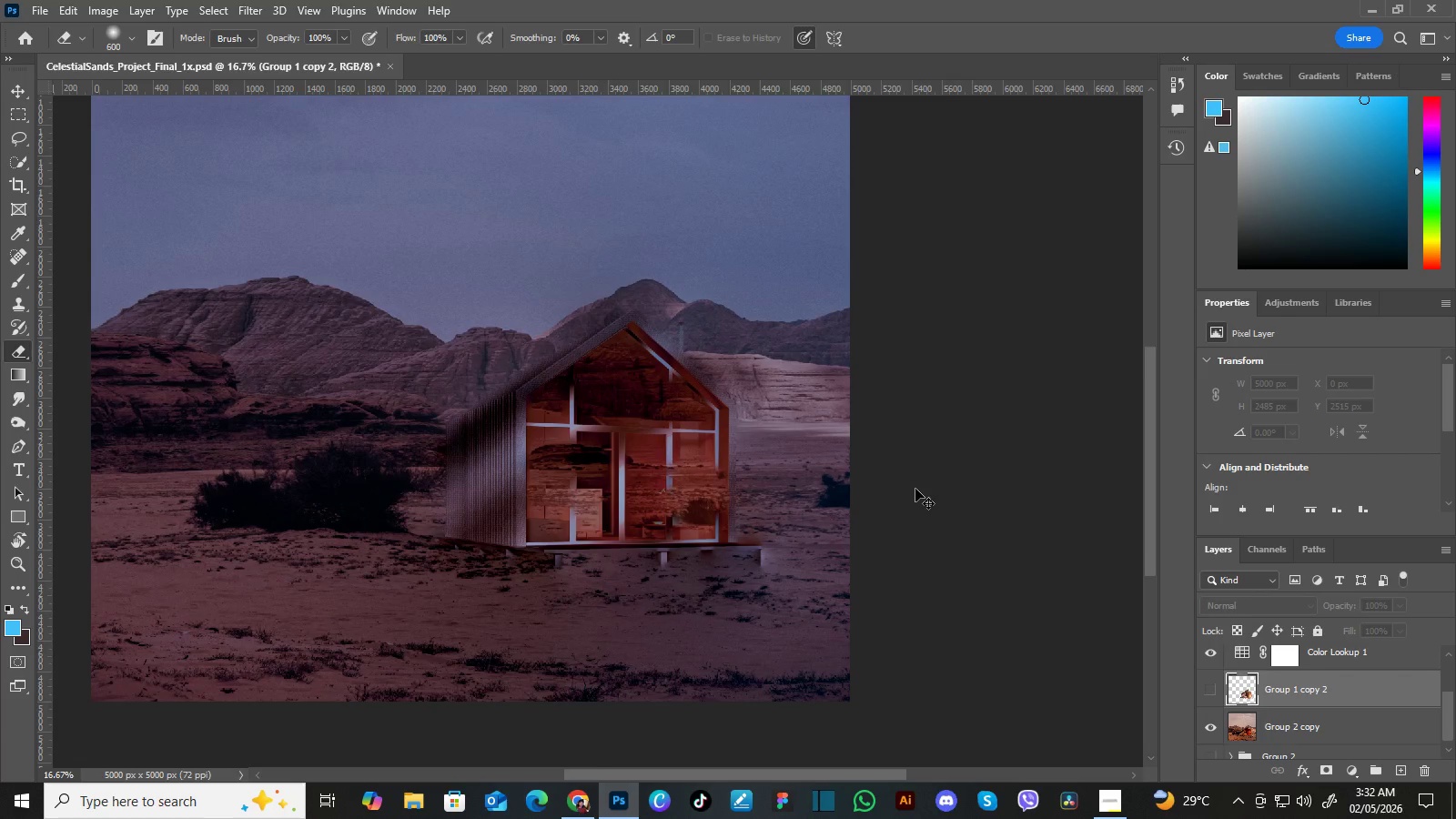 
key(Control+Equal)
 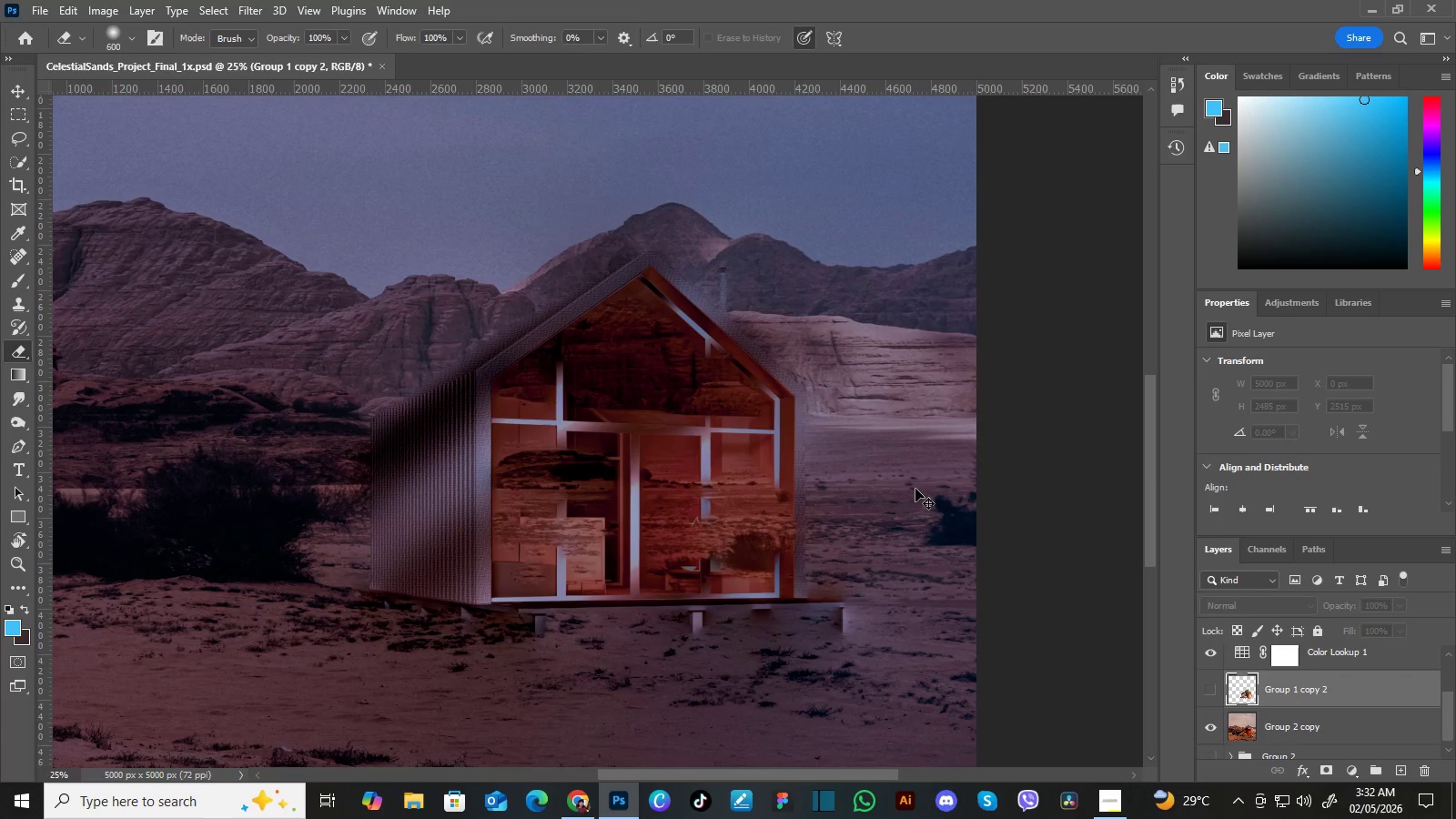 
key(Control+Equal)
 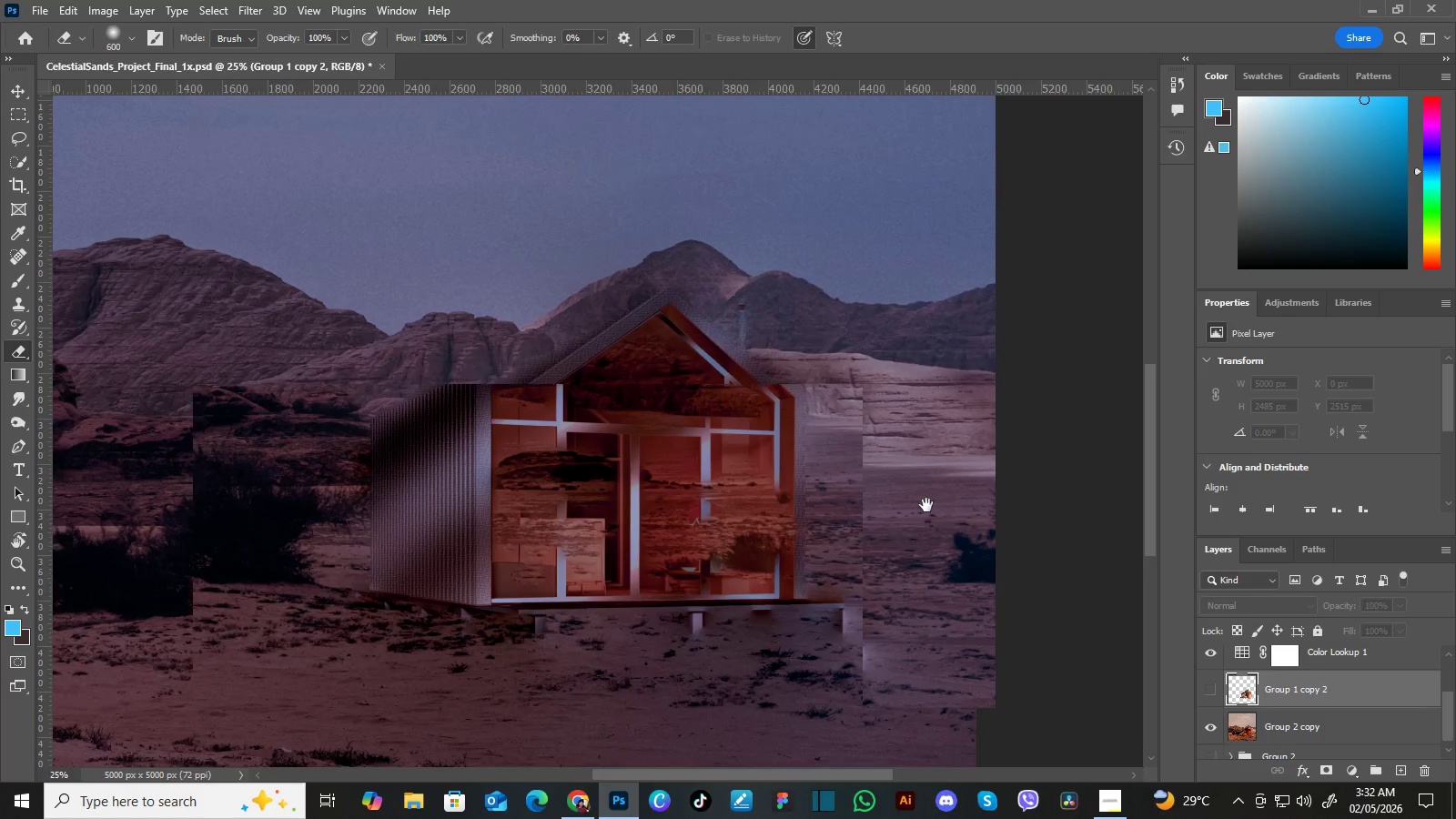 
hold_key(key=Space, duration=0.73)
 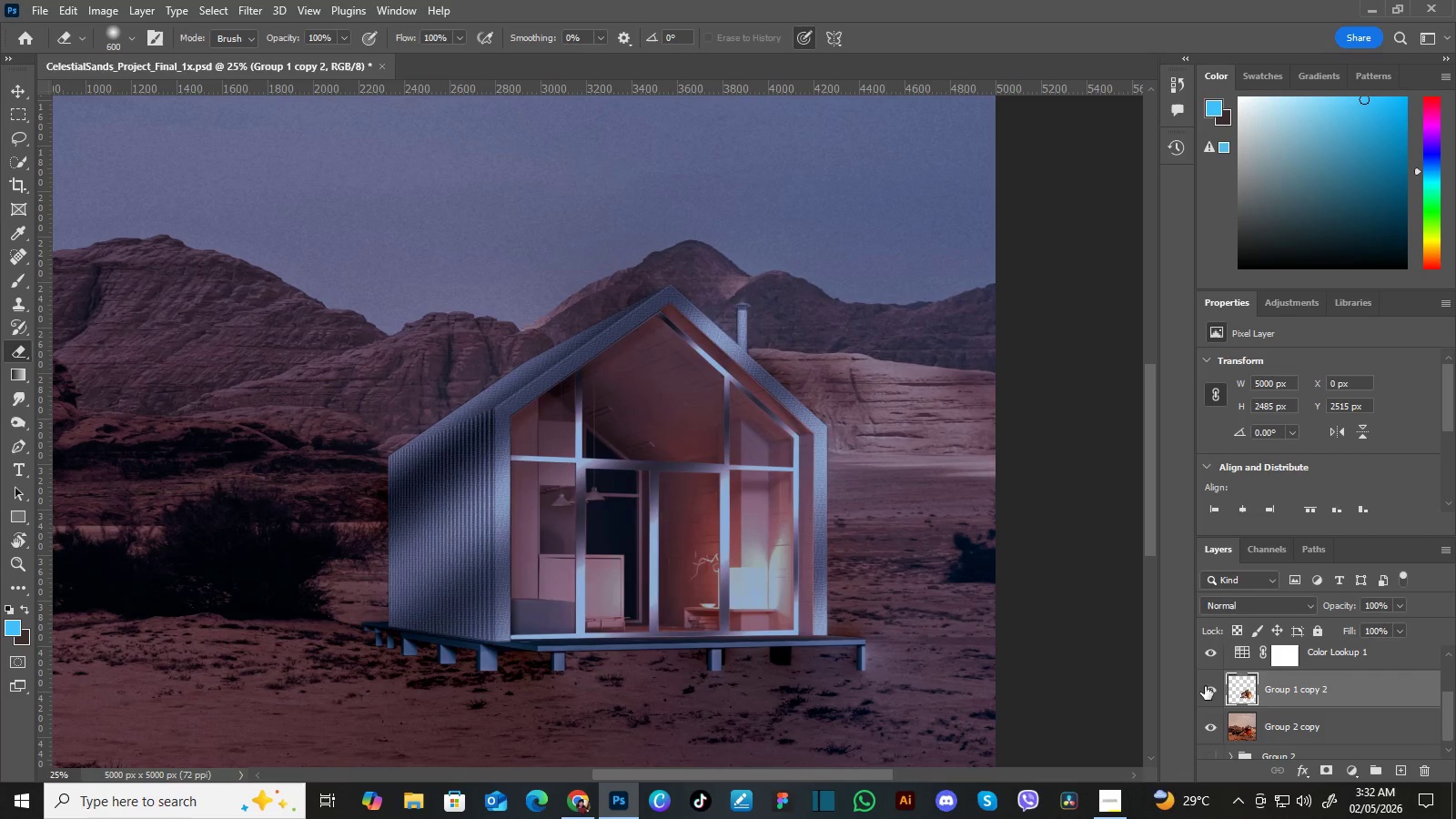 
left_click_drag(start_coordinate=[907, 468], to_coordinate=[926, 505])
 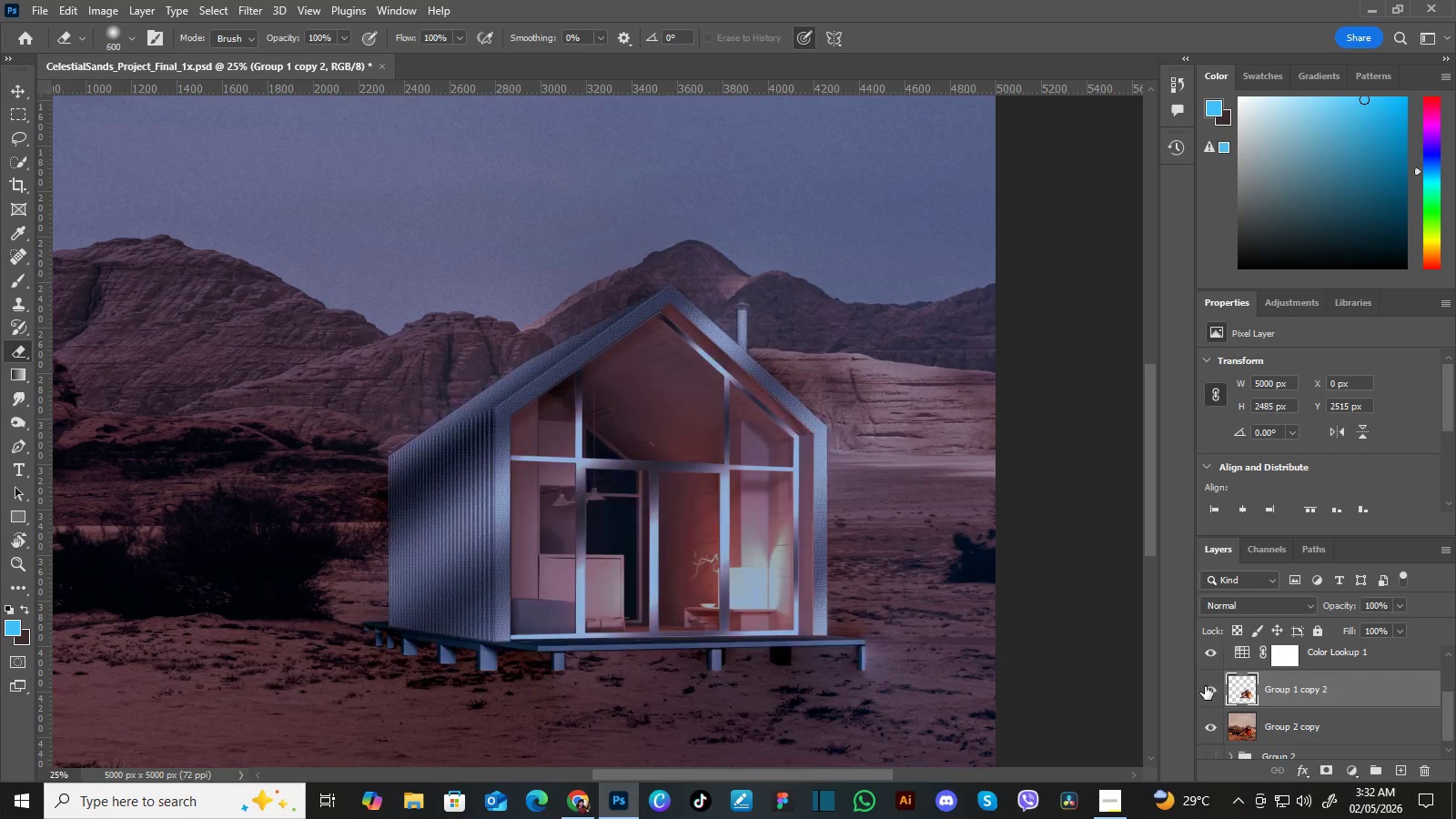 
left_click([1205, 686])
 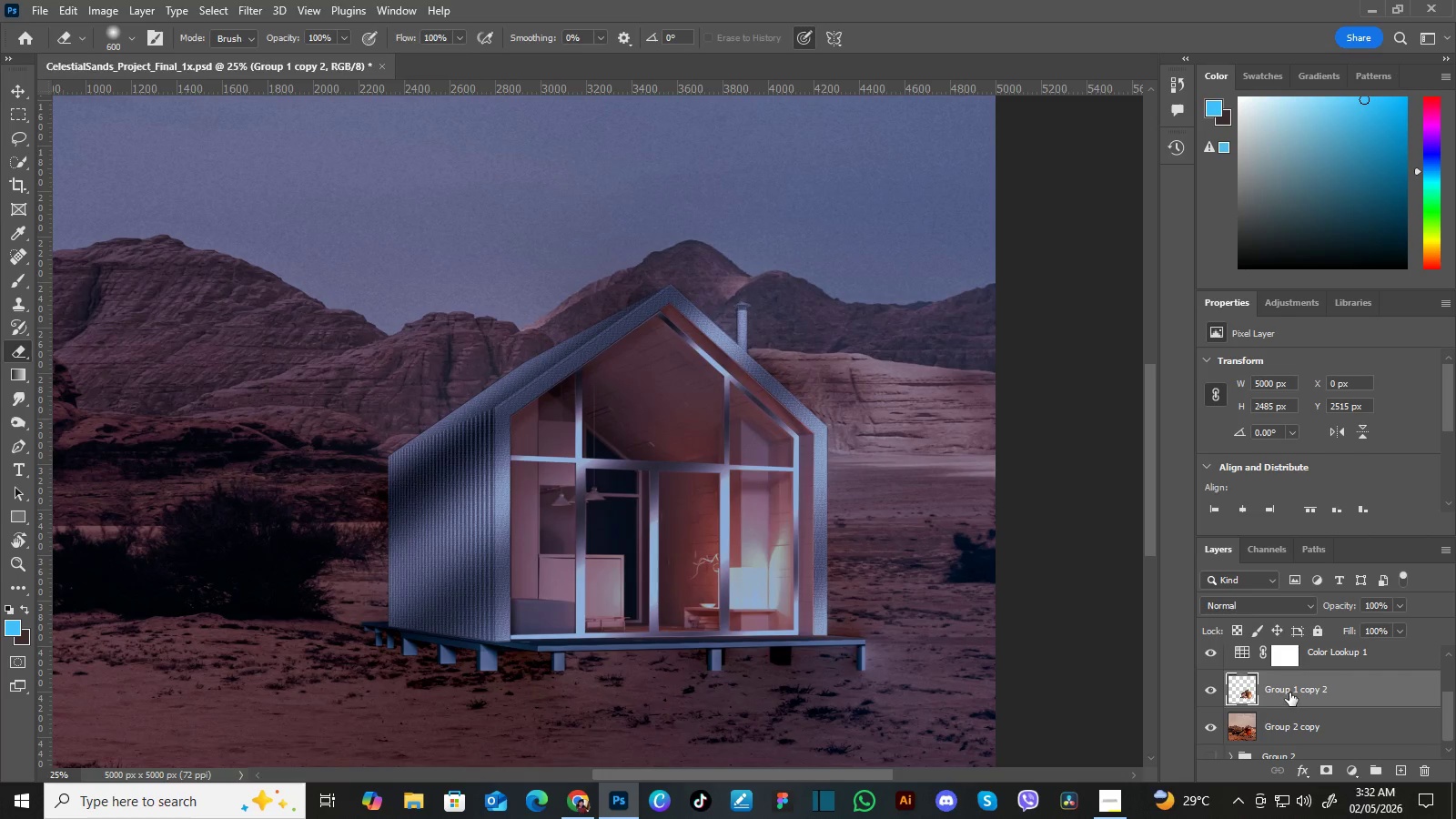 
mouse_move([1268, 683])
 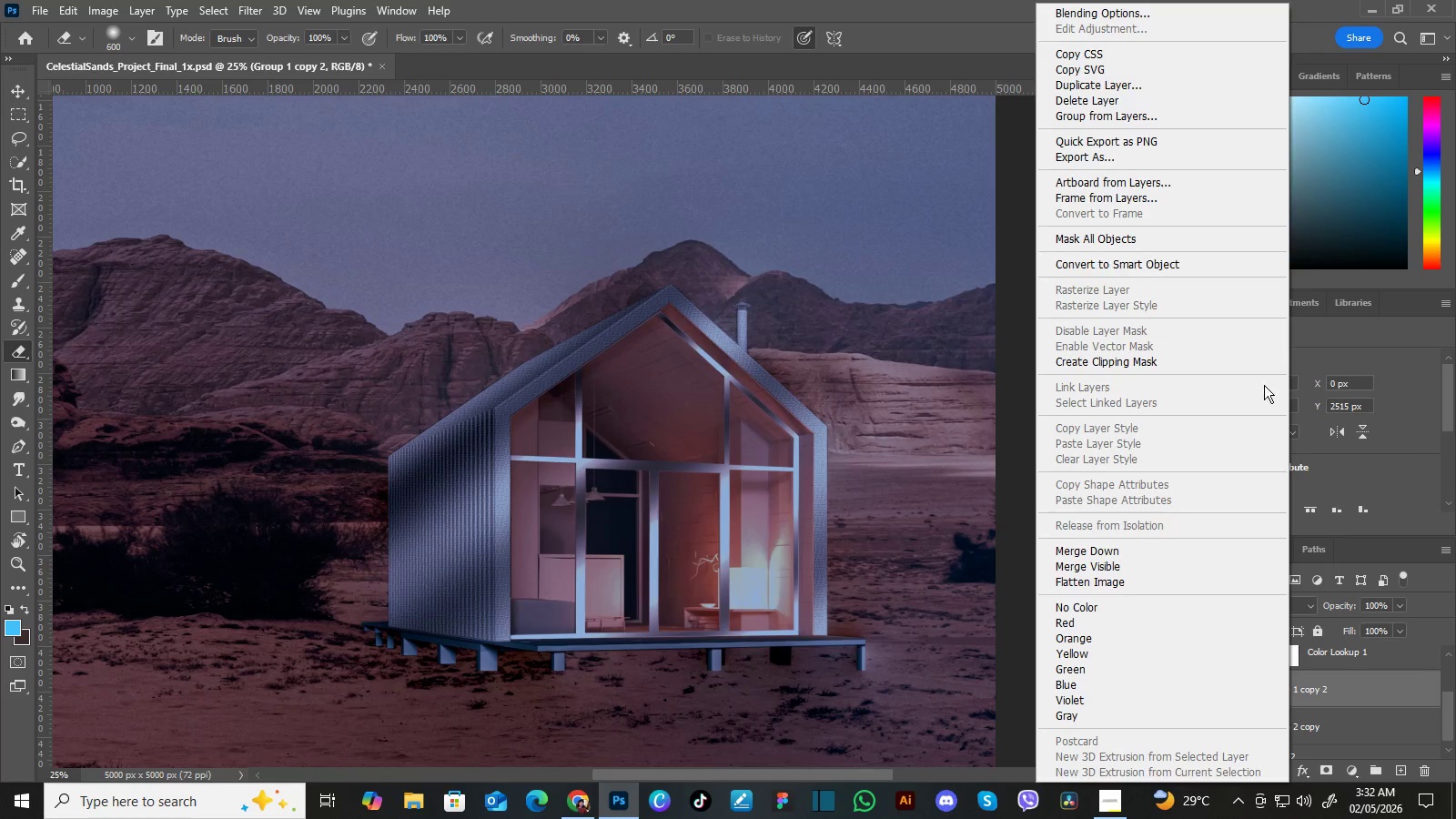 
wait(5.88)
 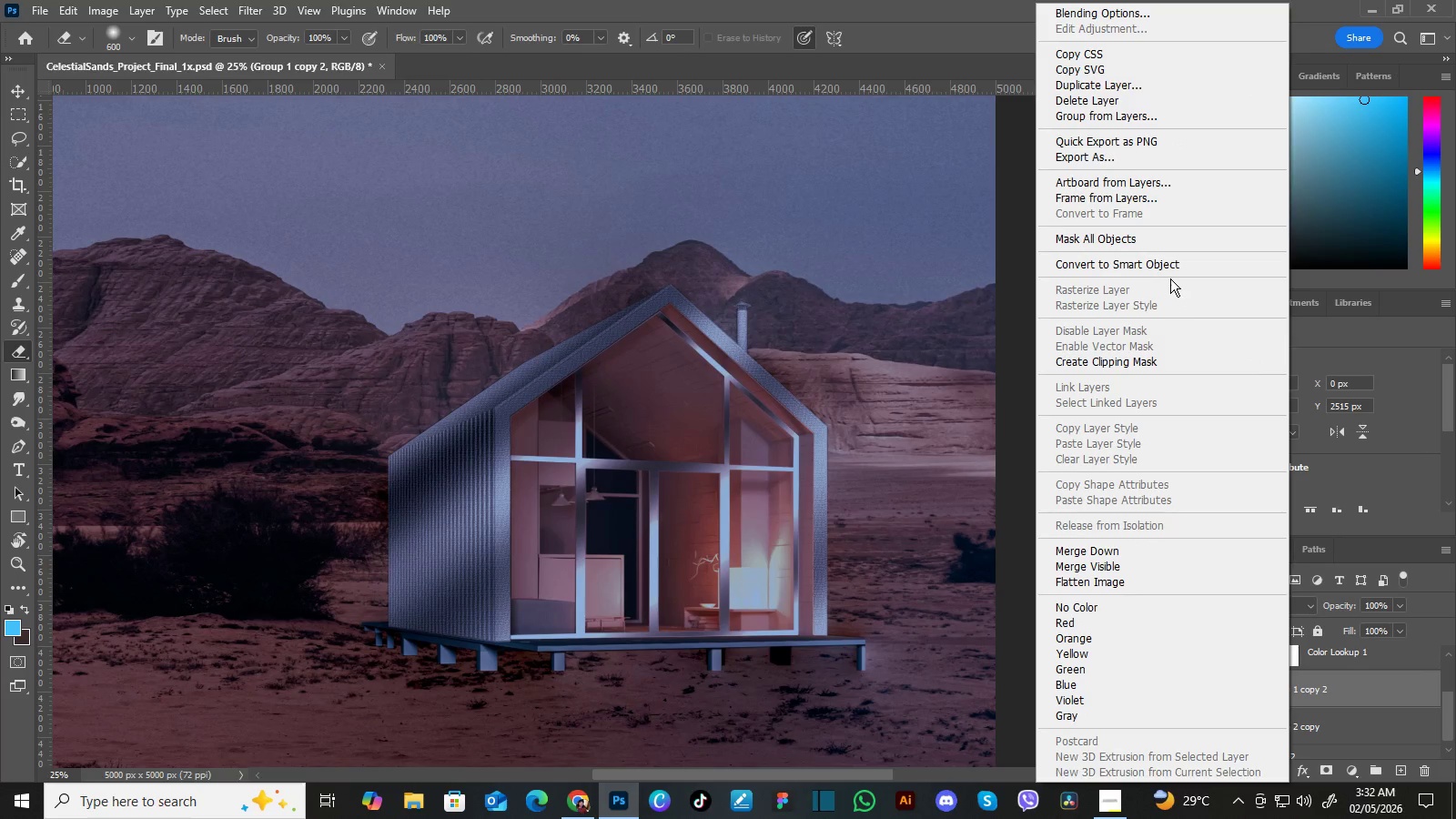 
left_click([1452, 697])
 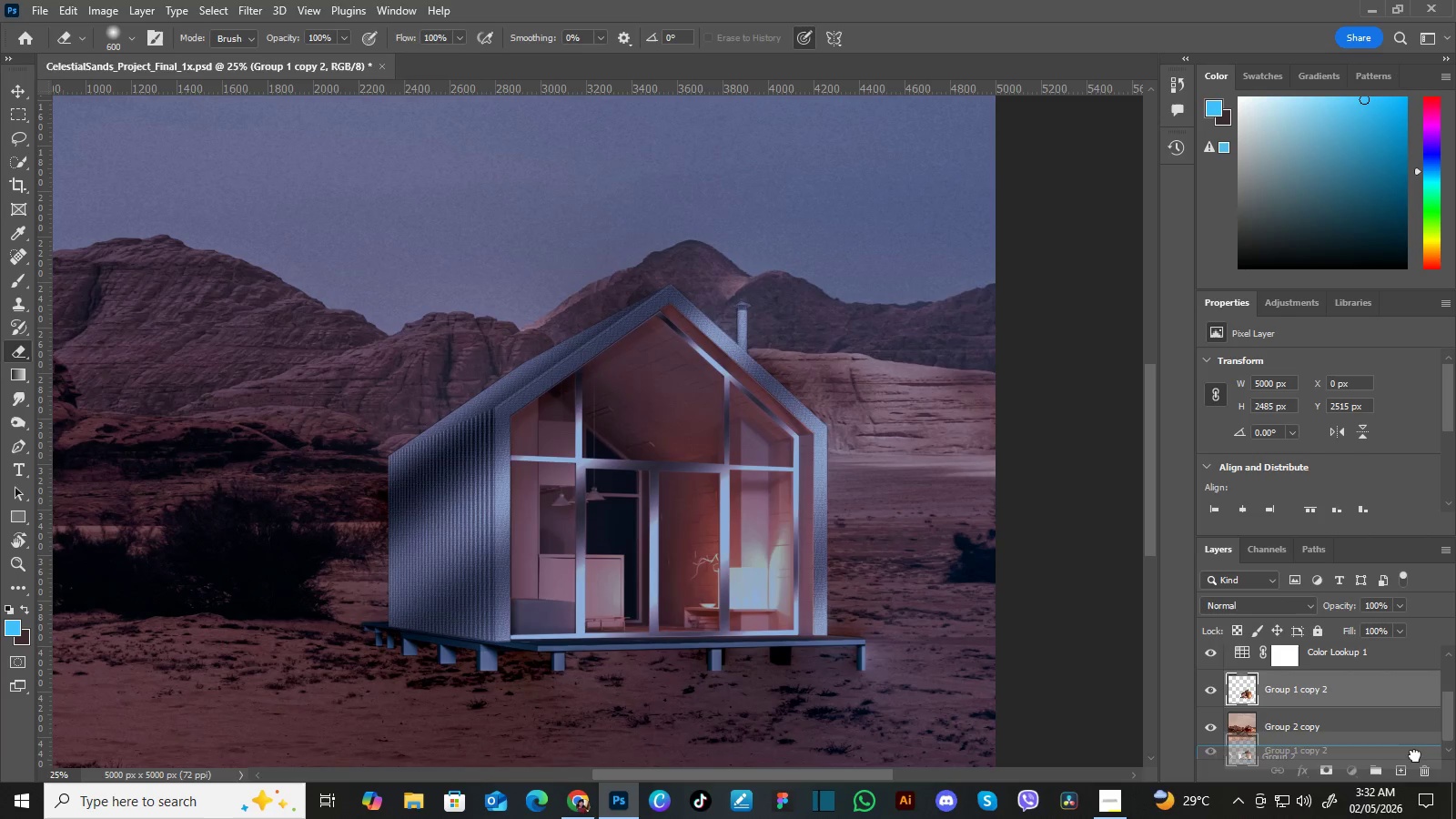 
left_click_drag(start_coordinate=[1412, 693], to_coordinate=[1404, 767])
 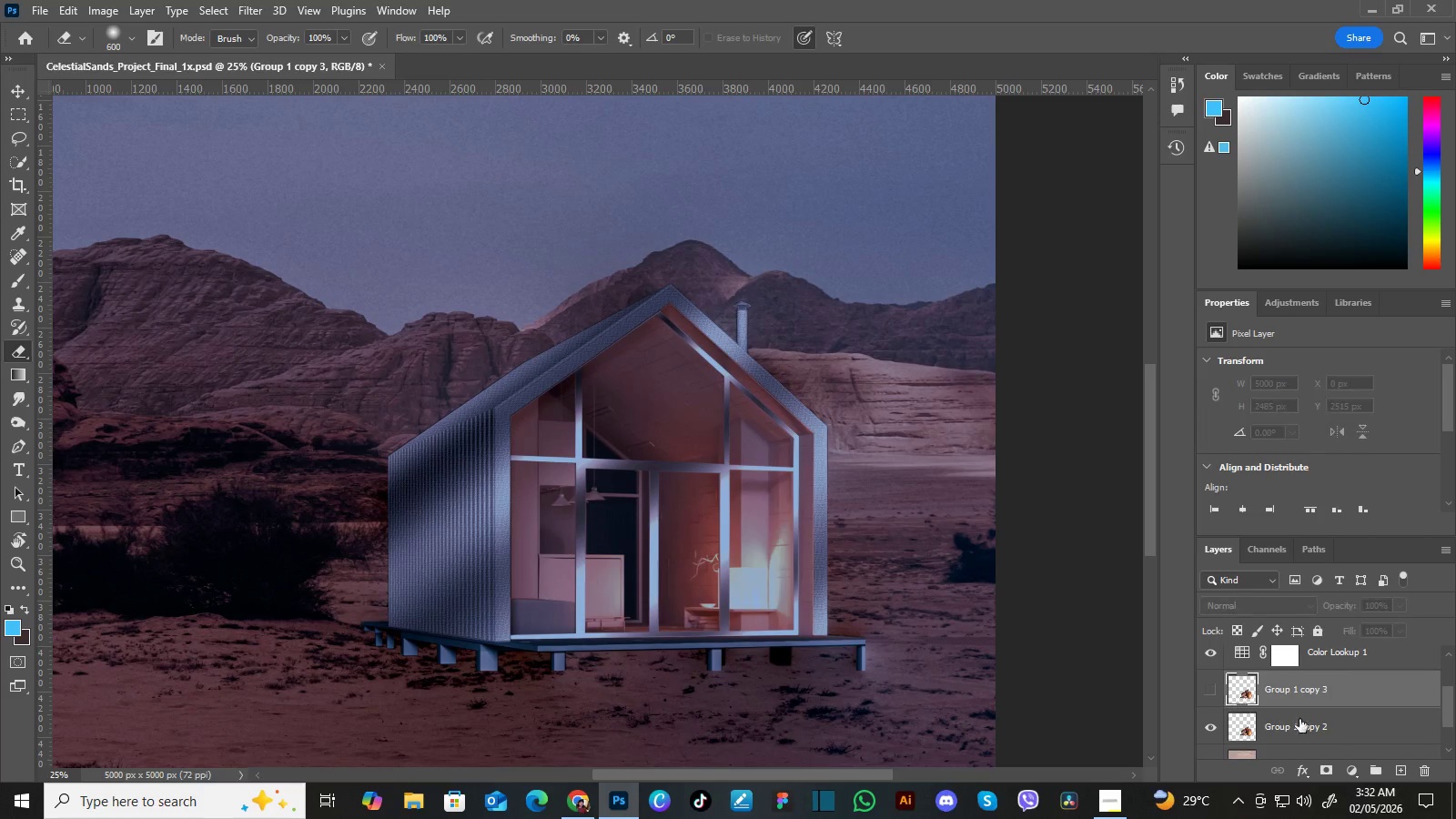 
left_click([1212, 688])
 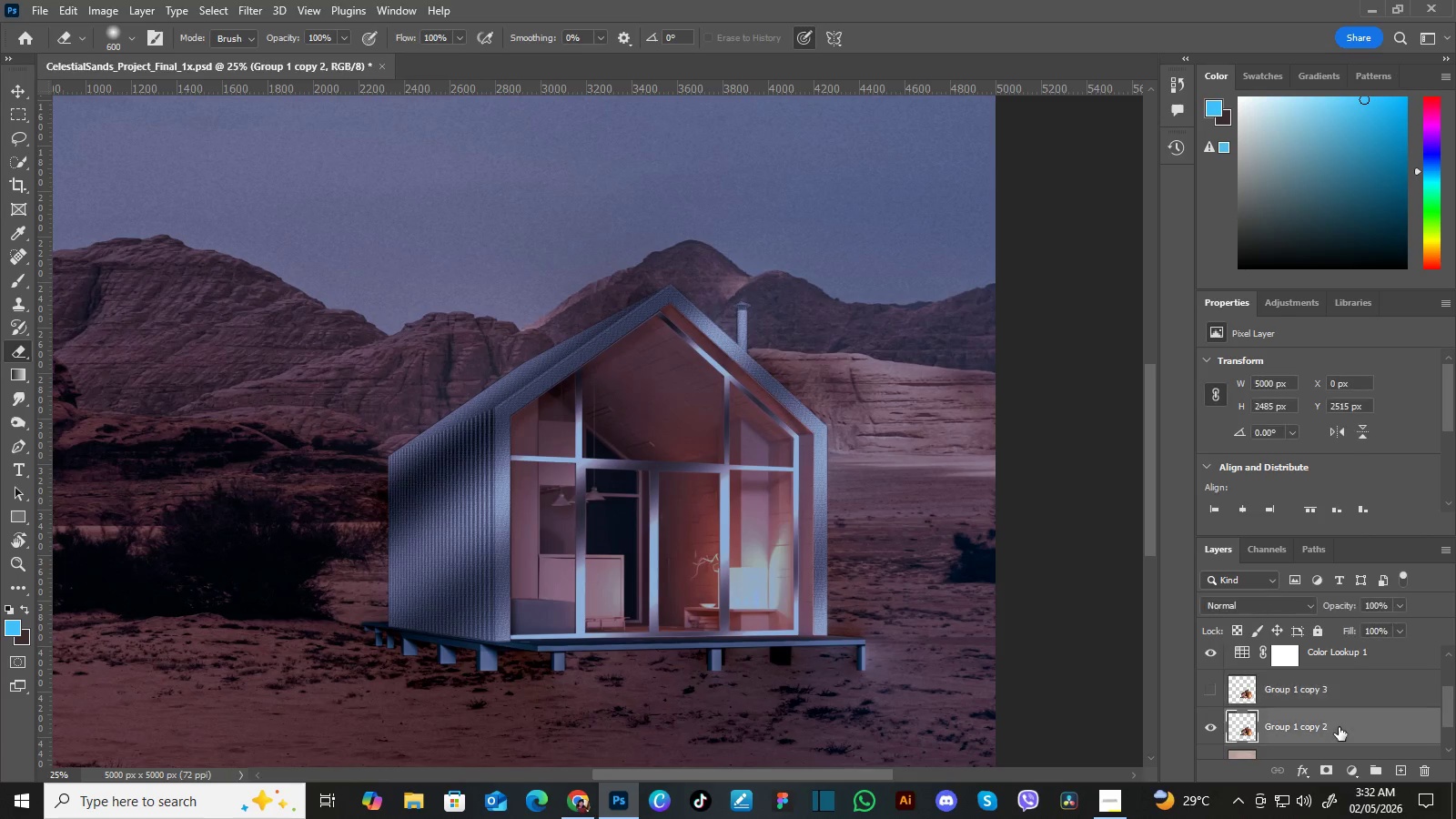 
left_click([1339, 727])
 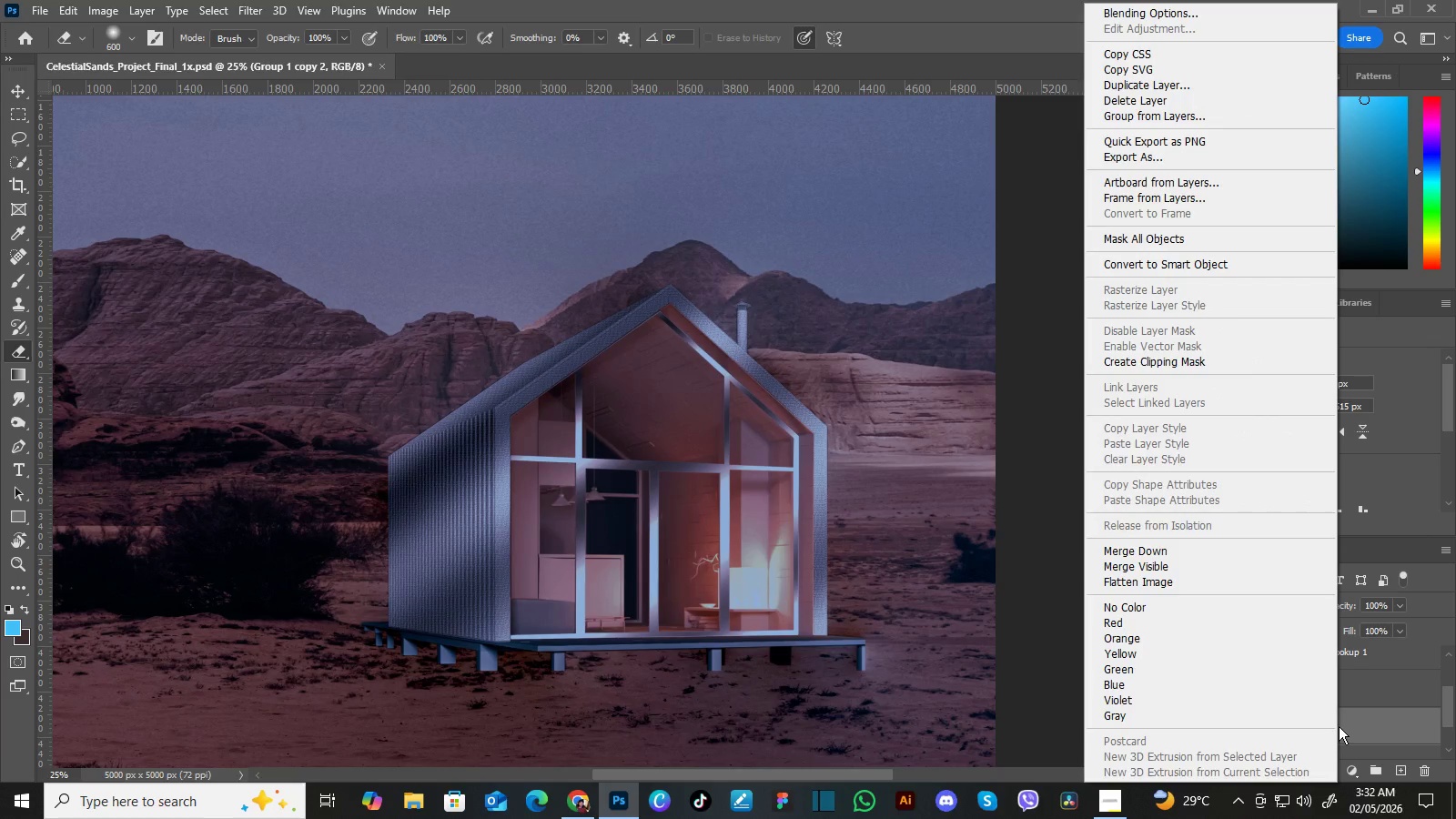 
right_click([1339, 727])
 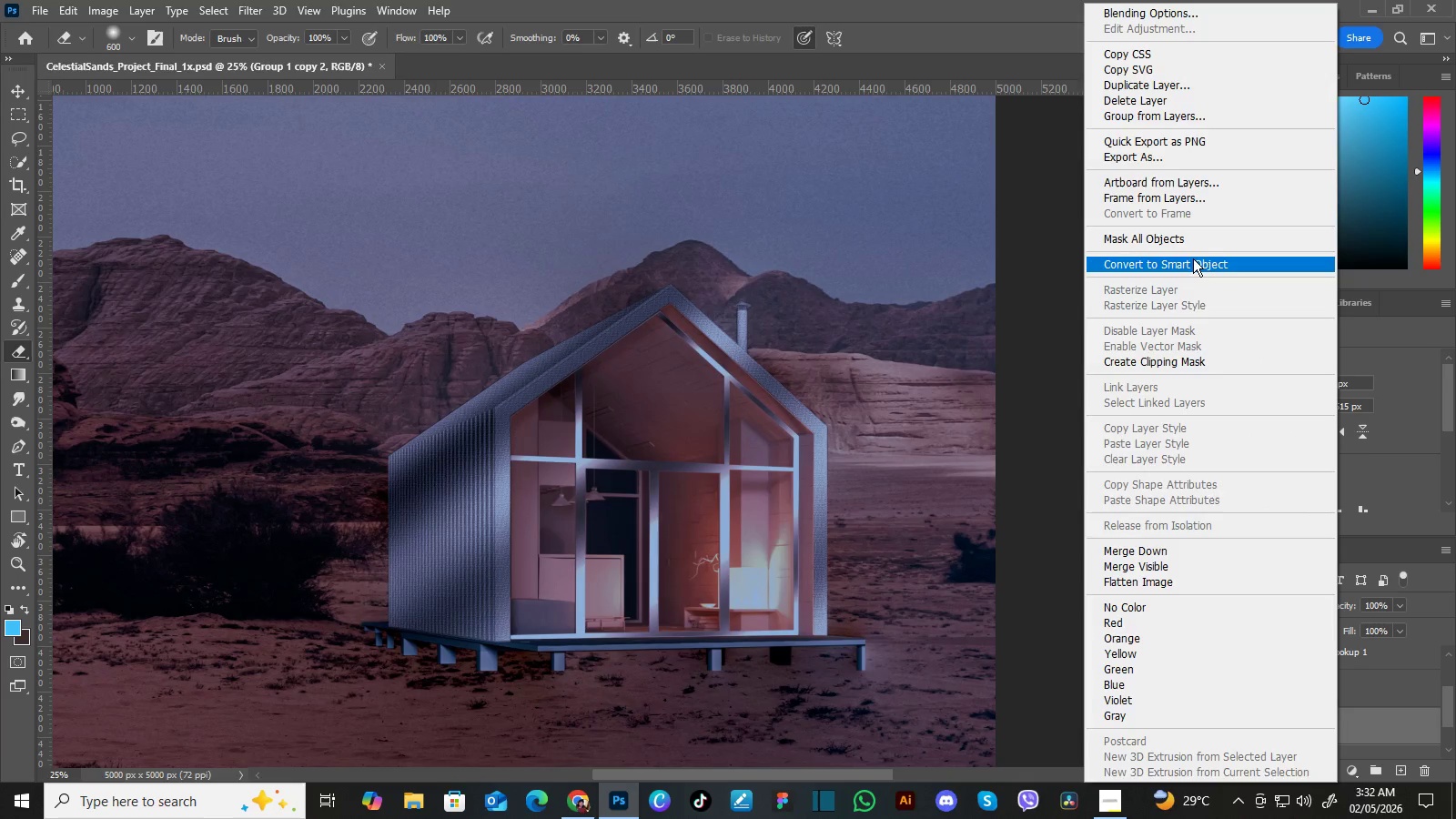 
left_click([1193, 258])
 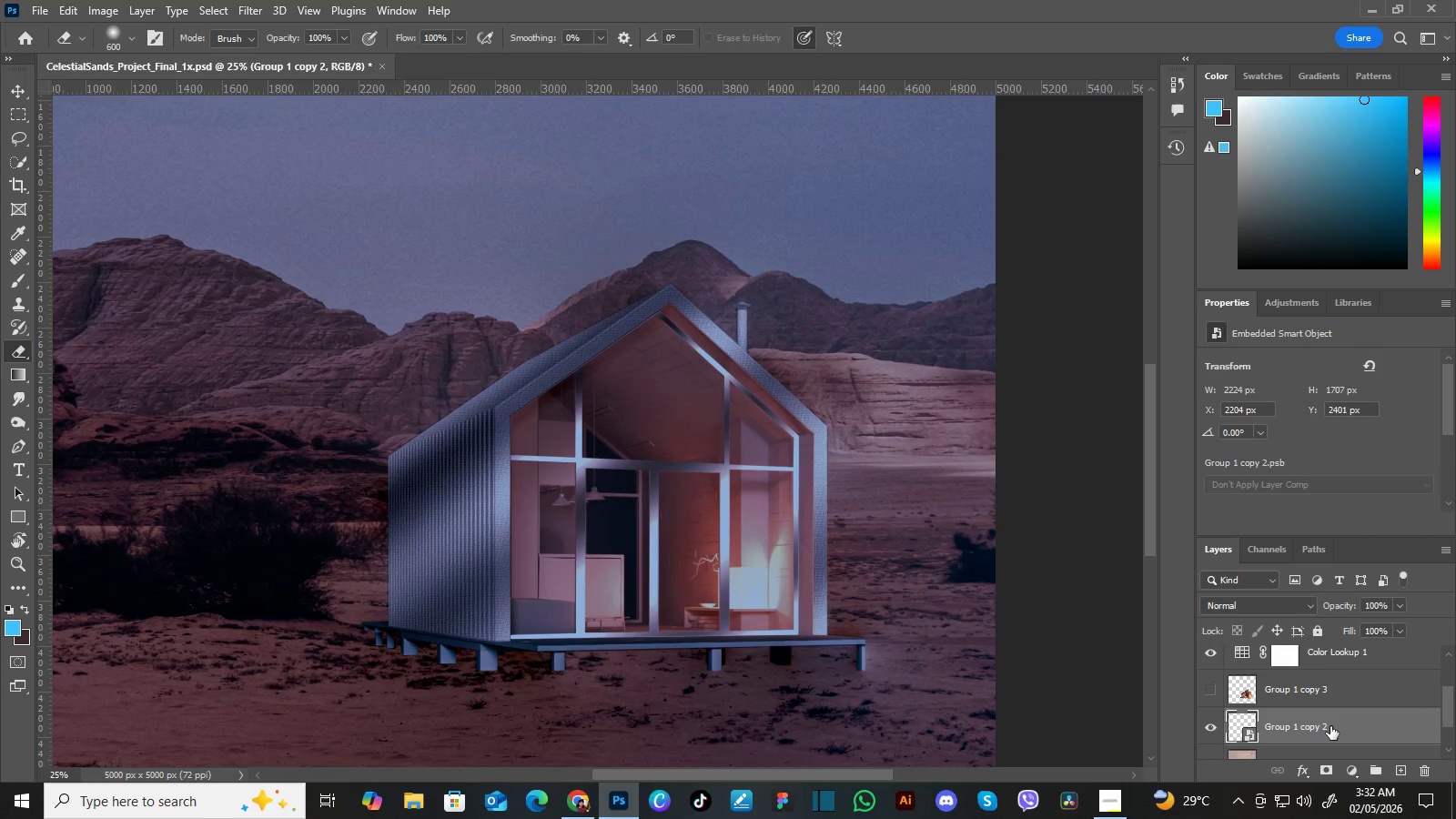 
right_click([1330, 726])
 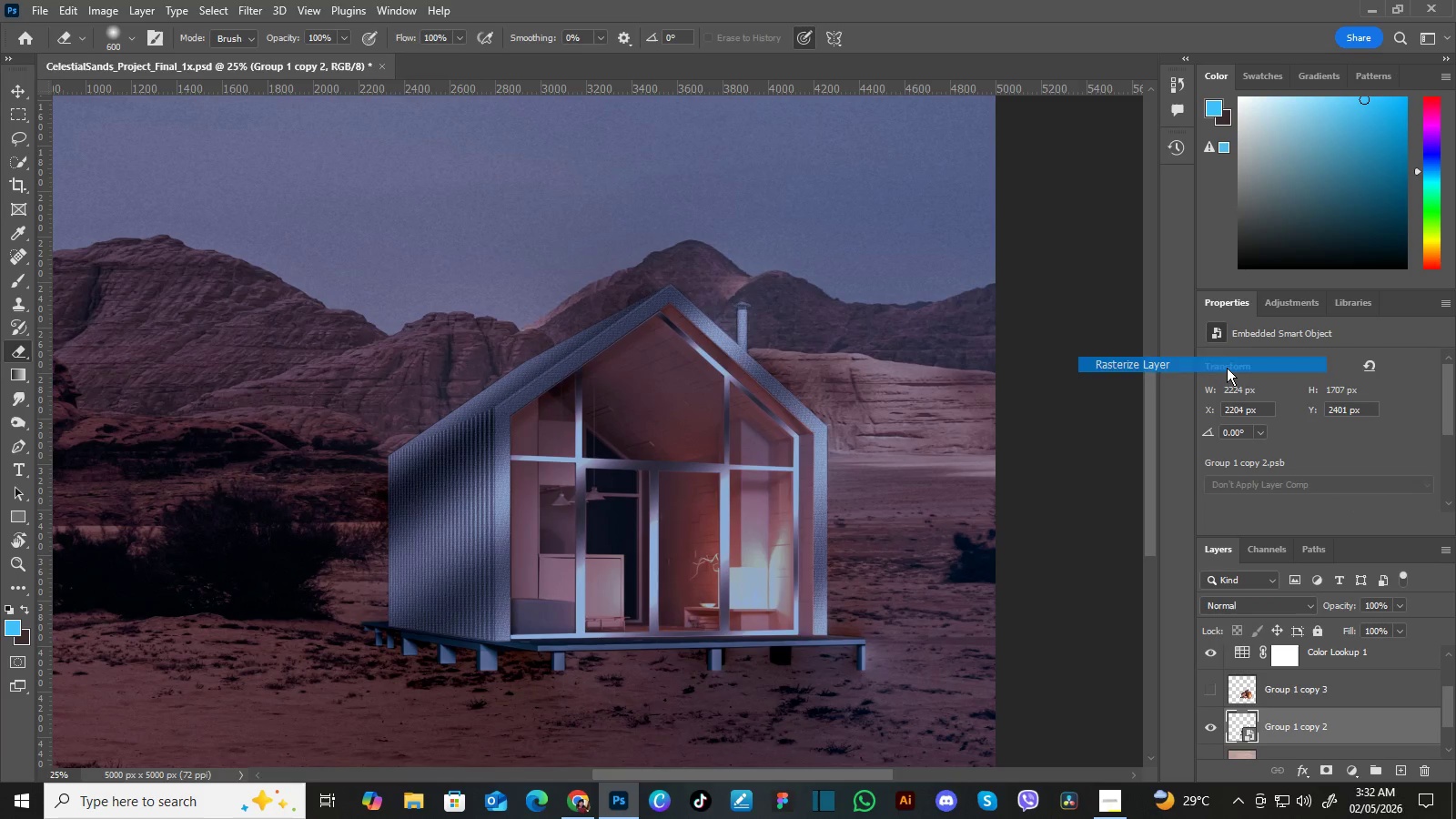 
left_click([1227, 368])
 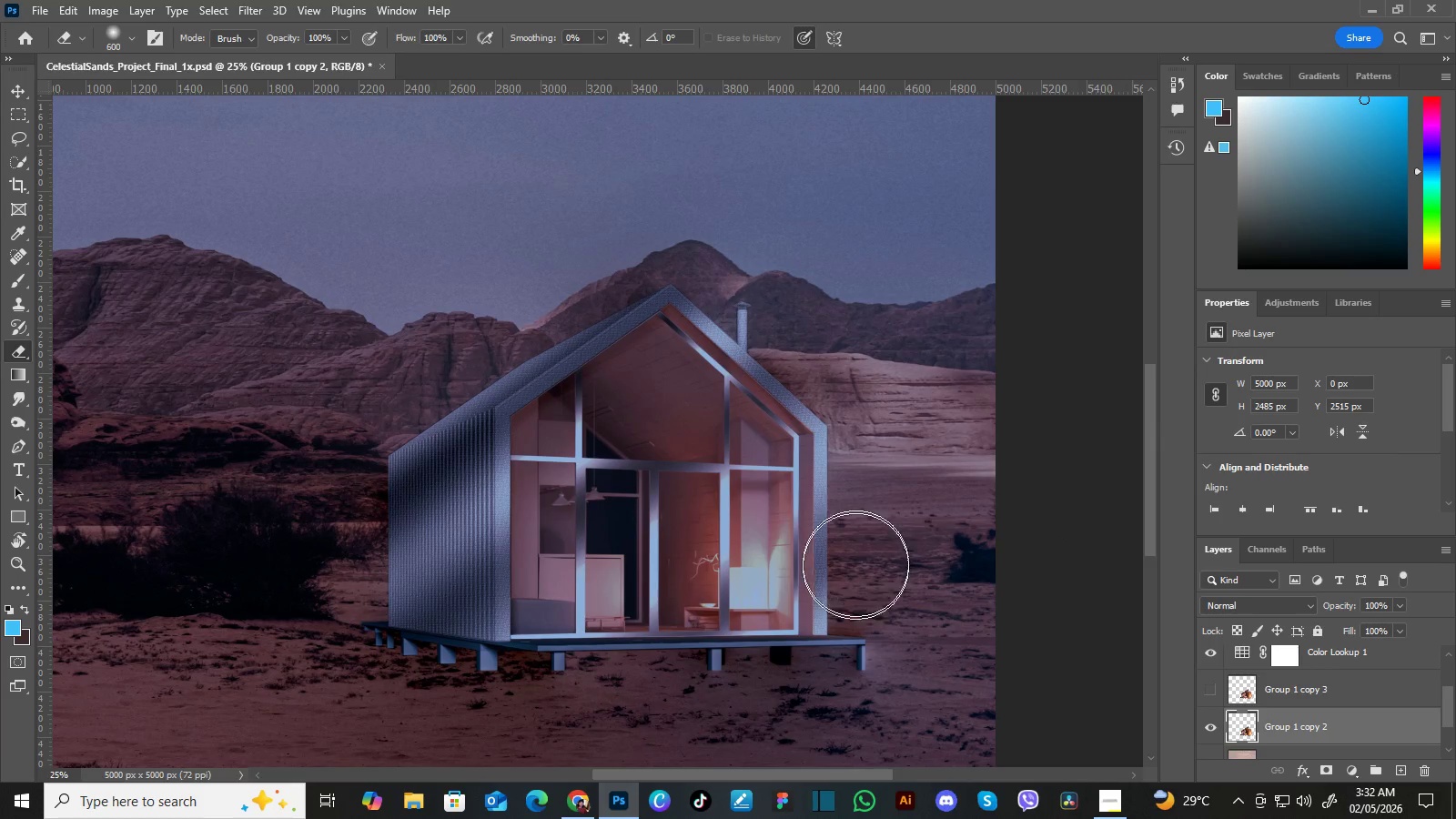 
left_click_drag(start_coordinate=[852, 574], to_coordinate=[772, 652])
 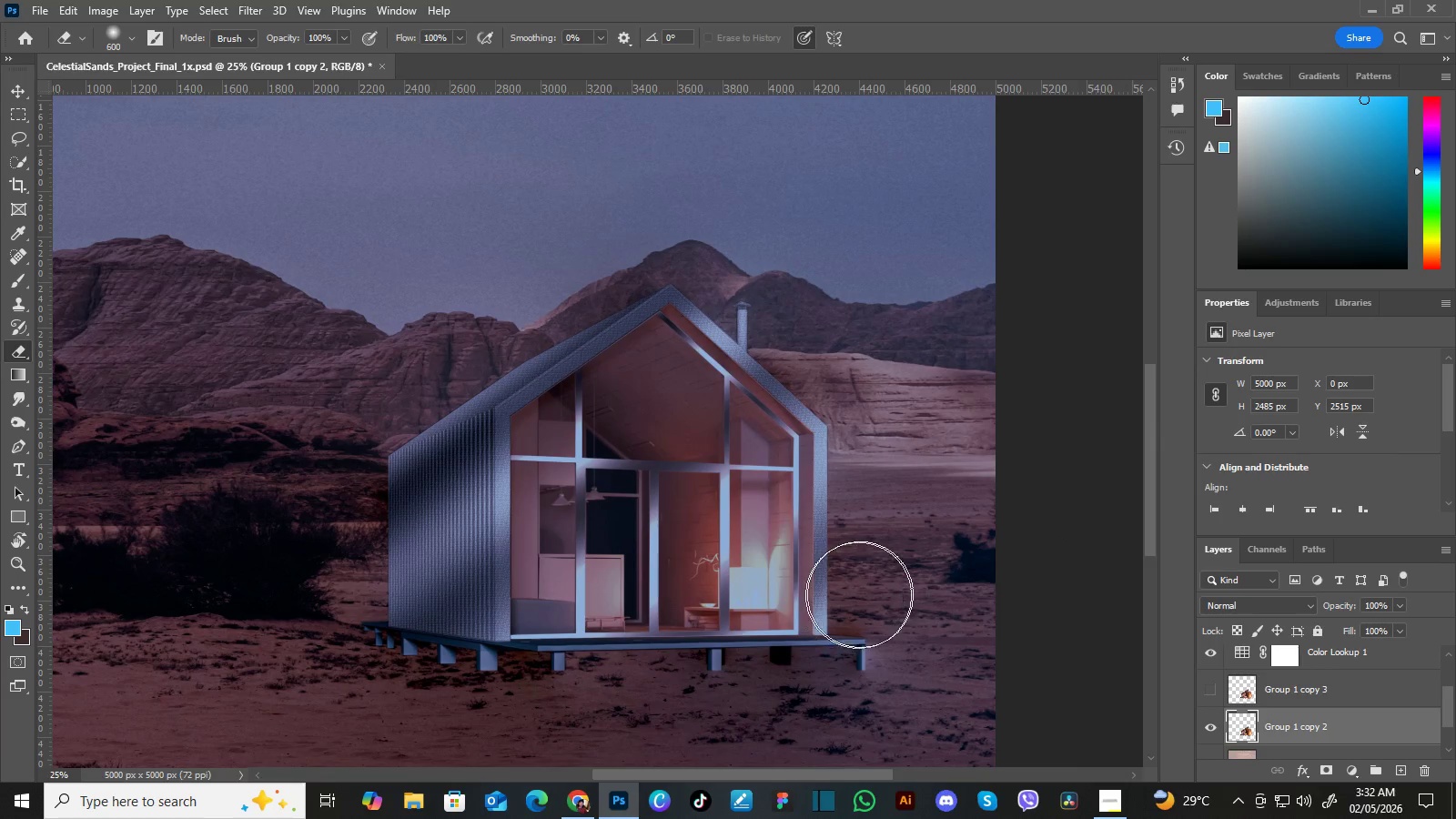 
left_click_drag(start_coordinate=[771, 652], to_coordinate=[868, 592])
 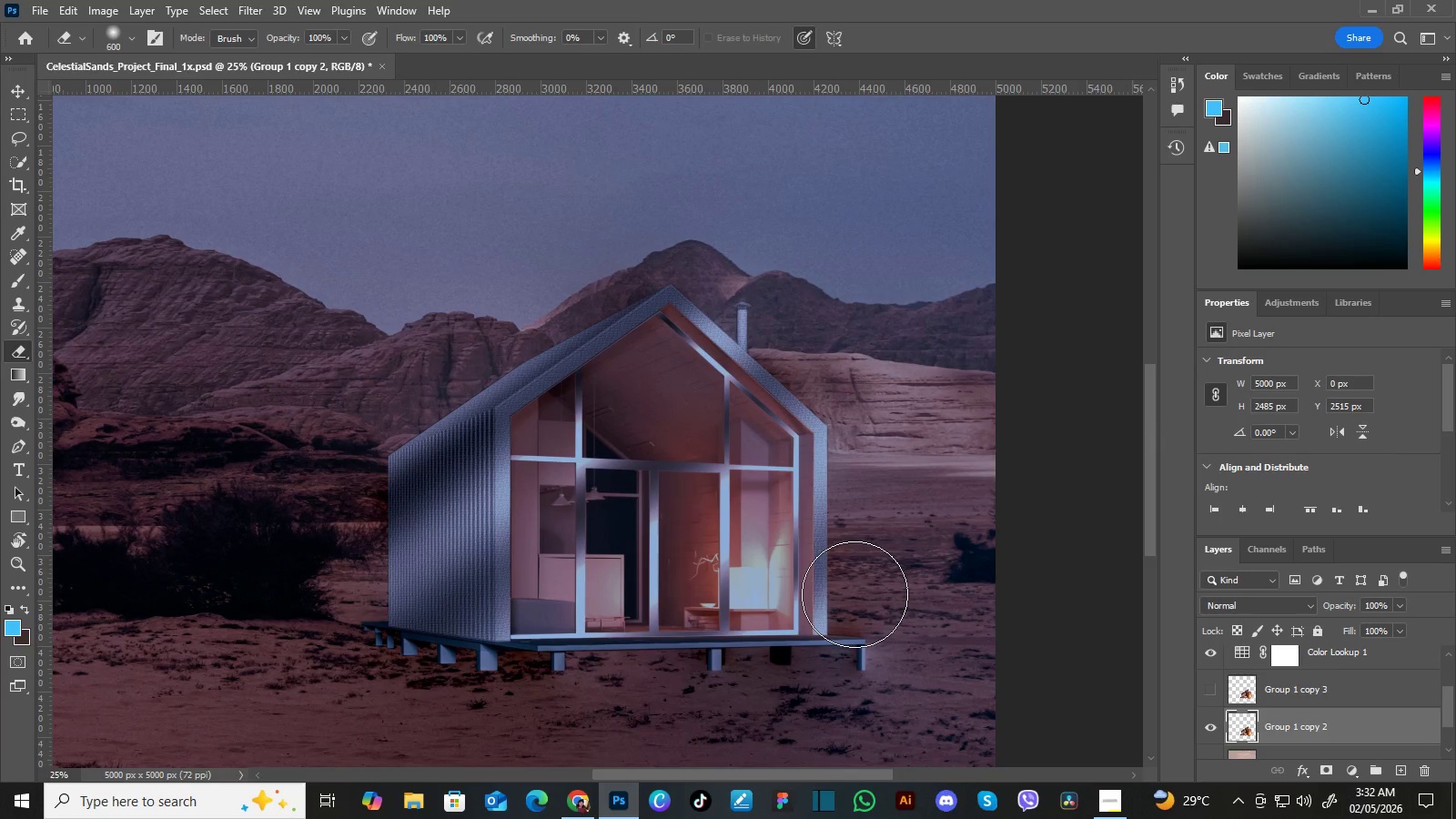 
left_click_drag(start_coordinate=[868, 592], to_coordinate=[810, 620])
 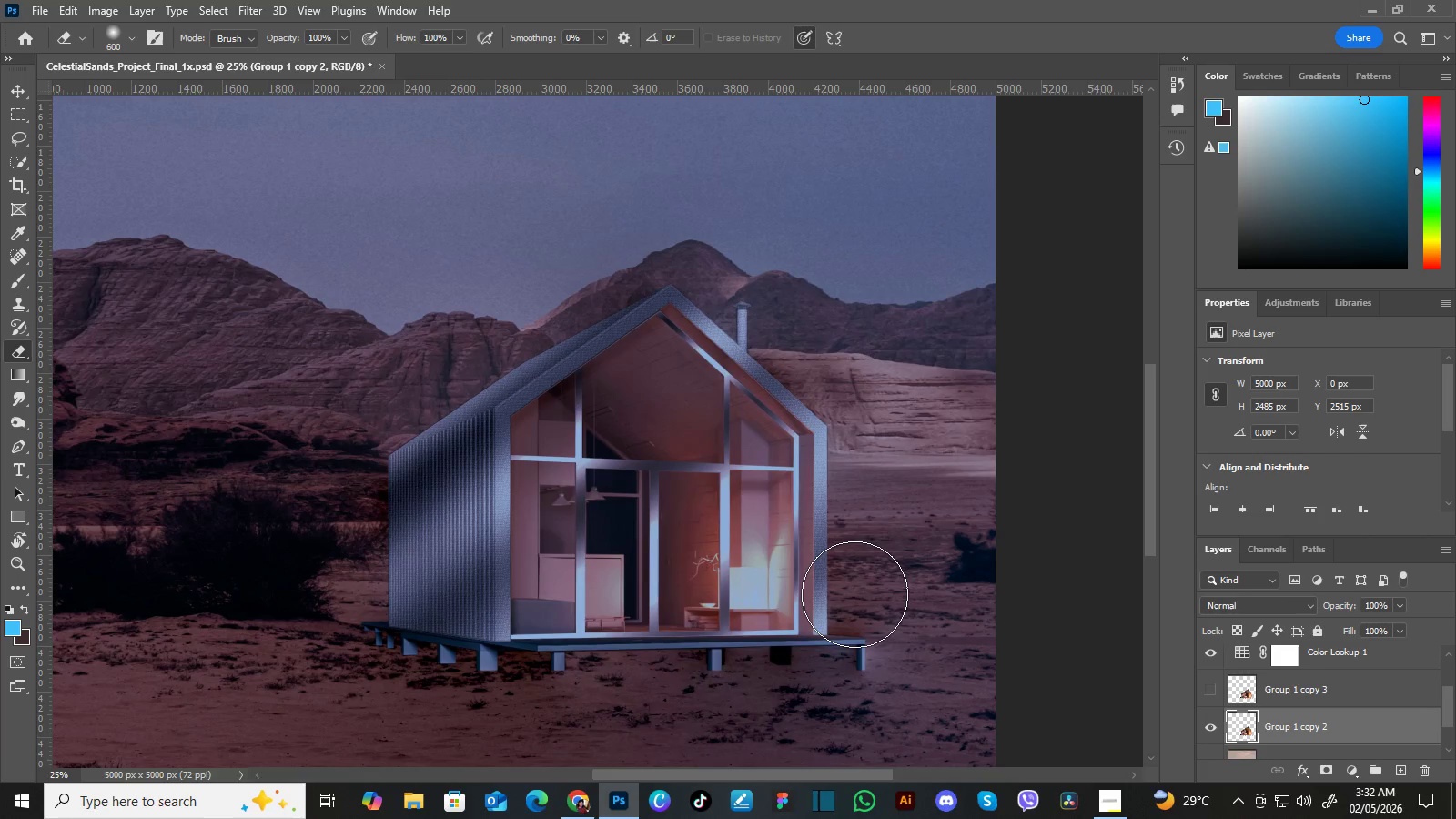 
type(eee)
 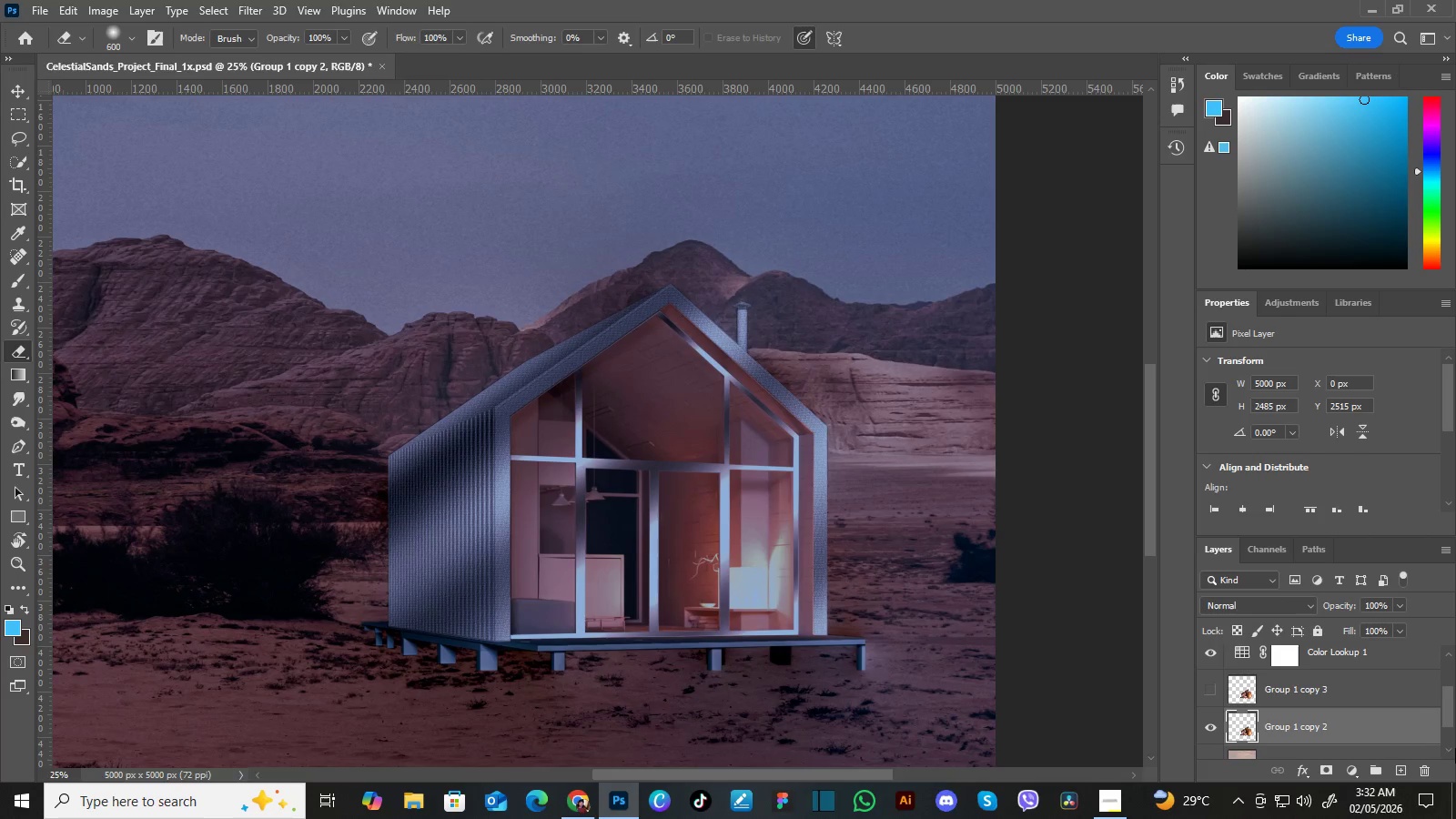 
left_click_drag(start_coordinate=[830, 612], to_coordinate=[796, 640])
 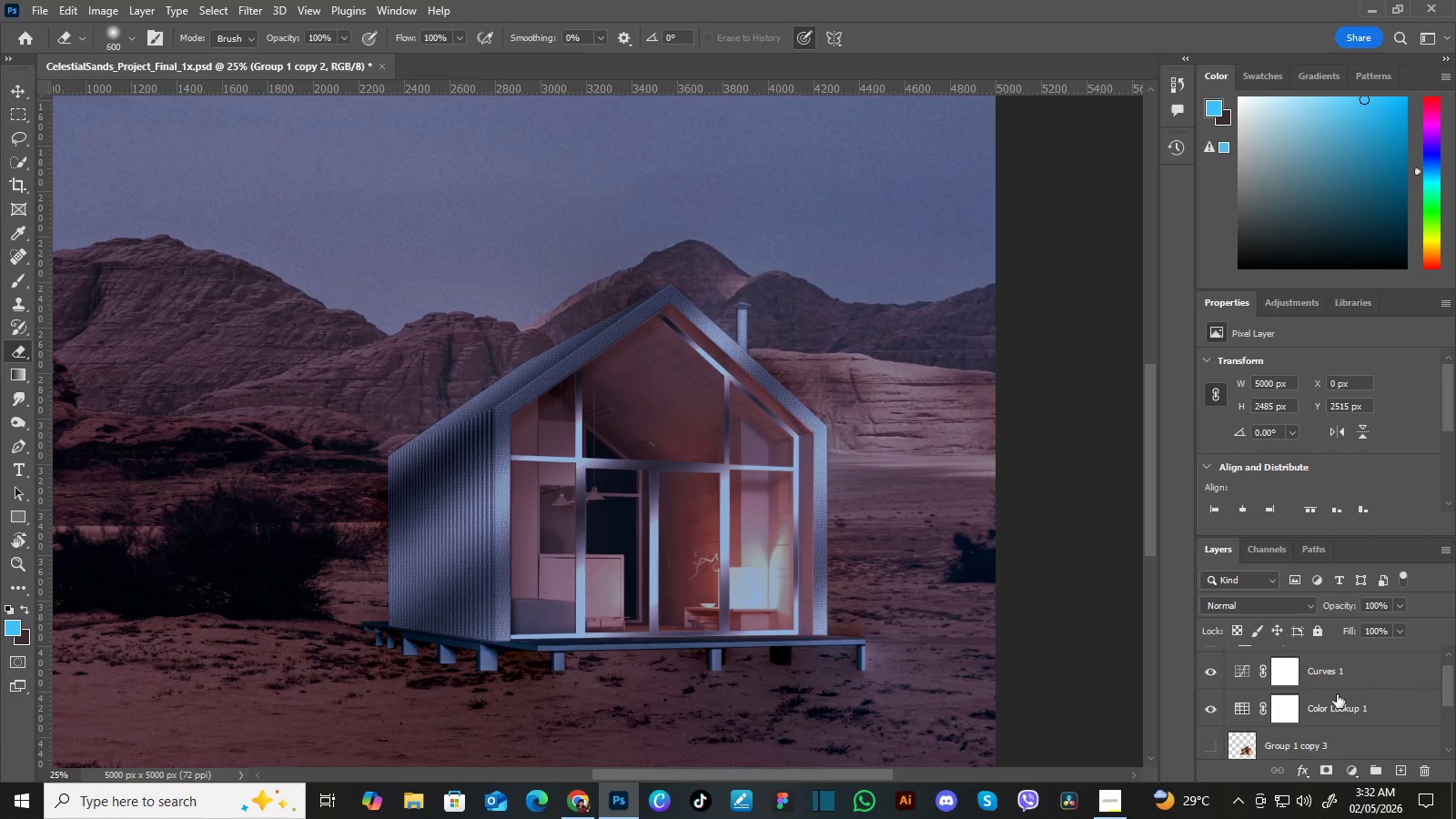 
left_click_drag(start_coordinate=[1451, 713], to_coordinate=[1453, 693])
 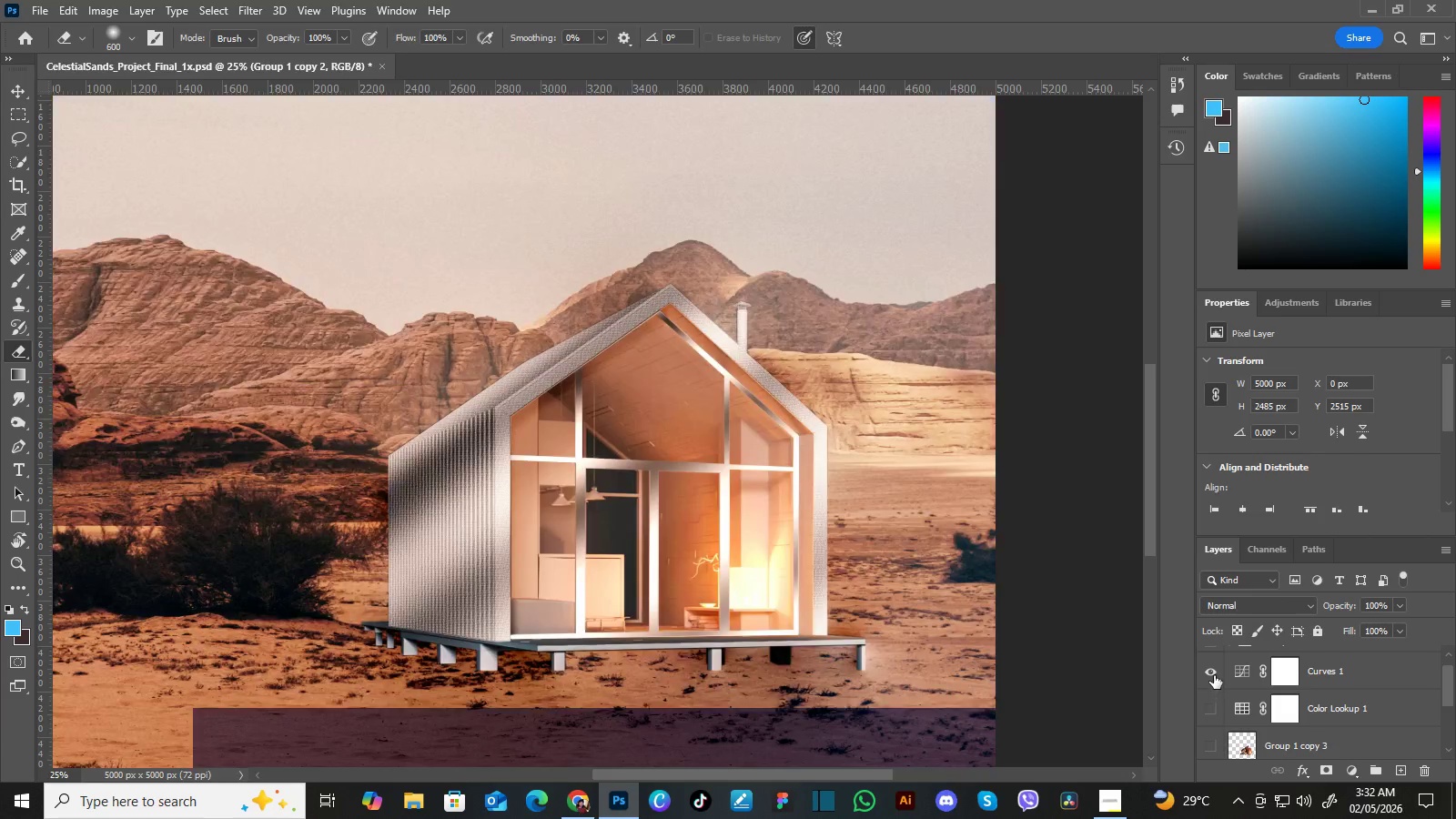 
left_click([1210, 710])
 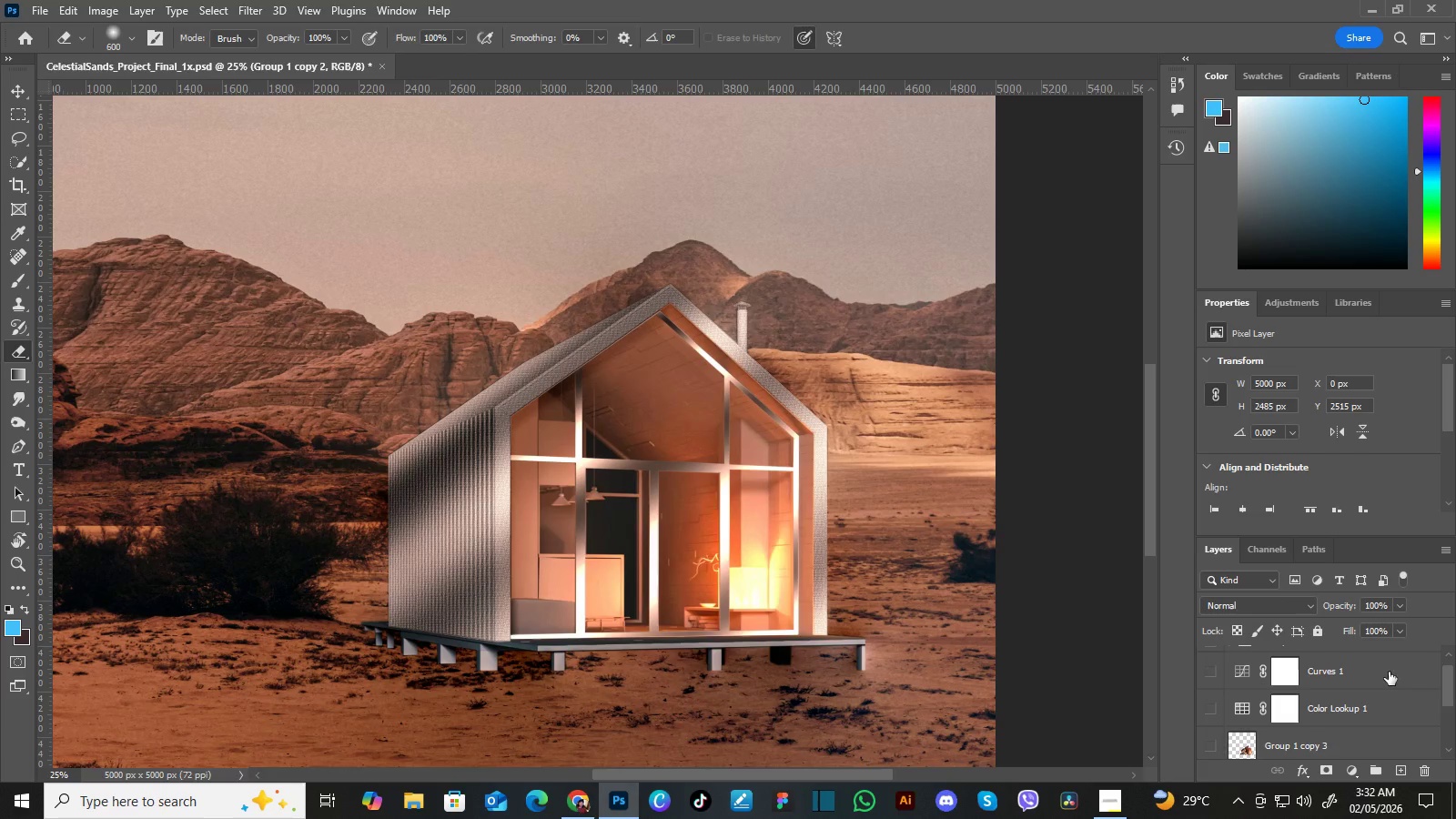 
left_click([1214, 675])
 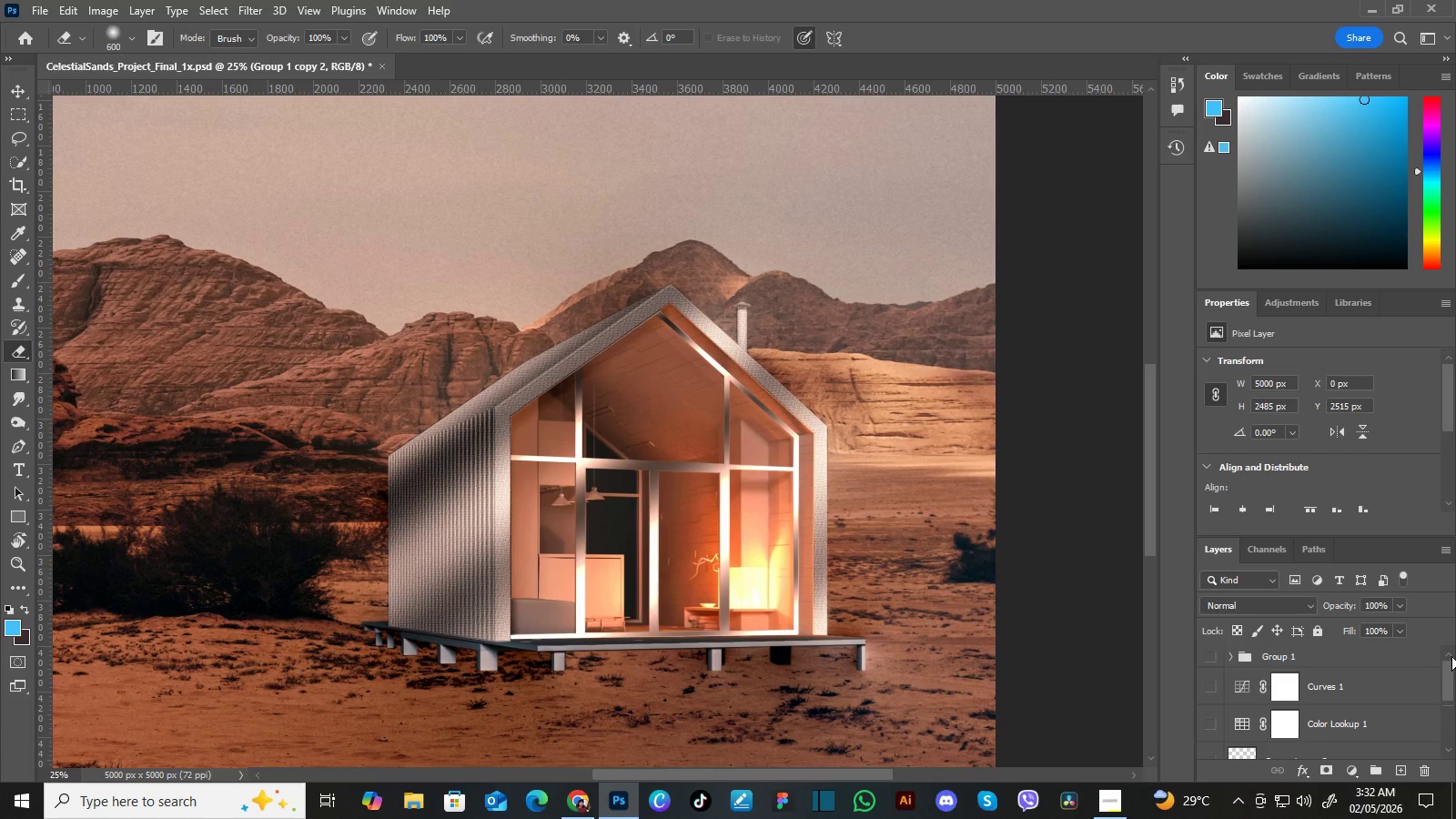 
left_click_drag(start_coordinate=[1446, 682], to_coordinate=[1451, 656])
 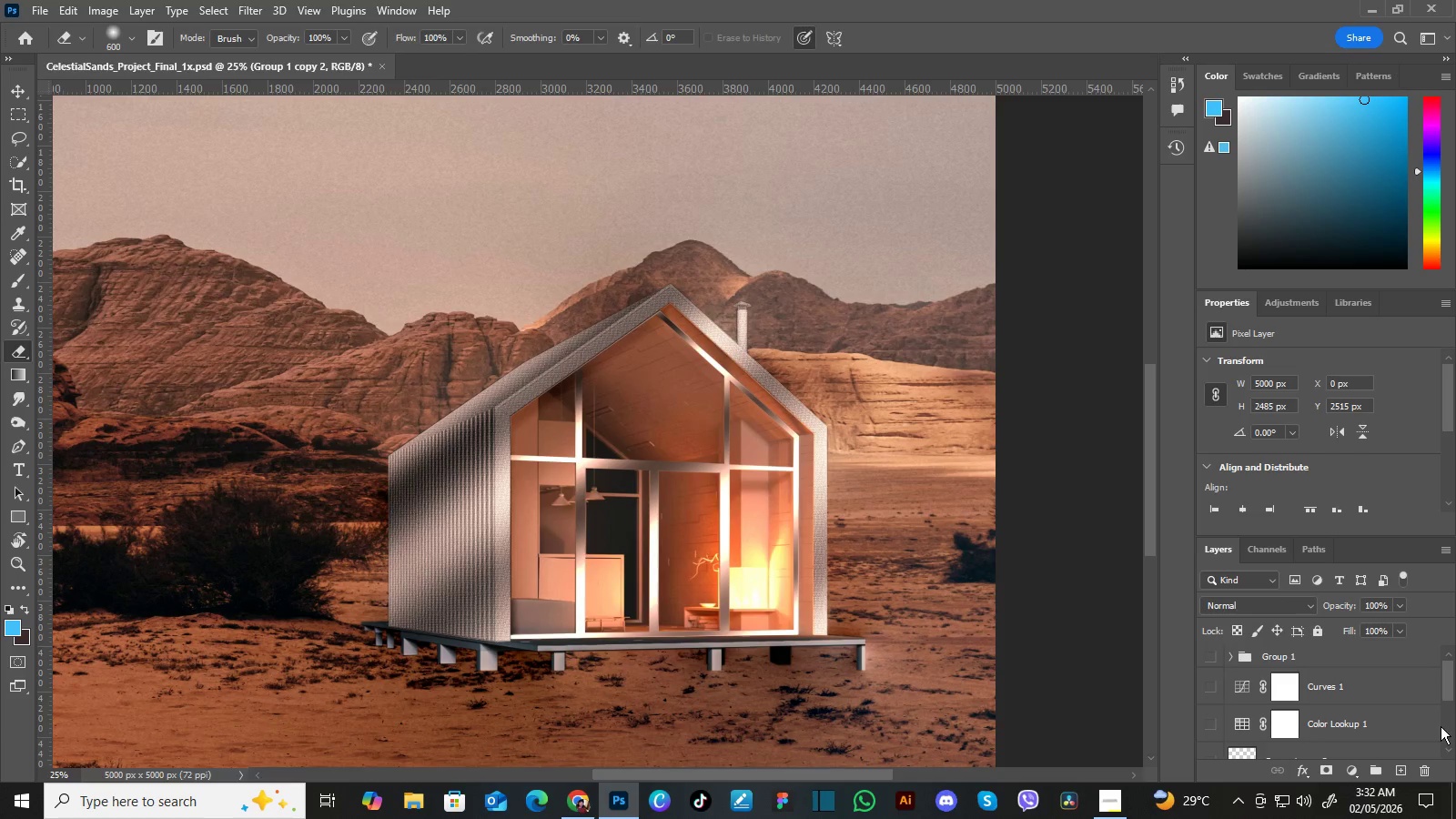 
left_click_drag(start_coordinate=[1451, 656], to_coordinate=[1441, 726])
 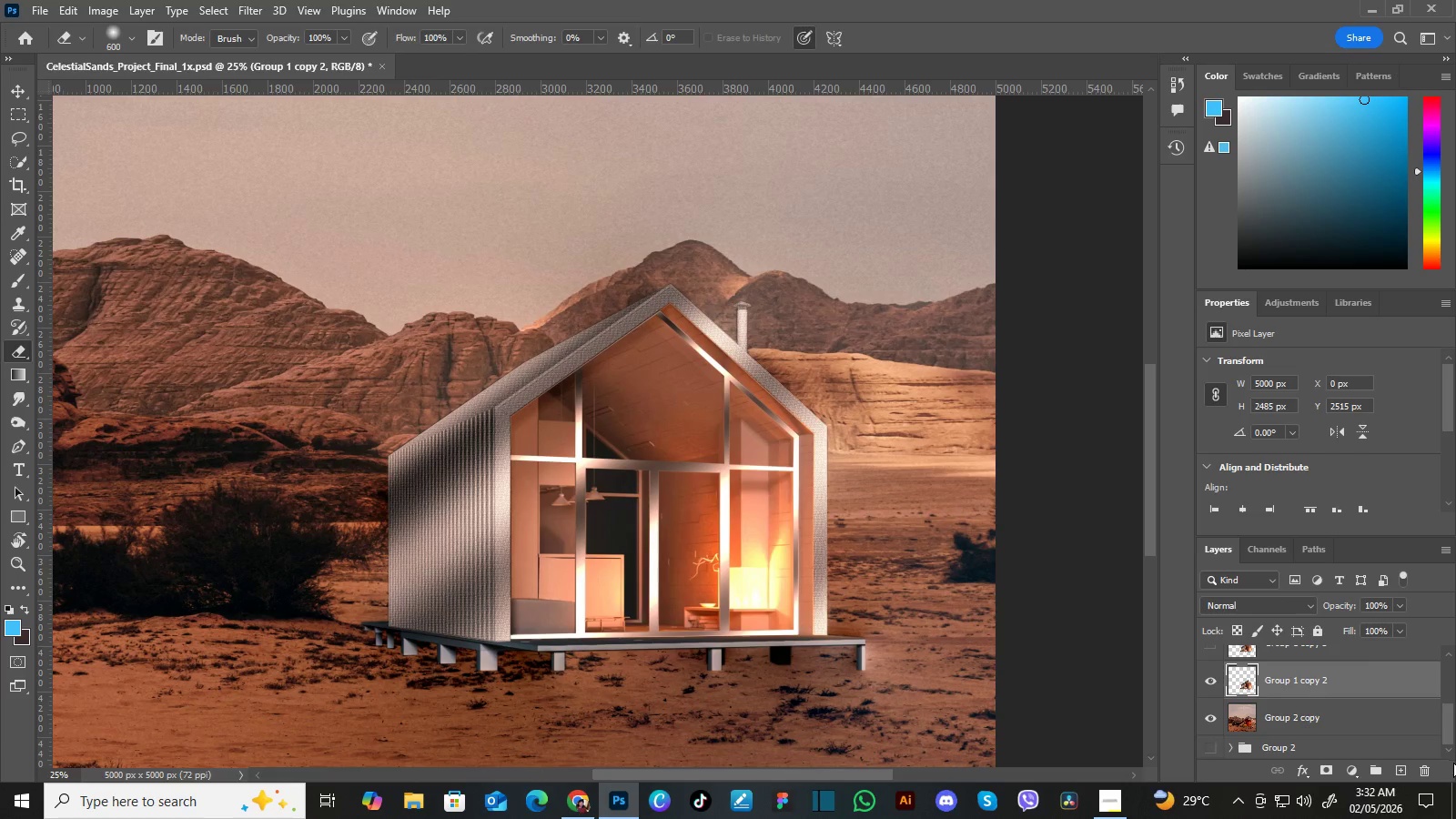 
left_click_drag(start_coordinate=[1453, 692], to_coordinate=[1453, 762])
 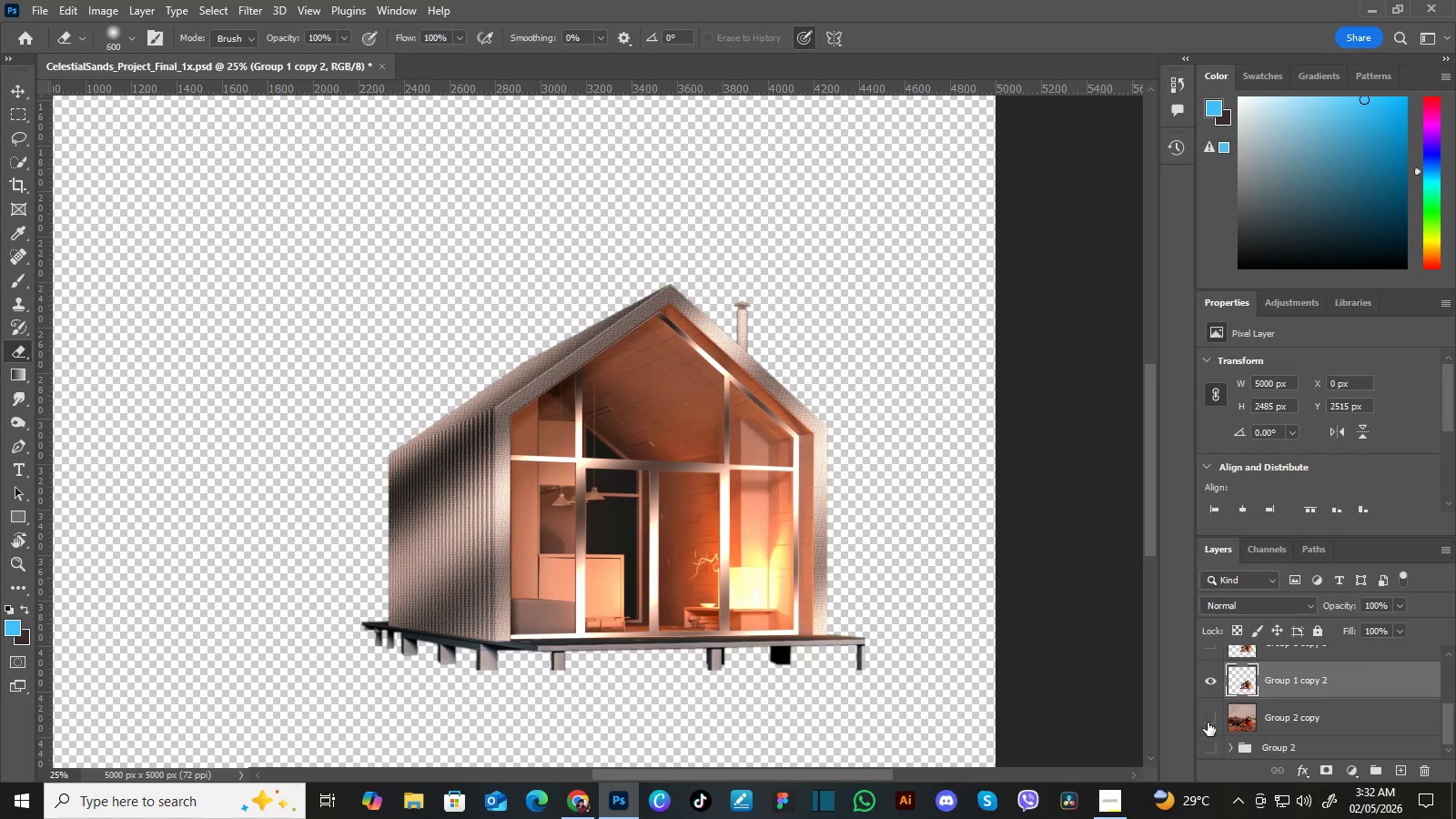 
left_click([1208, 723])
 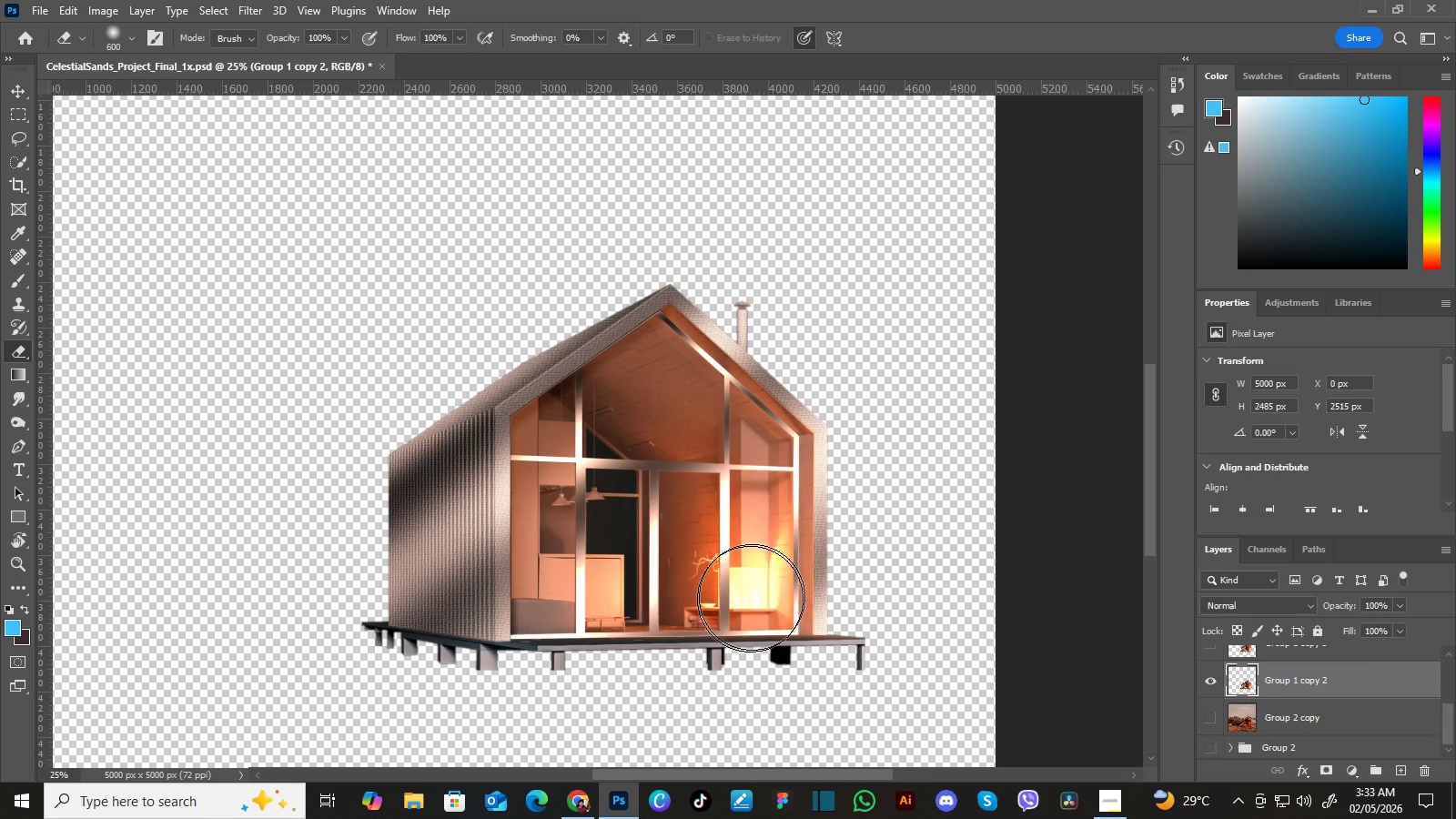 
left_click_drag(start_coordinate=[776, 568], to_coordinate=[748, 604])
 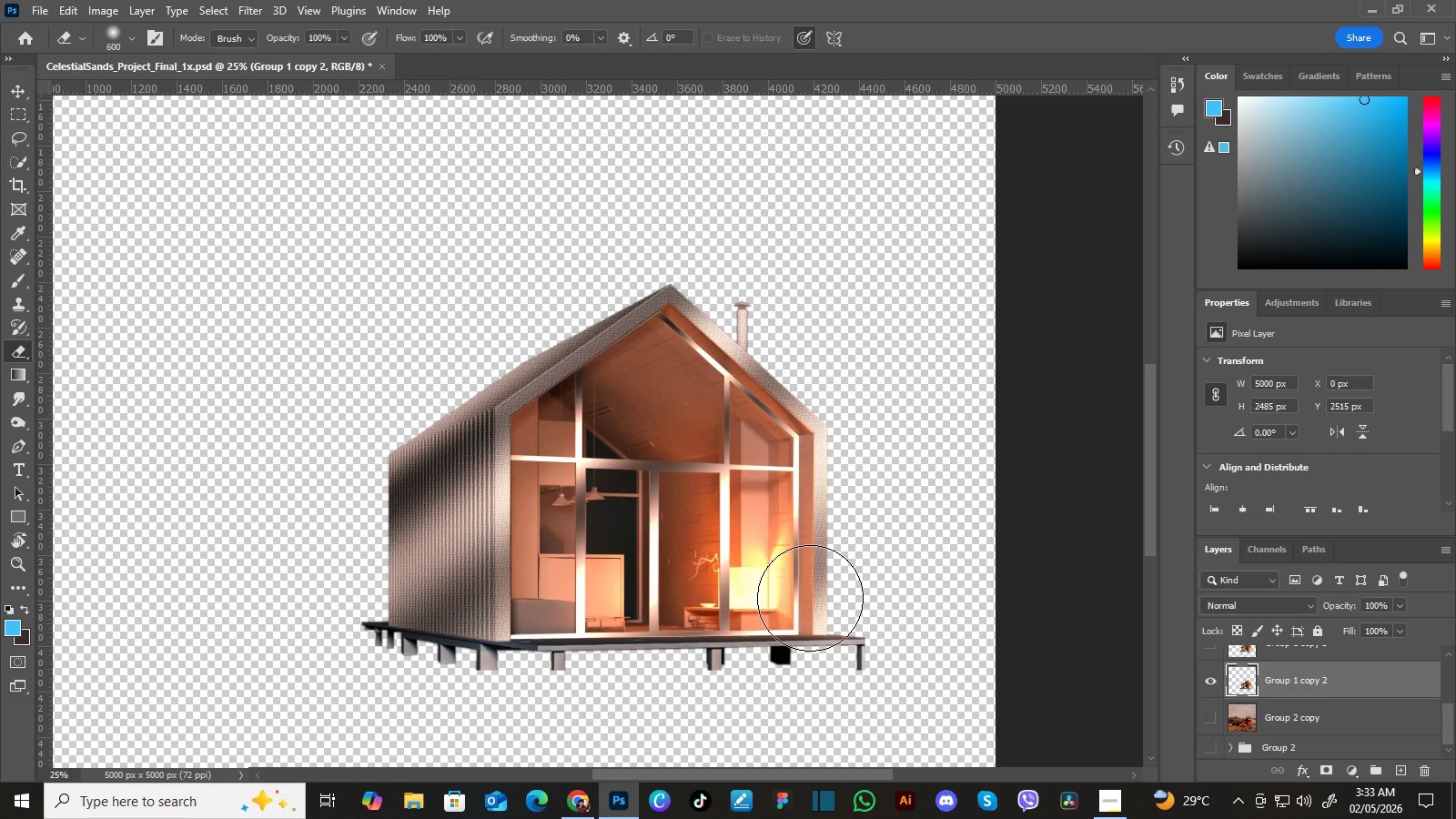 
left_click_drag(start_coordinate=[792, 585], to_coordinate=[780, 619])
 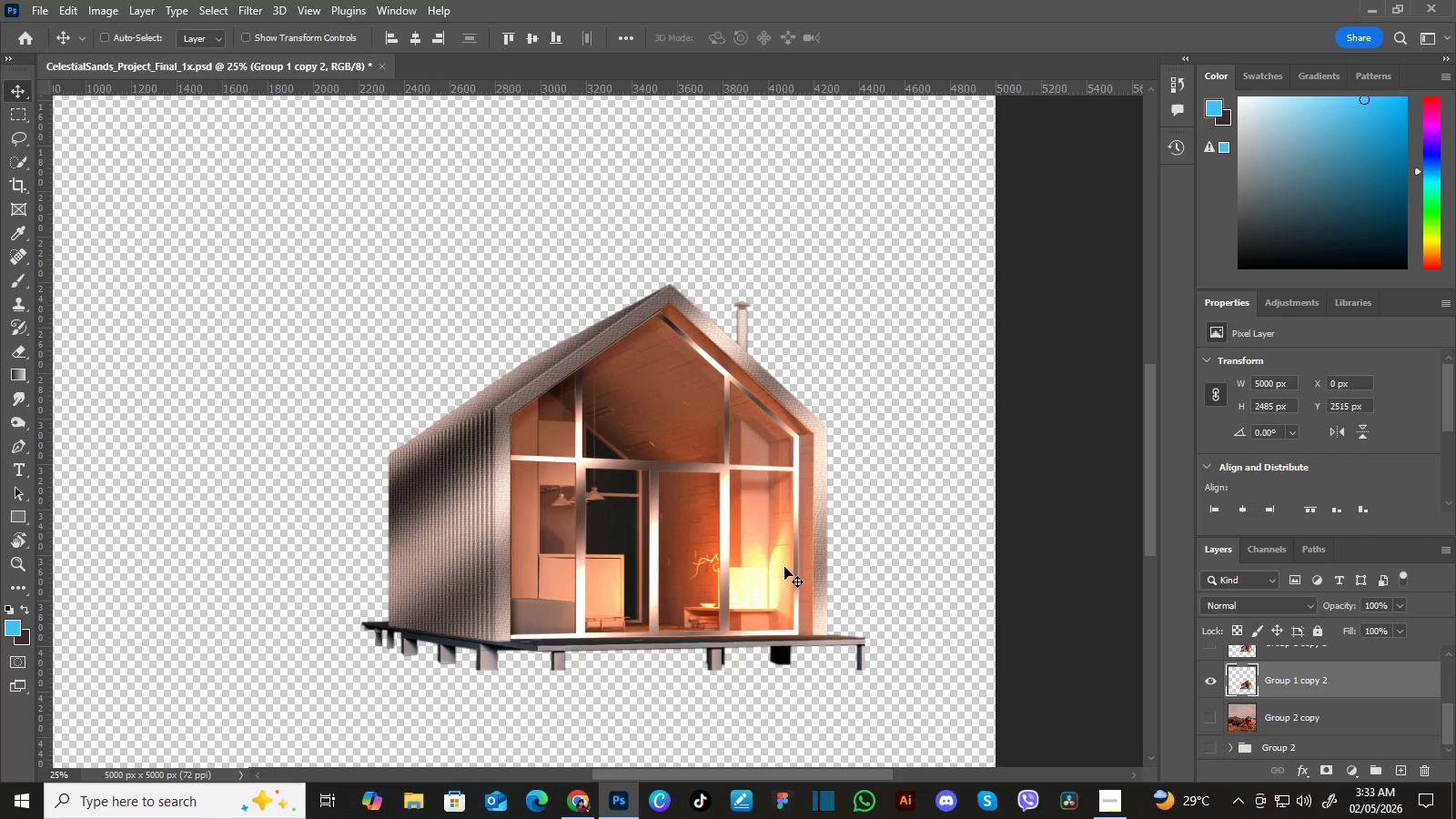 
key(V)
 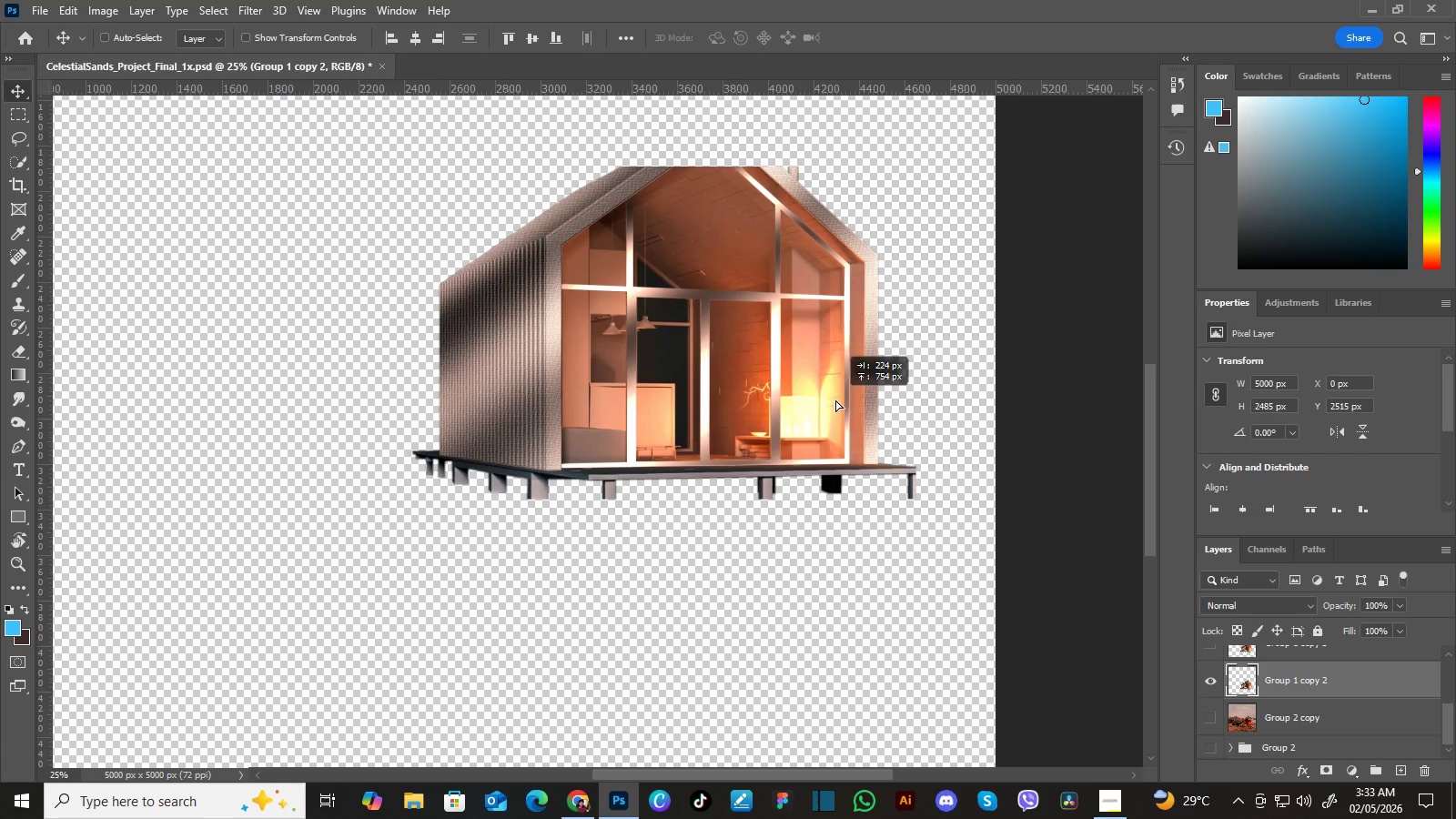 
left_click_drag(start_coordinate=[784, 567], to_coordinate=[835, 399])
 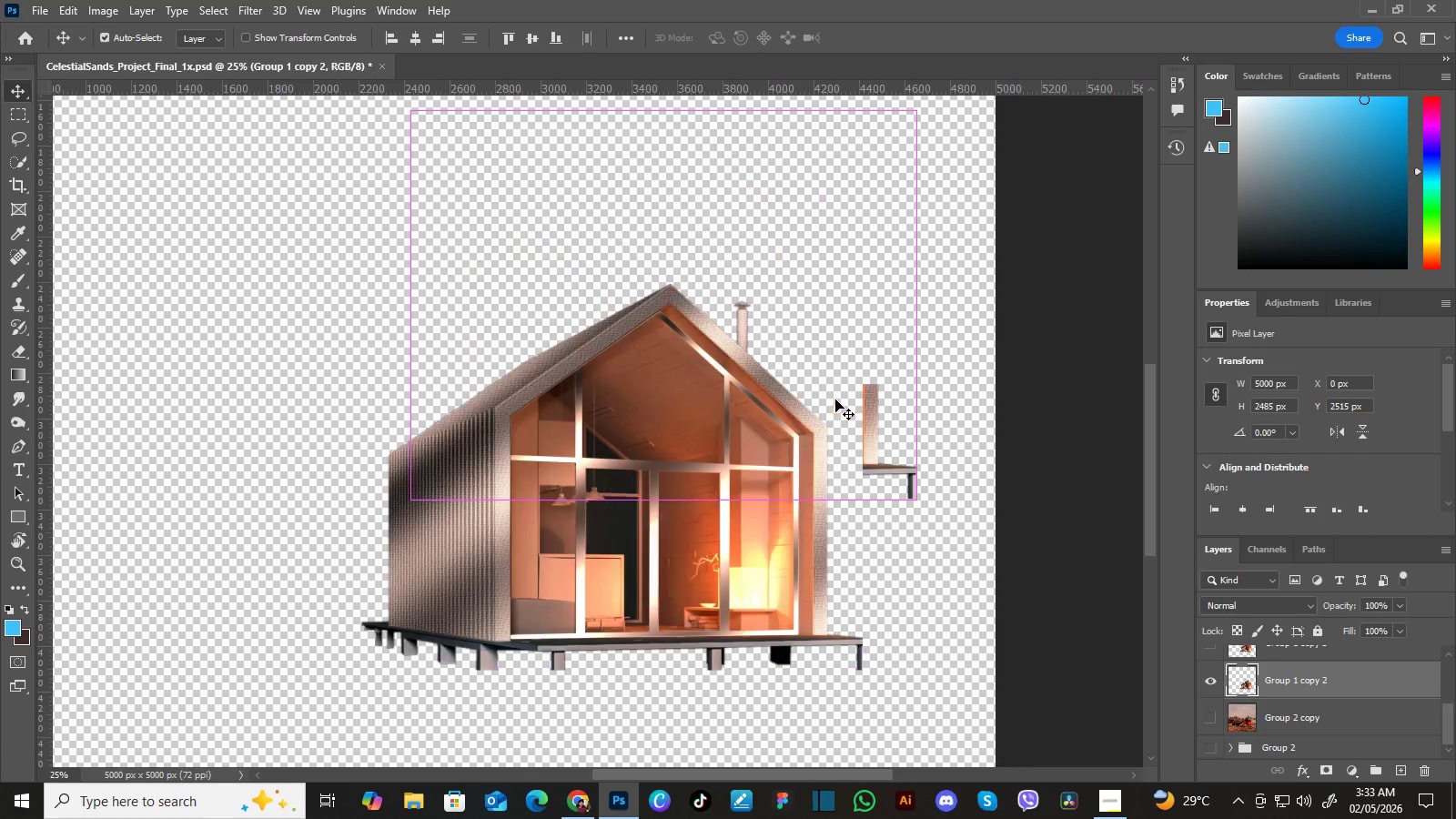 
key(Control+Z)
 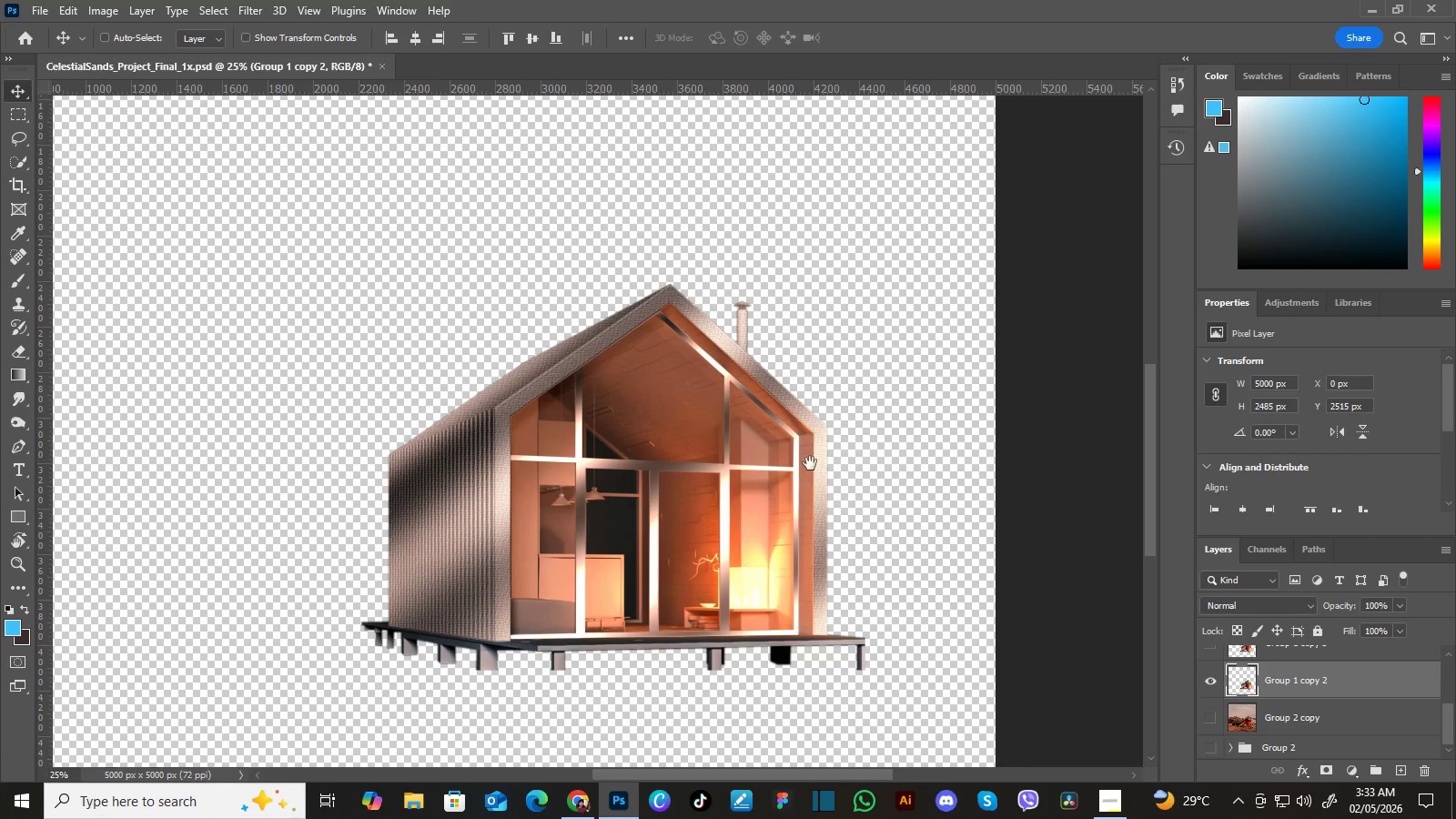 
hold_key(key=Space, duration=0.91)
 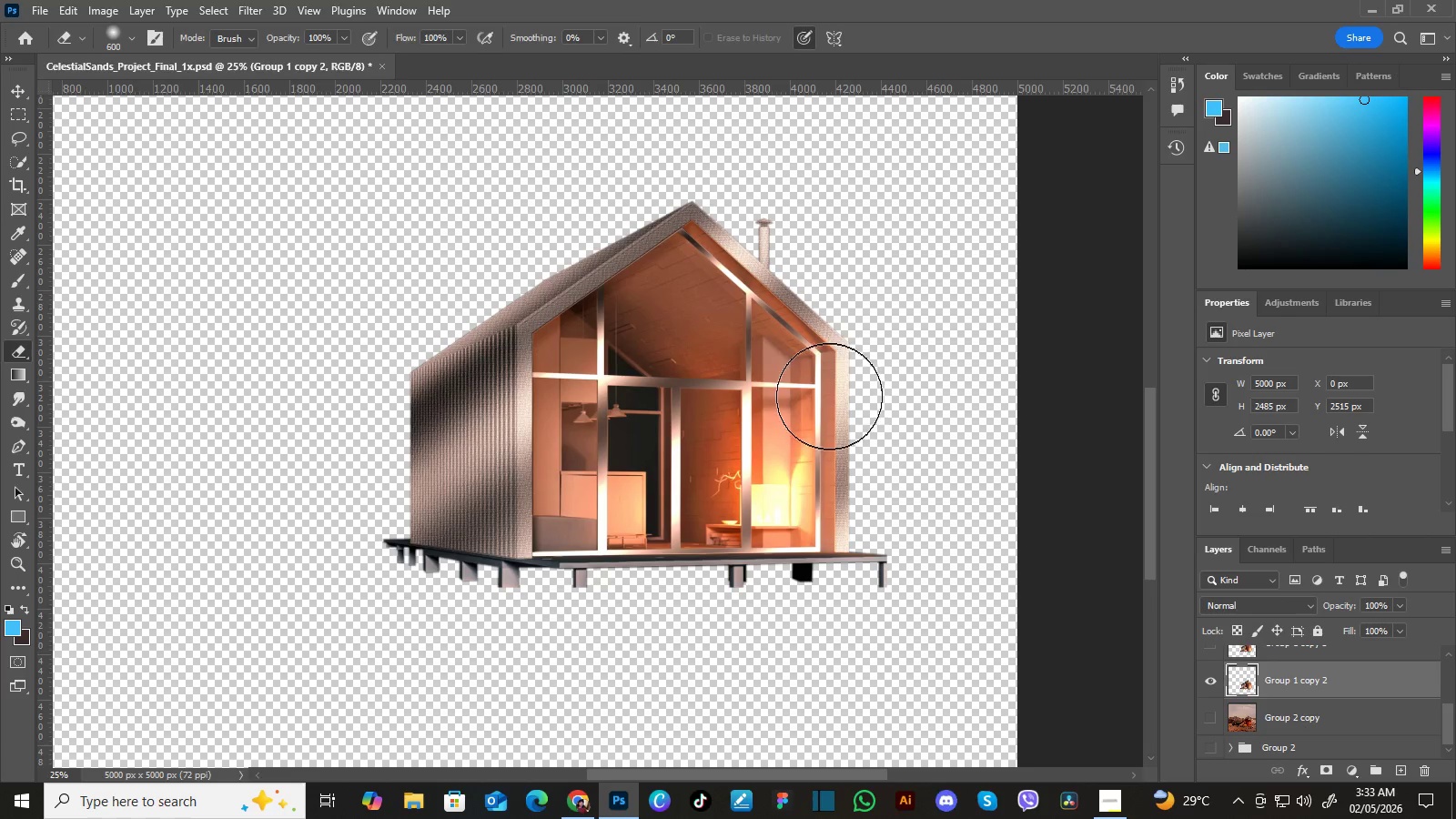 
left_click_drag(start_coordinate=[808, 480], to_coordinate=[830, 397])
 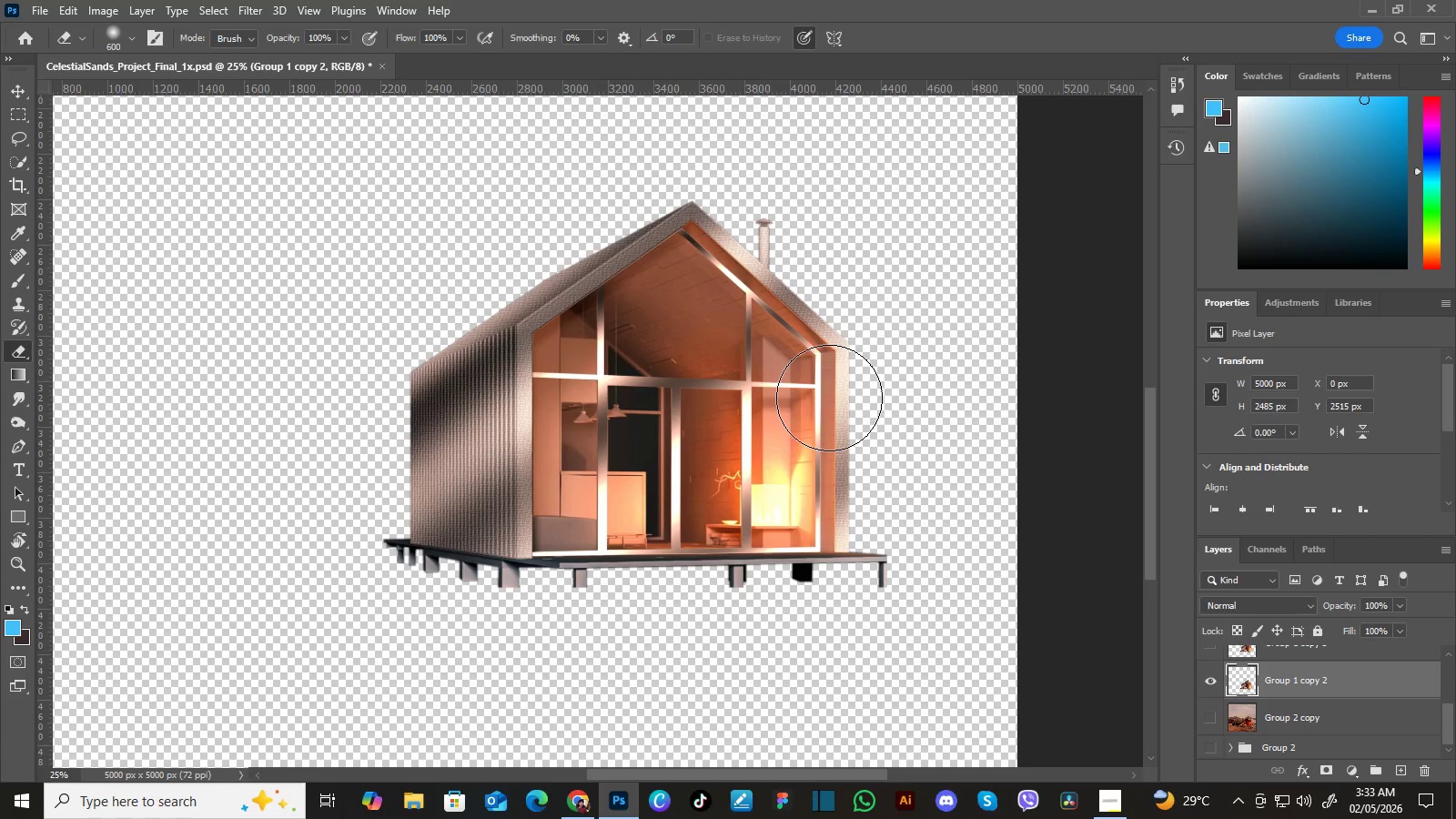 
key(E)
 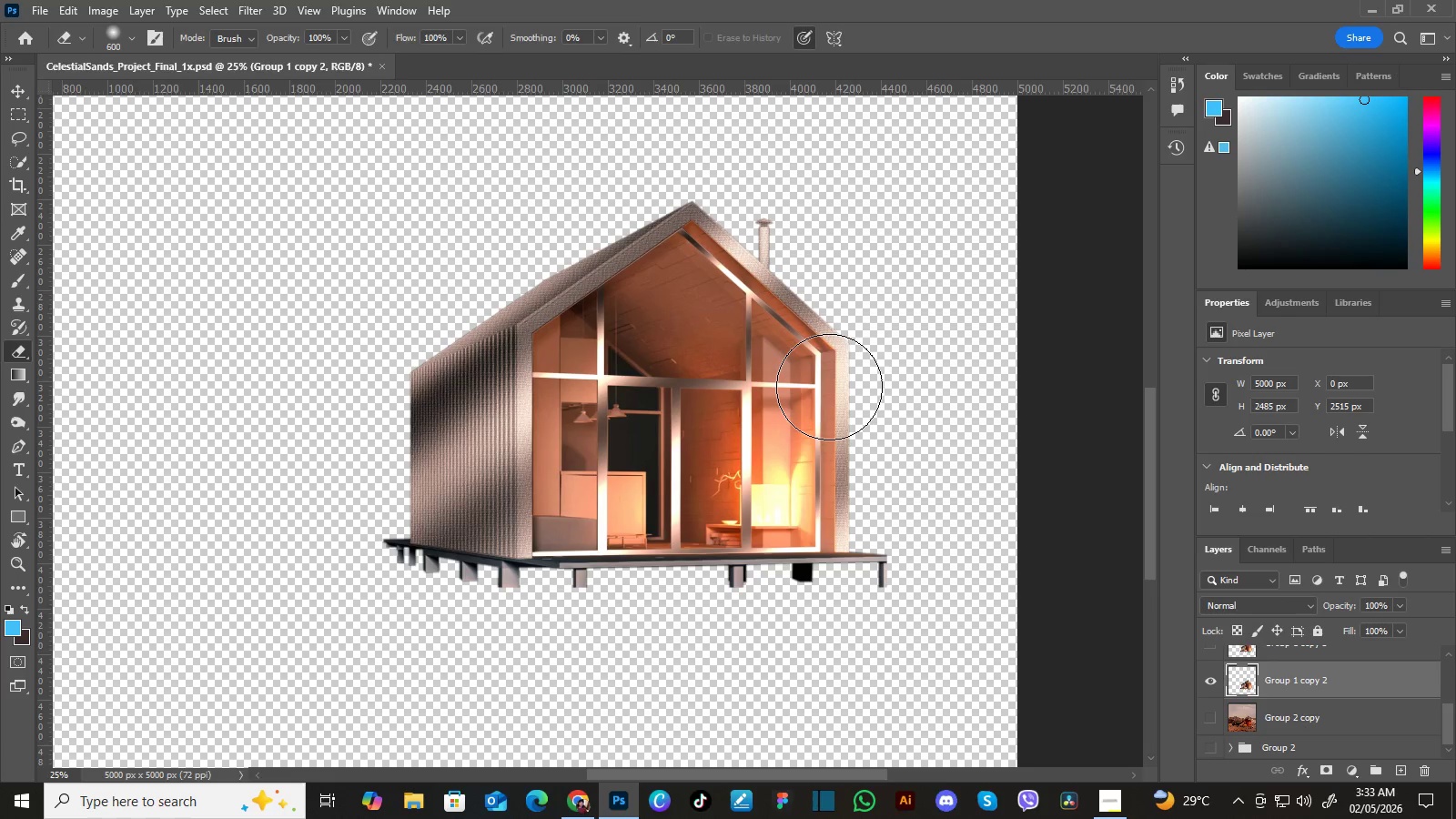 
type(eeee)
 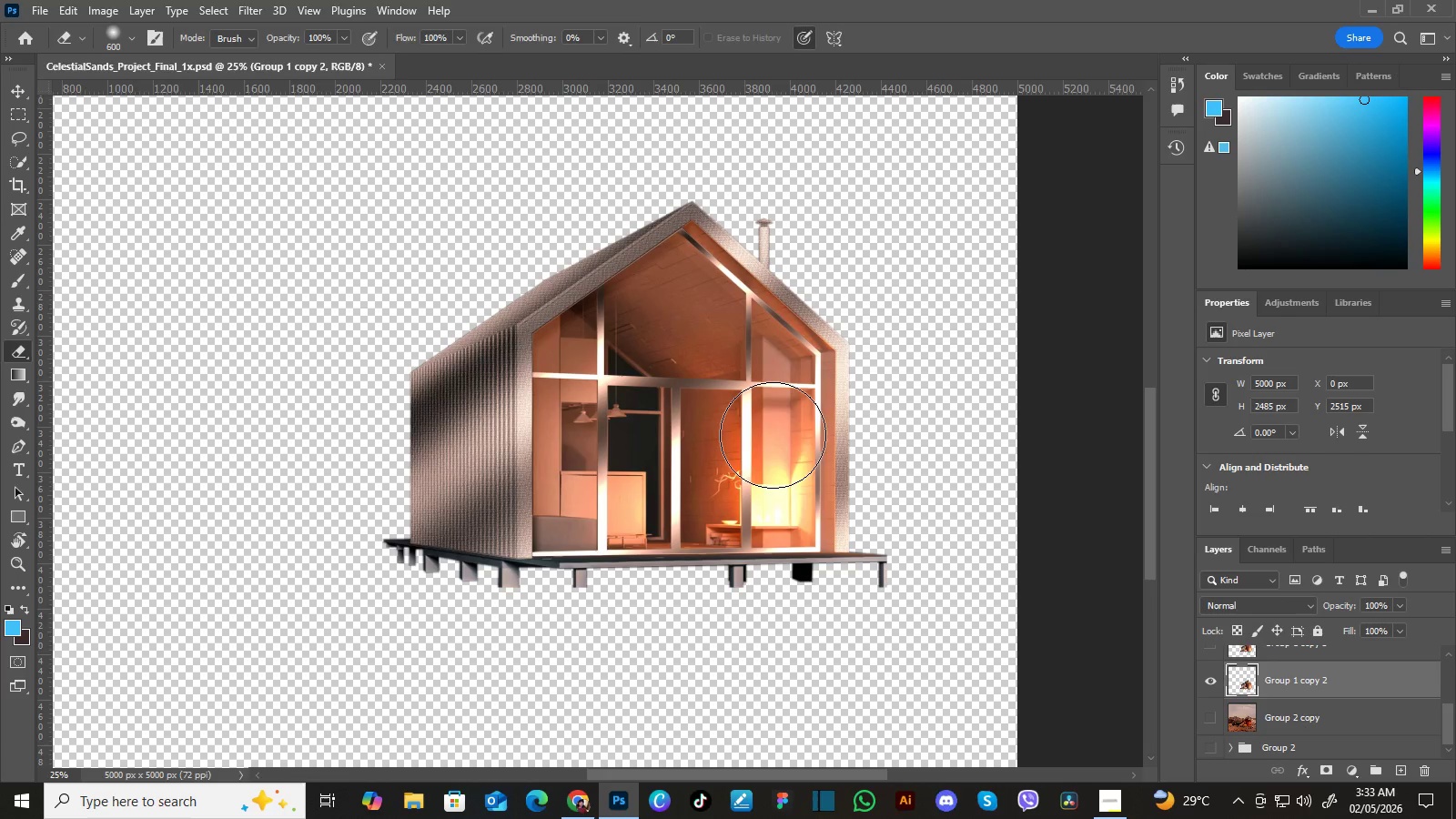 
left_click_drag(start_coordinate=[842, 330], to_coordinate=[779, 413])
 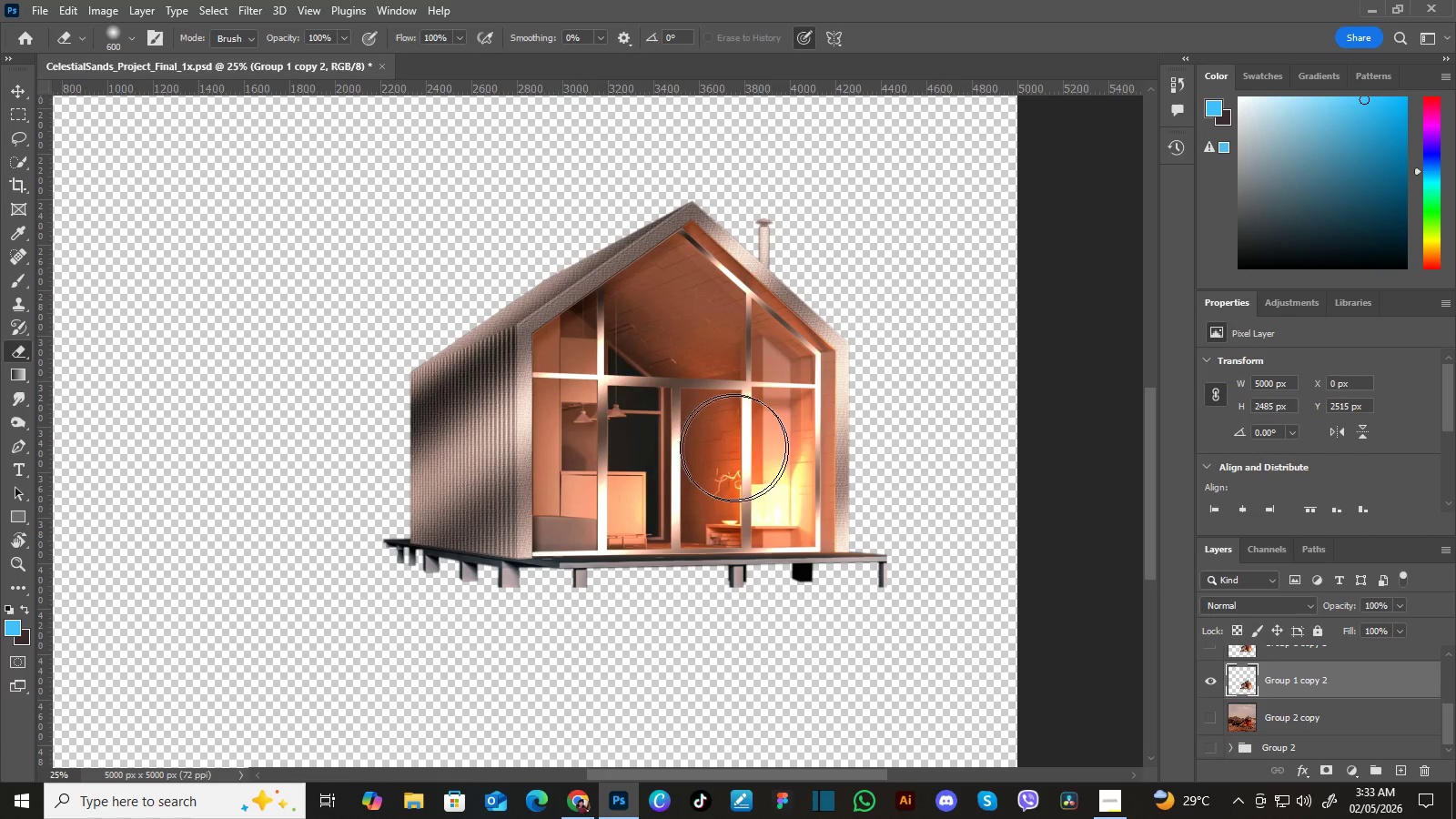 
left_click_drag(start_coordinate=[816, 359], to_coordinate=[773, 433])
 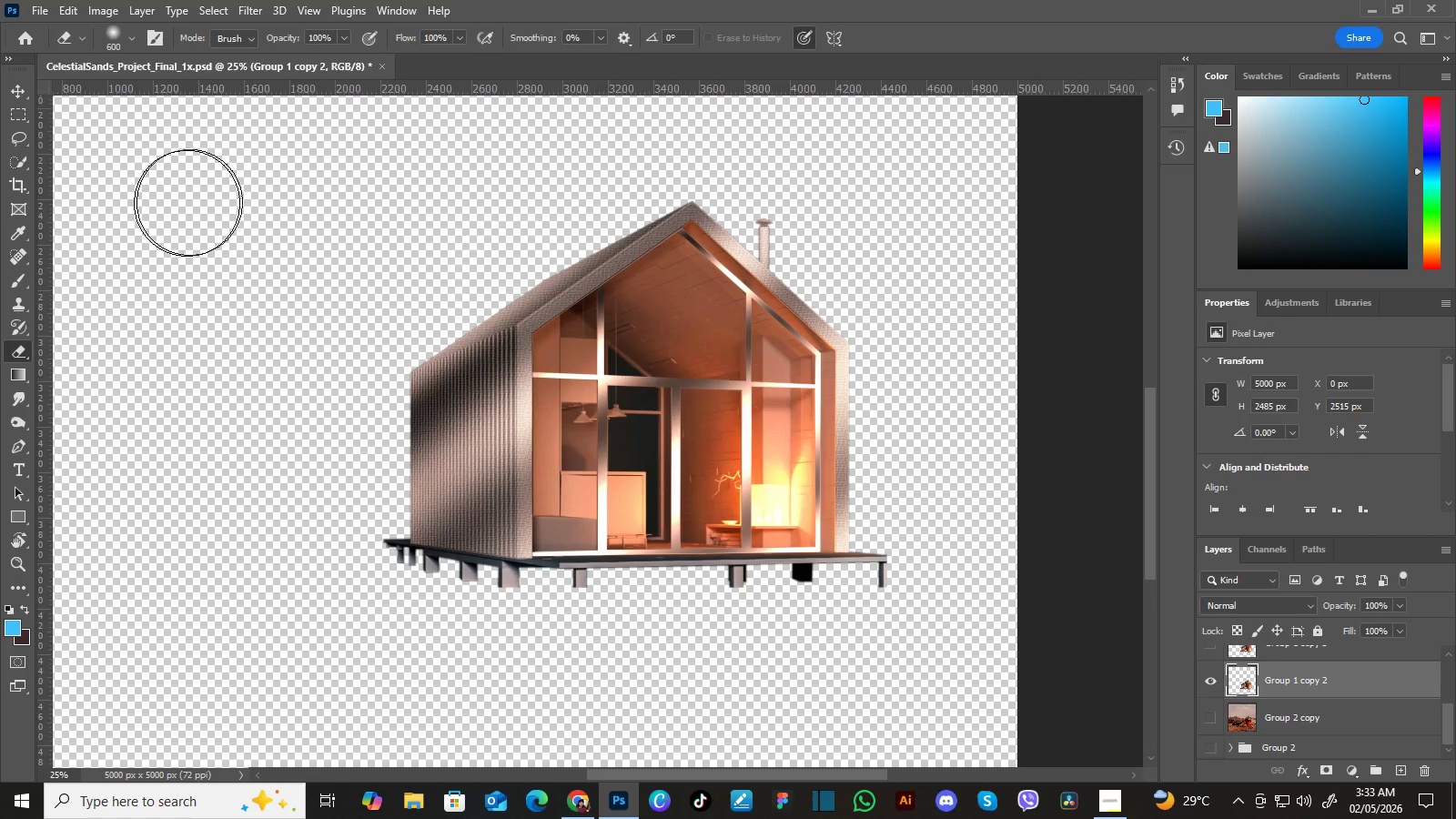 
left_click_drag(start_coordinate=[788, 374], to_coordinate=[730, 448])
 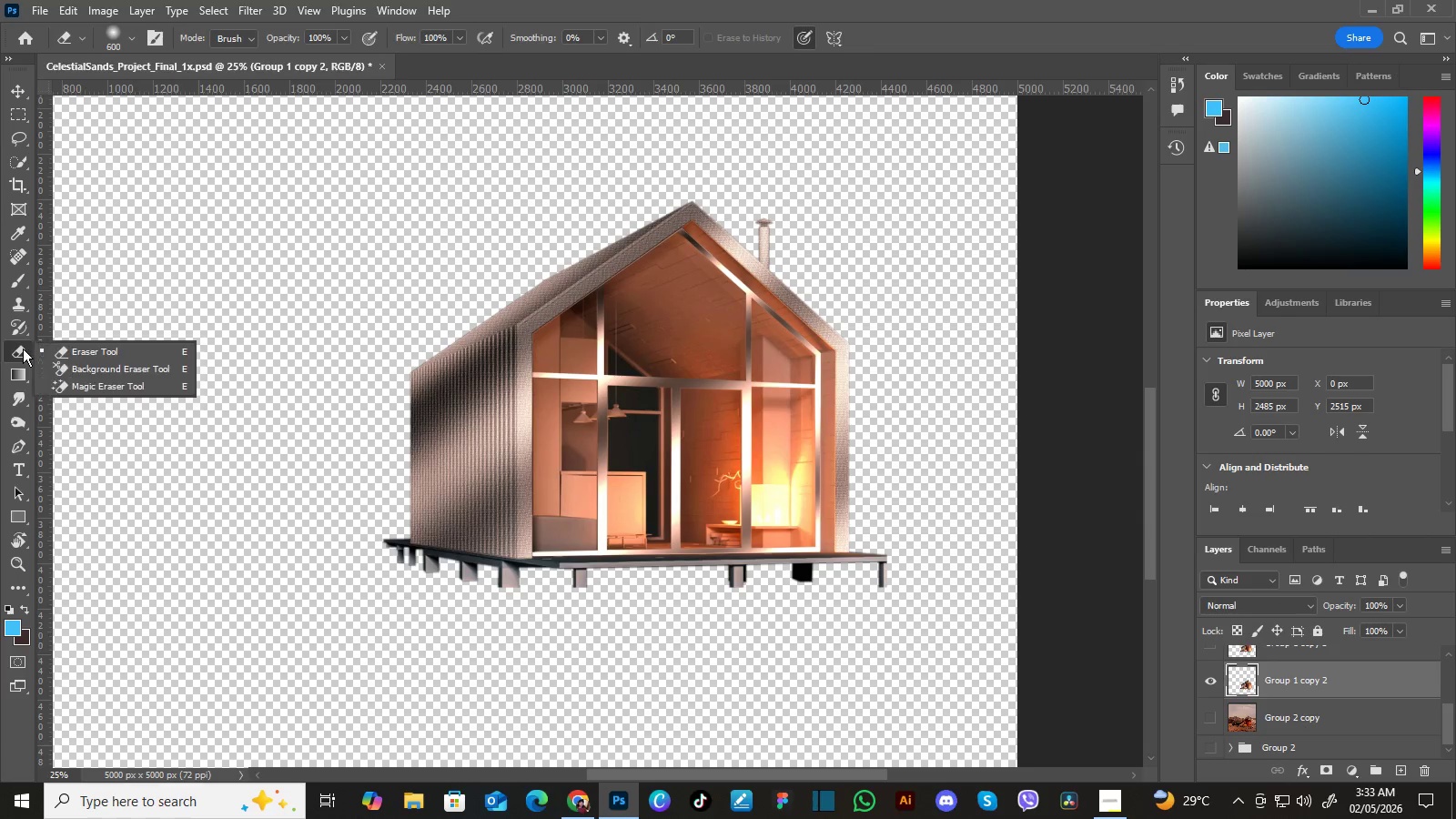 
left_click_drag(start_coordinate=[23, 349], to_coordinate=[67, 351])
 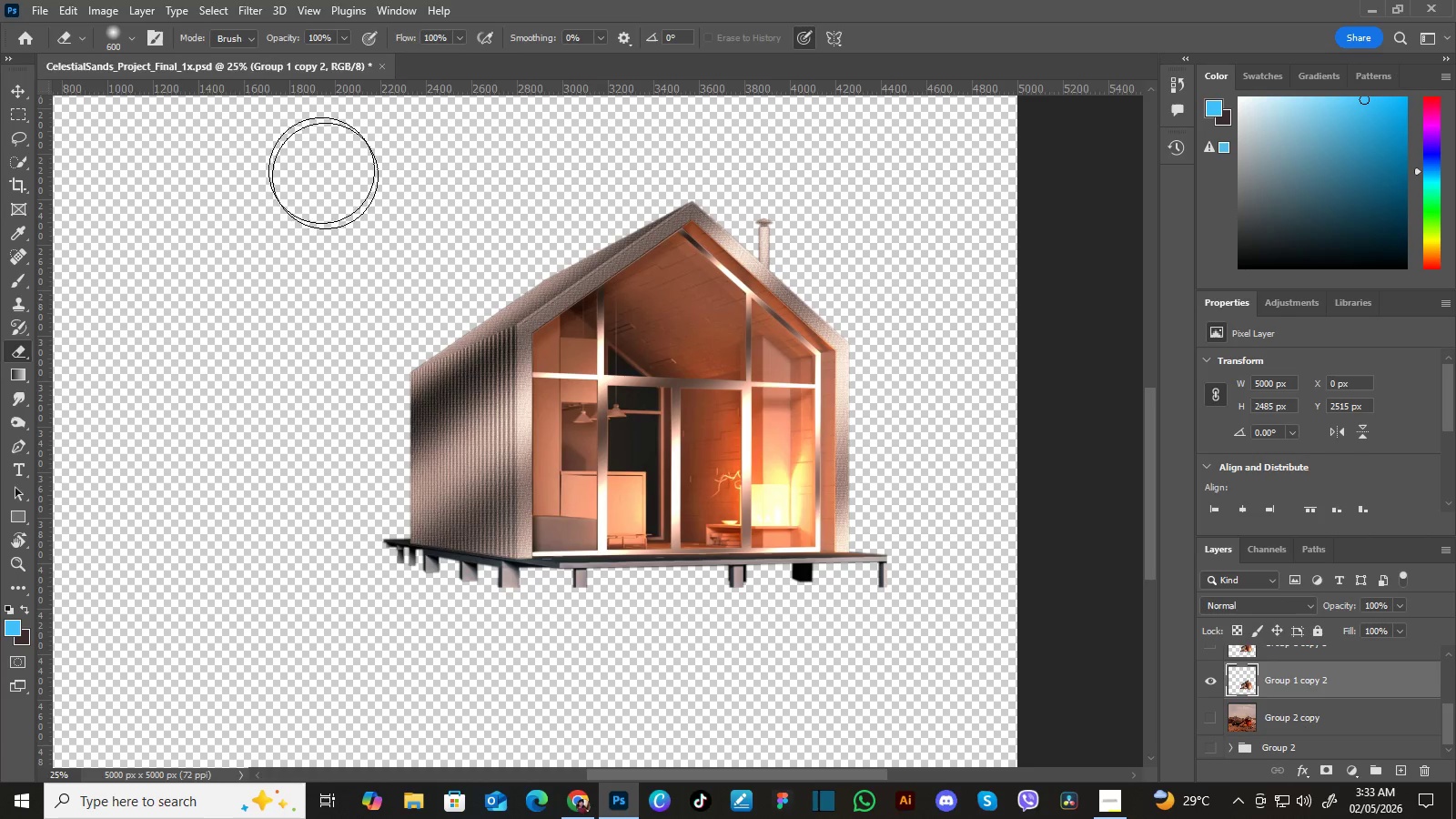 
left_click_drag(start_coordinate=[398, 380], to_coordinate=[511, 414])
 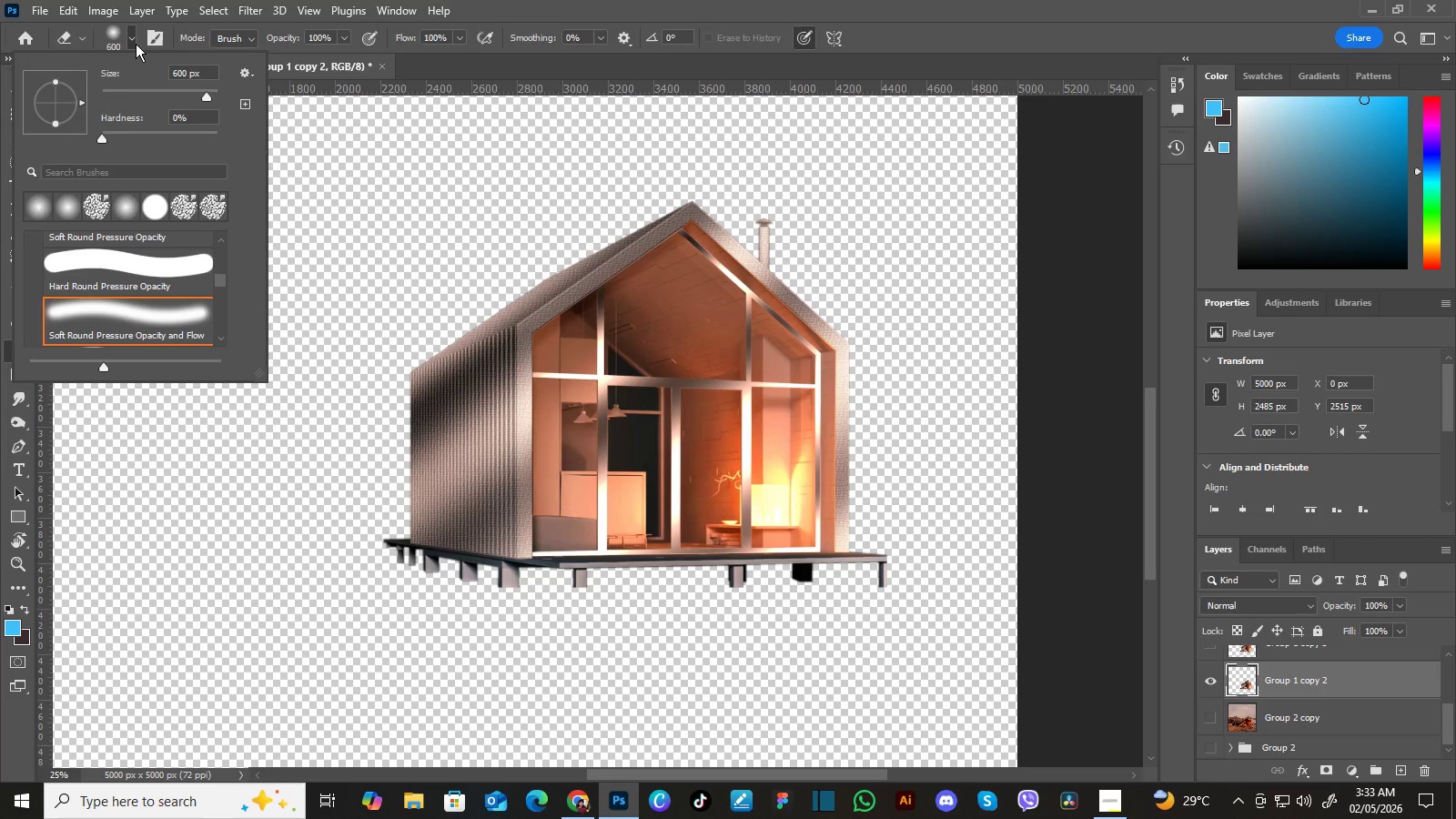 
left_click([136, 44])
 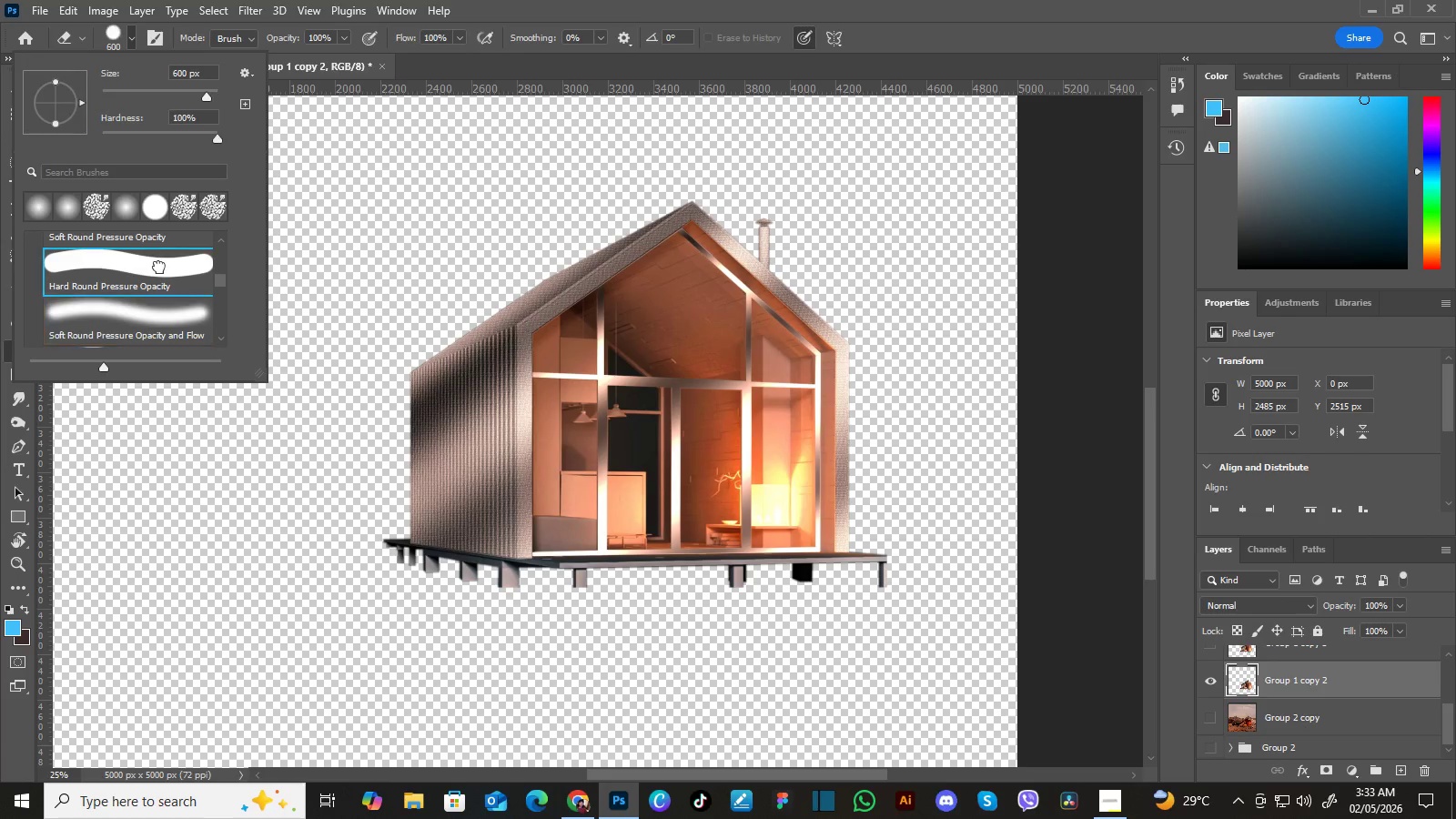 
double_click([159, 267])
 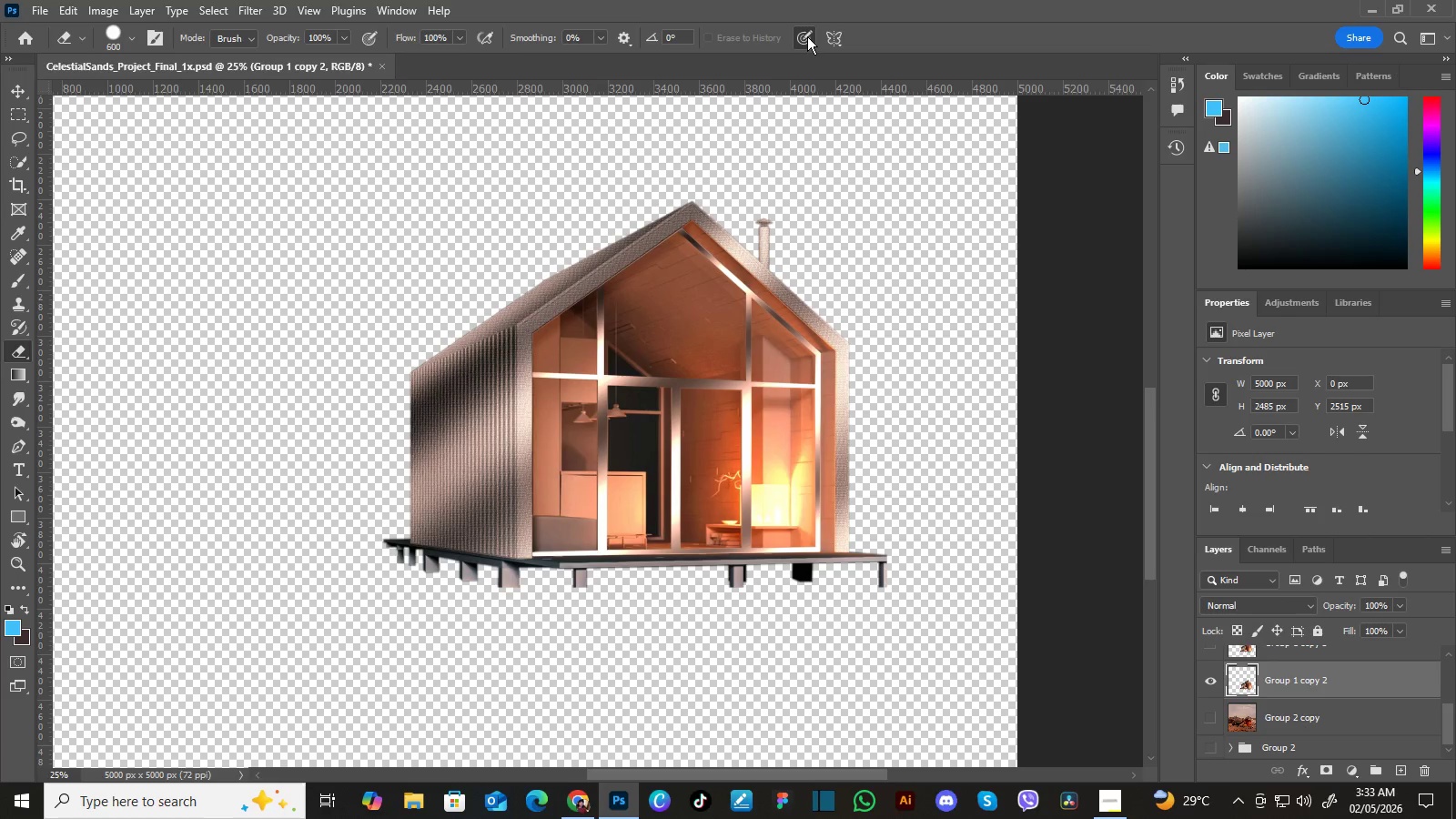 
left_click([807, 36])
 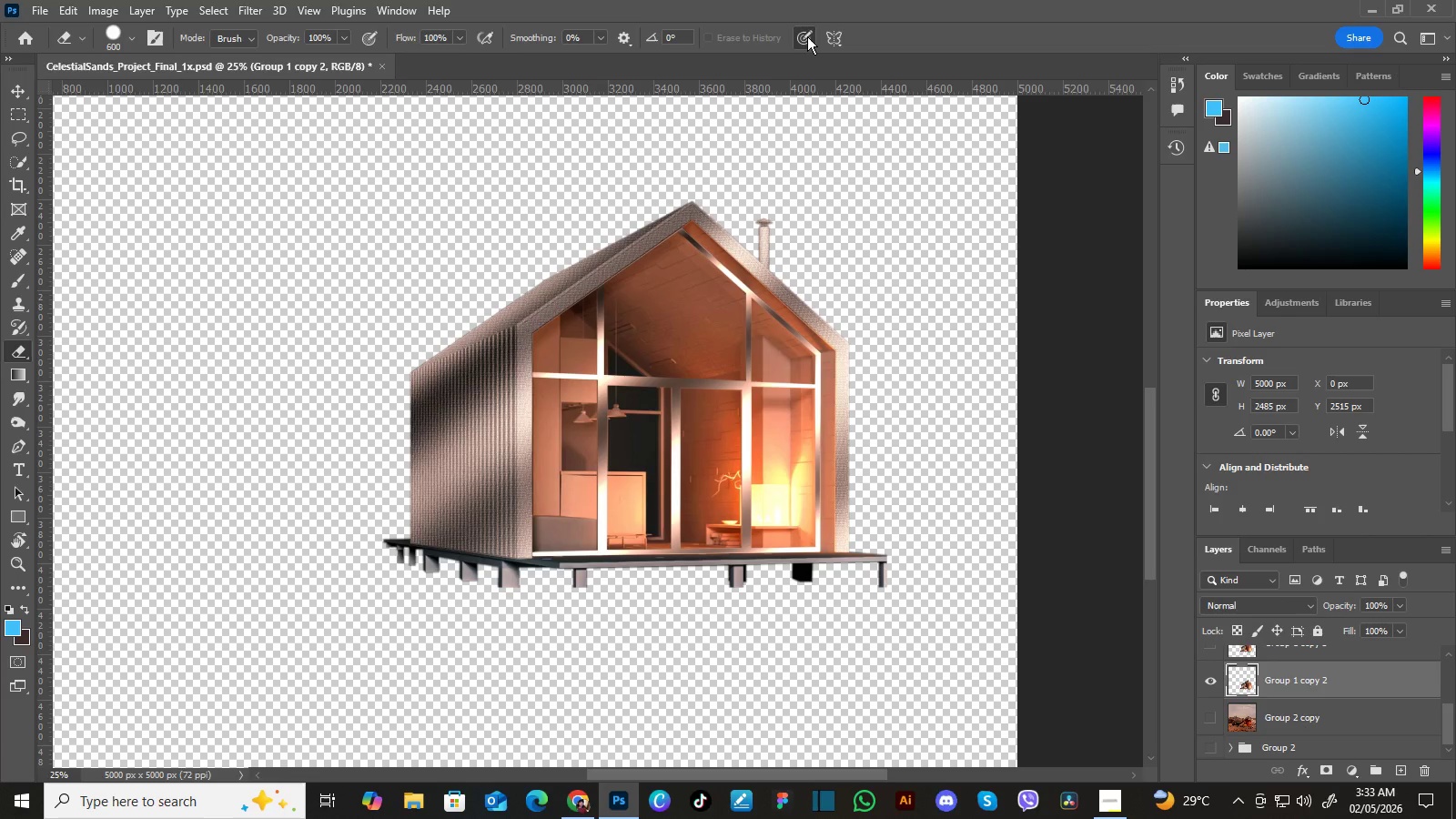 
left_click([807, 36])
 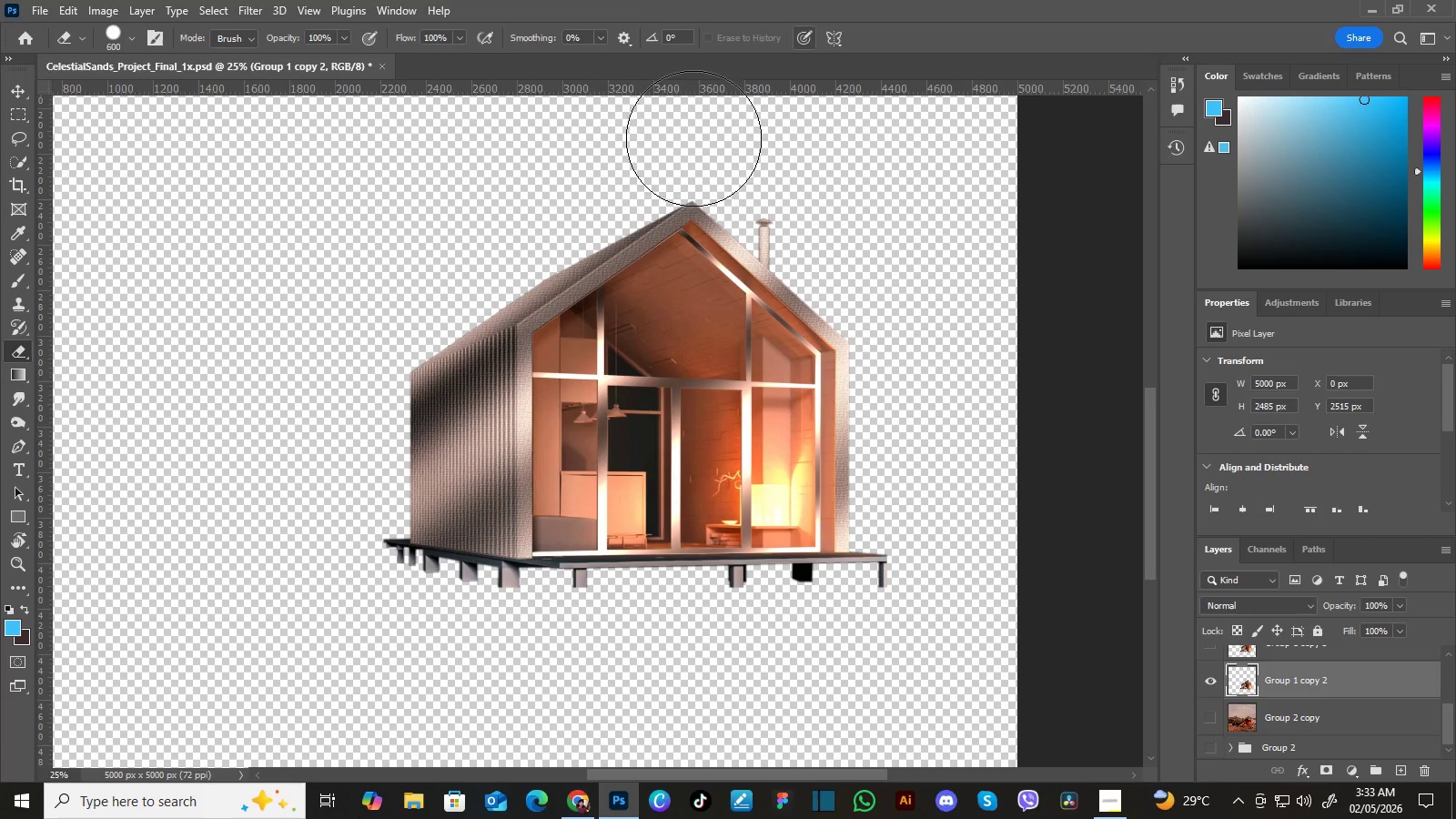 
left_click([807, 36])
 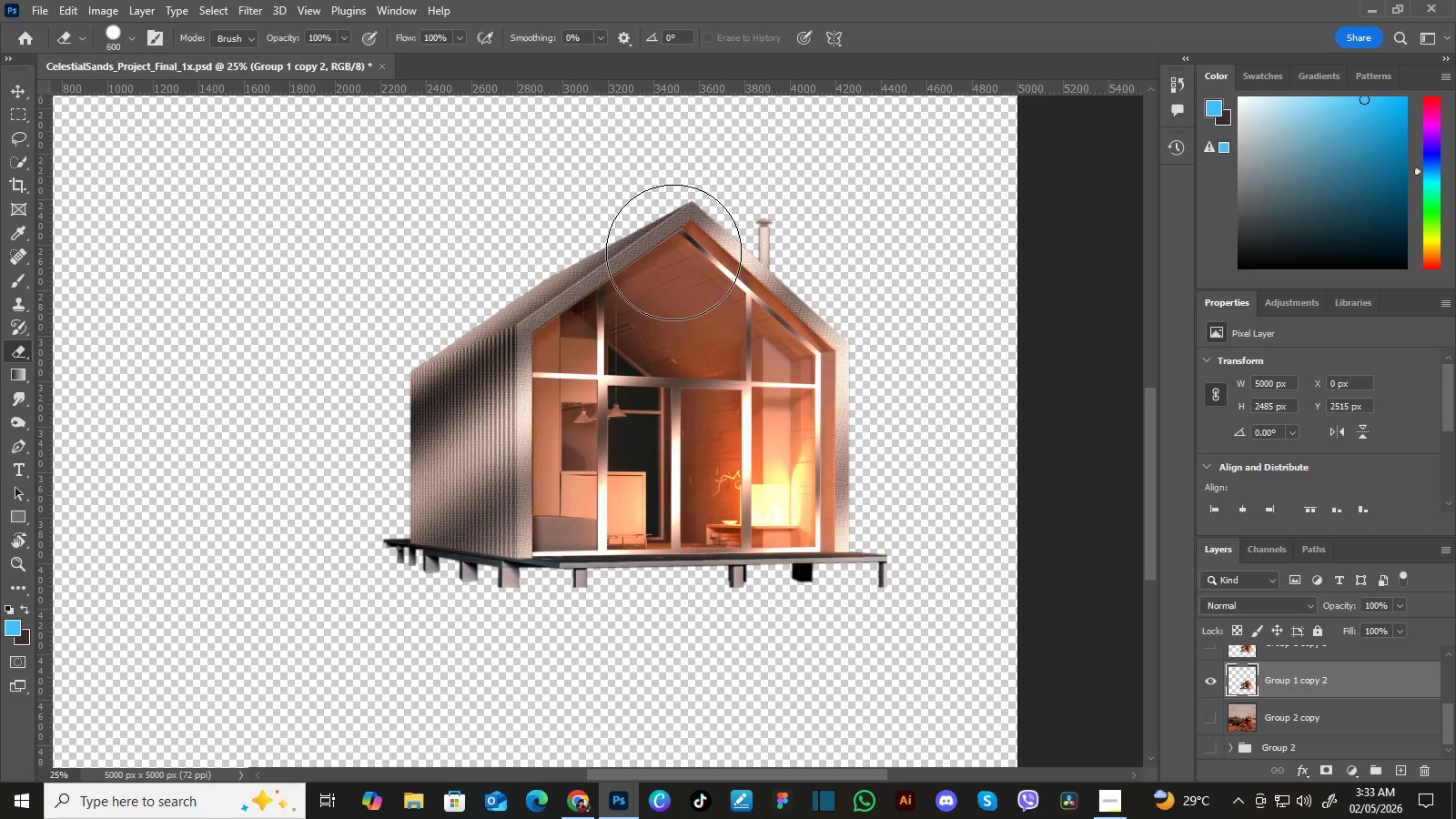 
left_click_drag(start_coordinate=[660, 202], to_coordinate=[643, 294])
 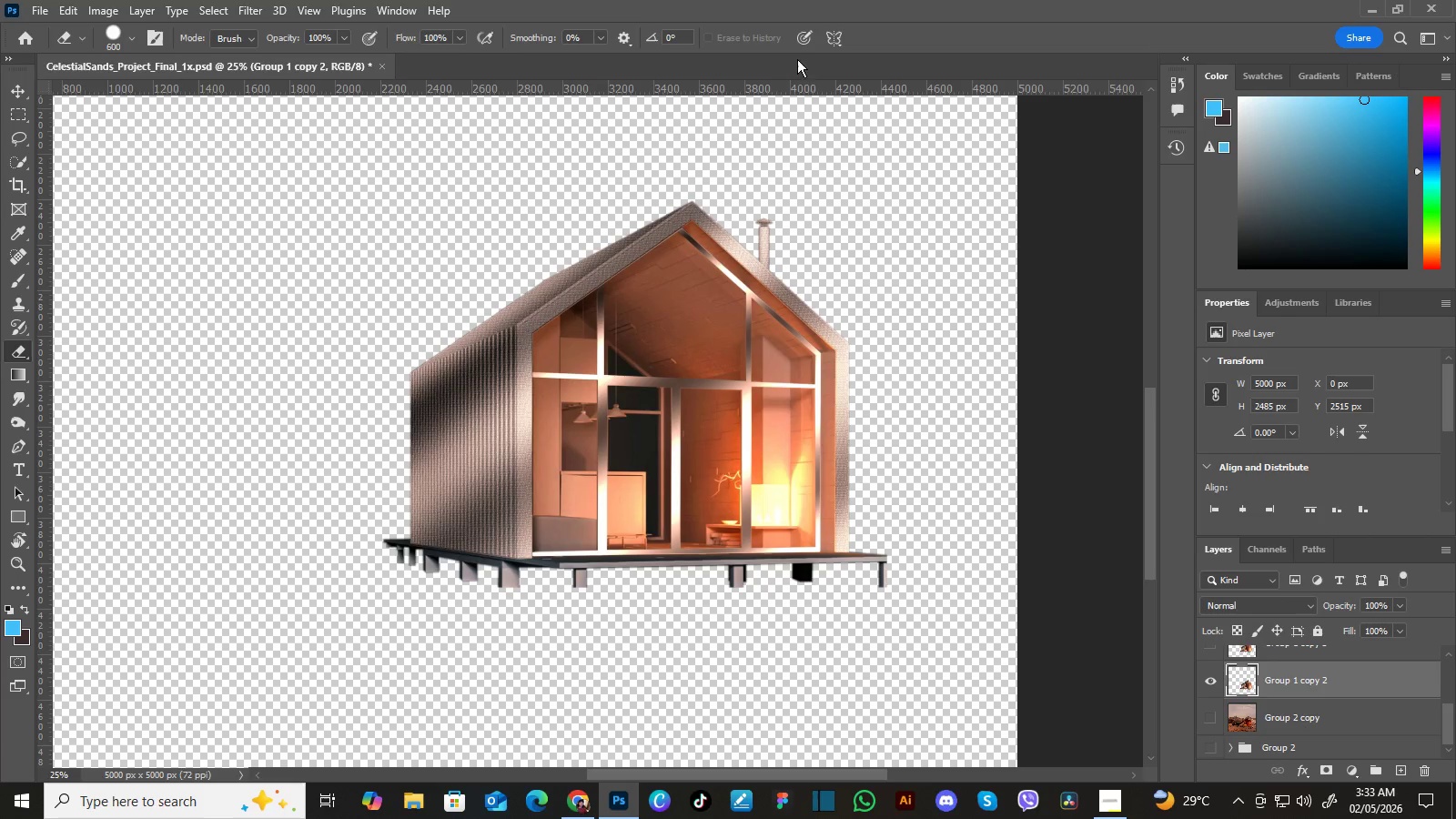 
left_click_drag(start_coordinate=[680, 241], to_coordinate=[672, 278])
 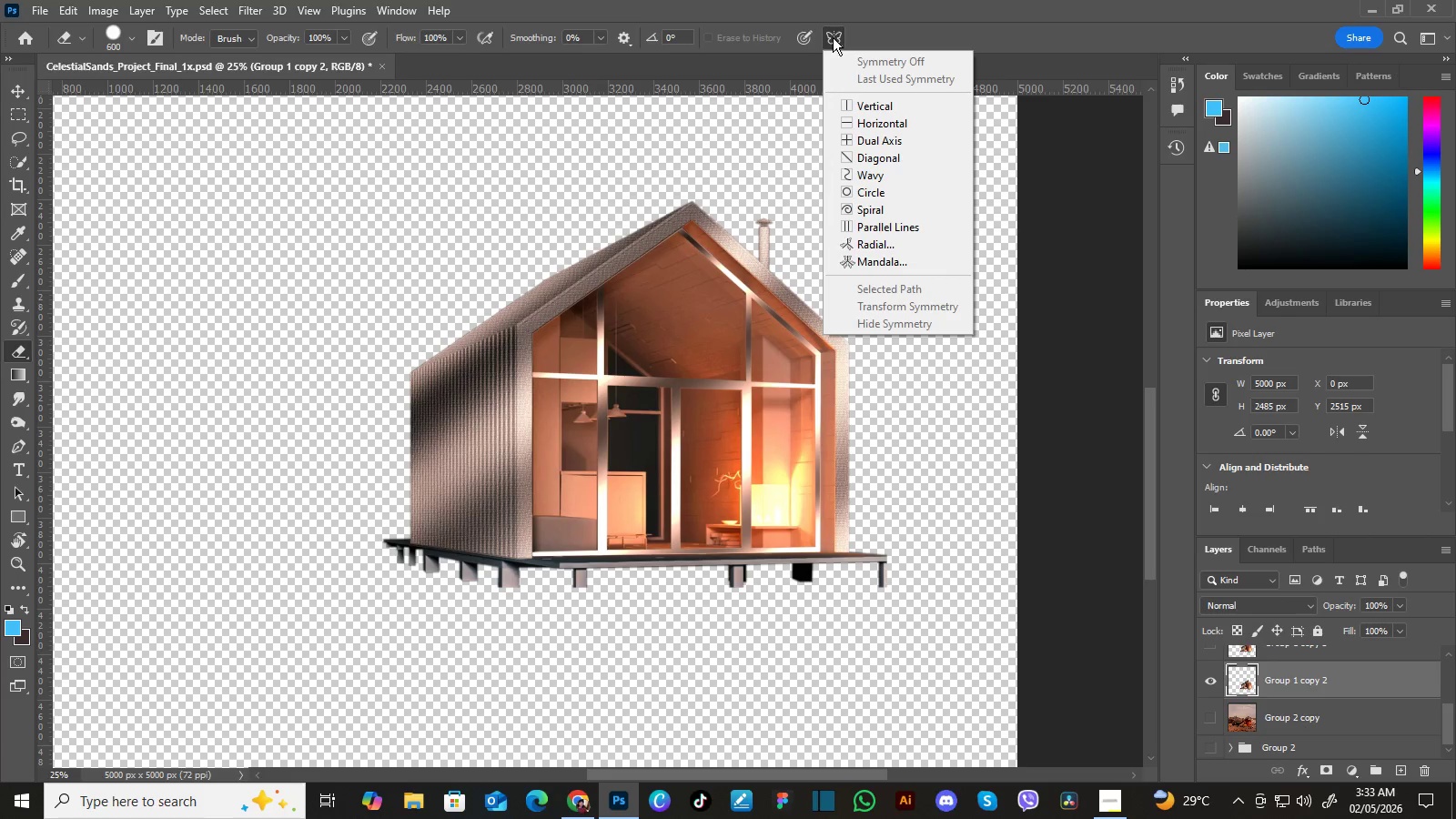 
left_click([833, 37])
 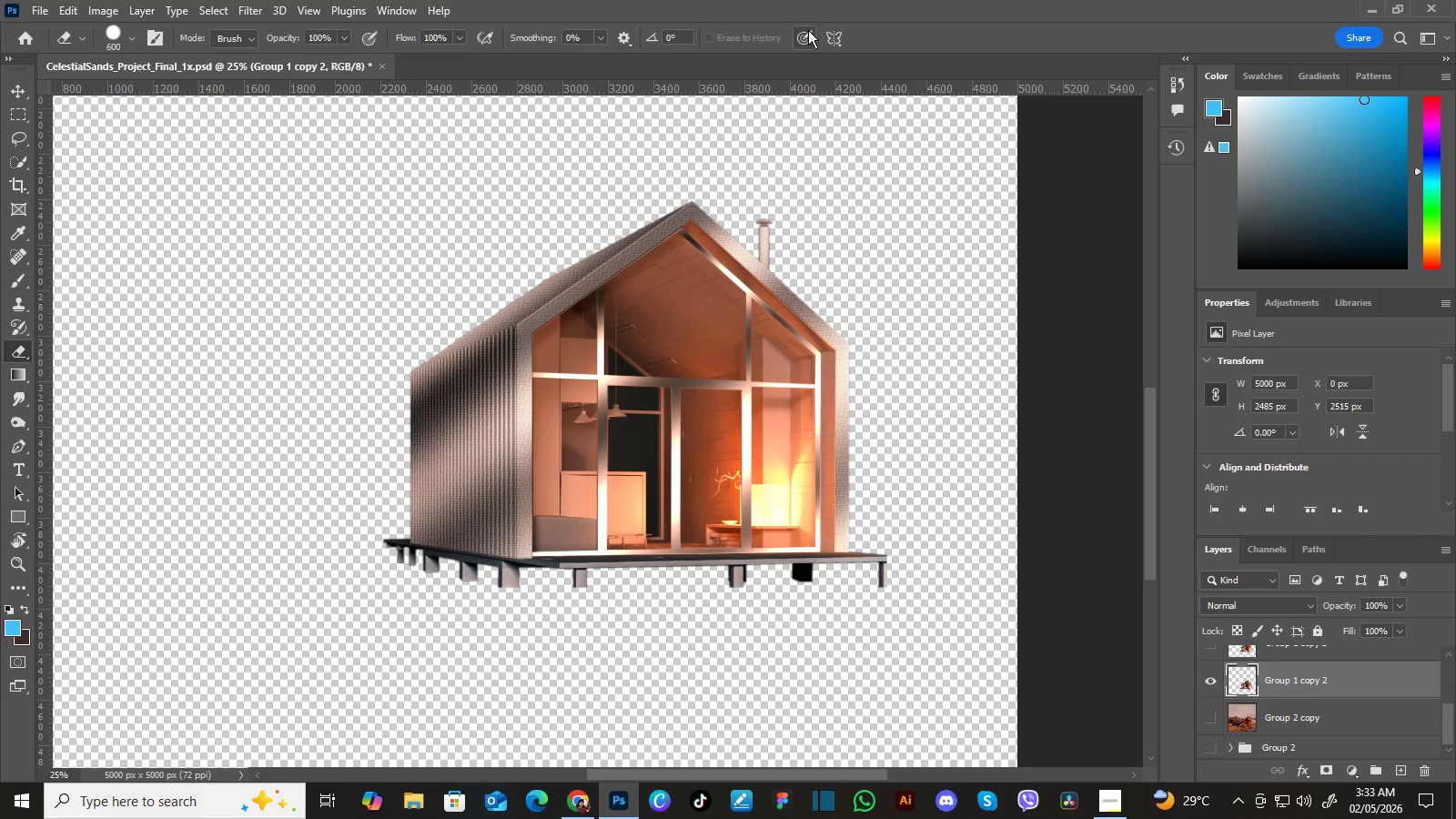 
left_click([808, 30])
 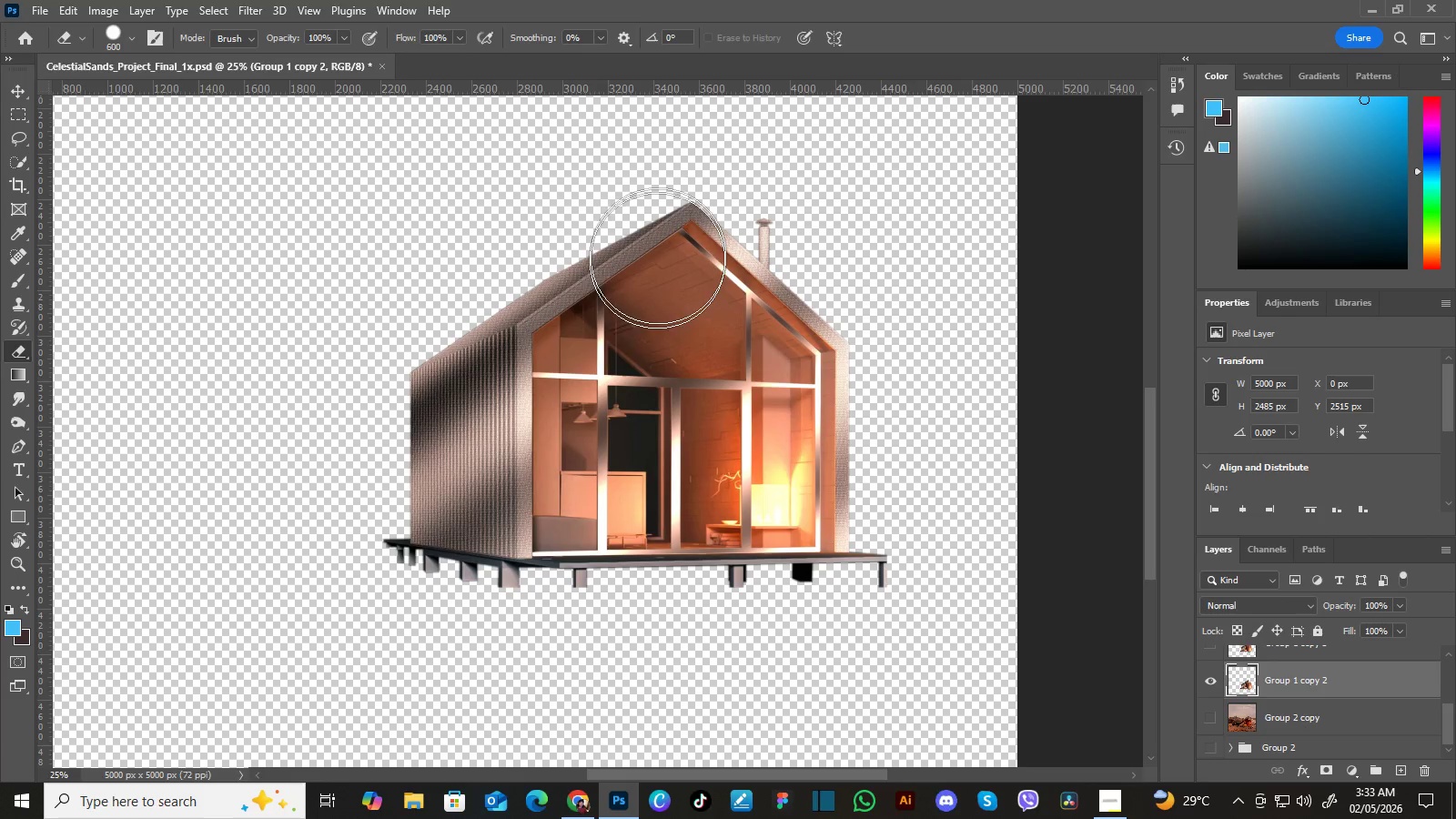 
left_click_drag(start_coordinate=[710, 183], to_coordinate=[655, 284])
 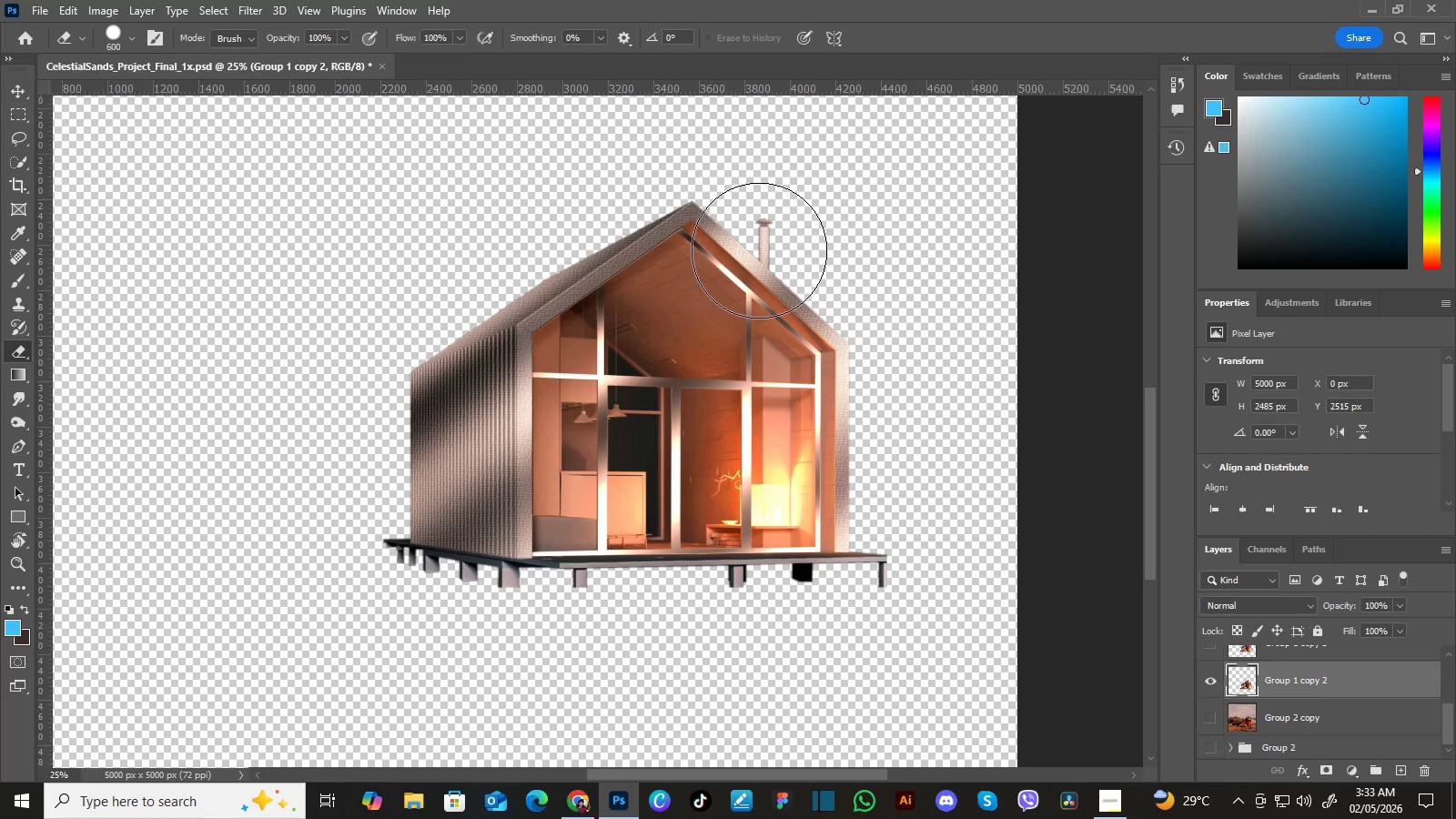 
left_click_drag(start_coordinate=[660, 248], to_coordinate=[651, 281])
 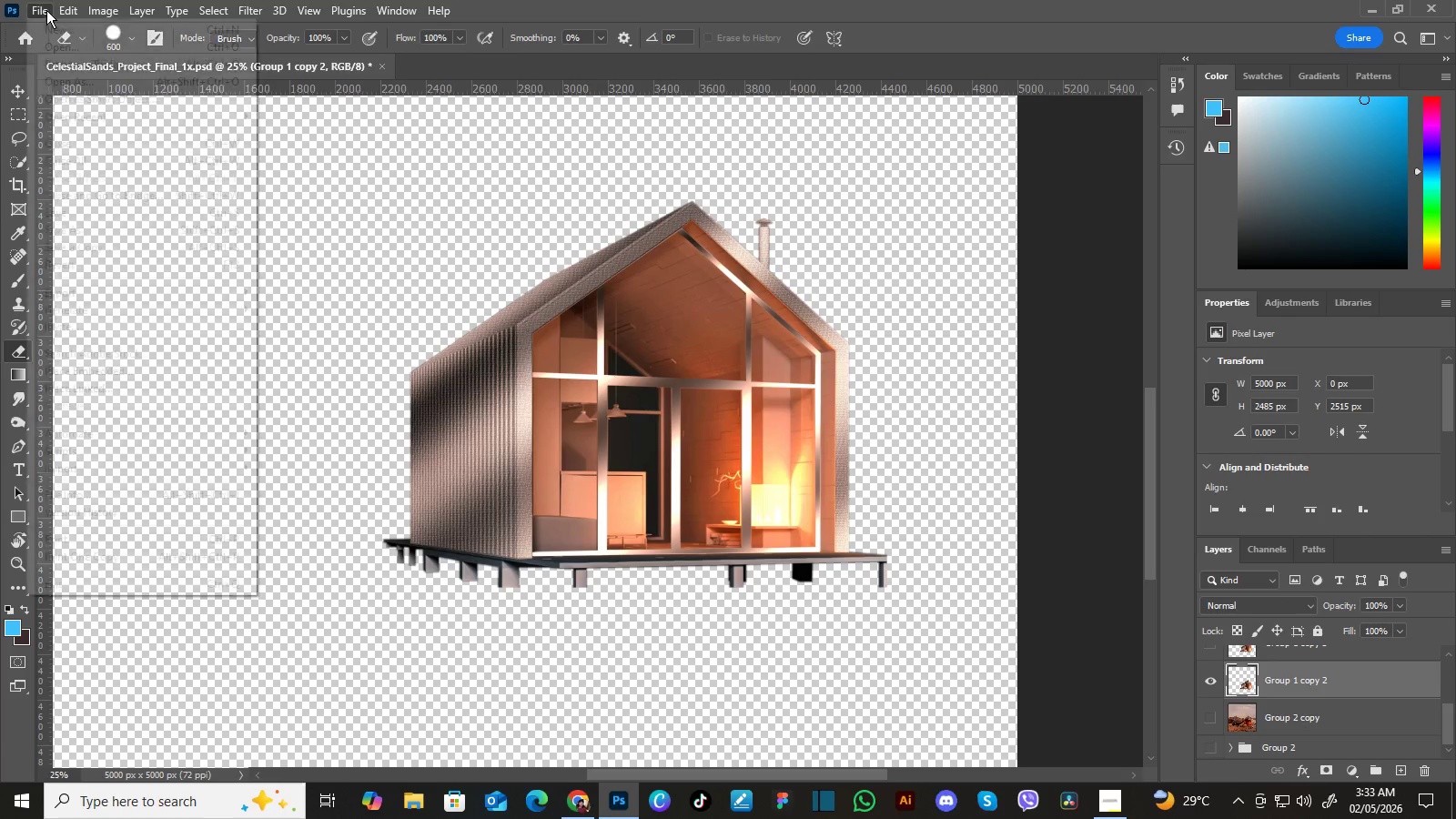 
left_click([46, 10])
 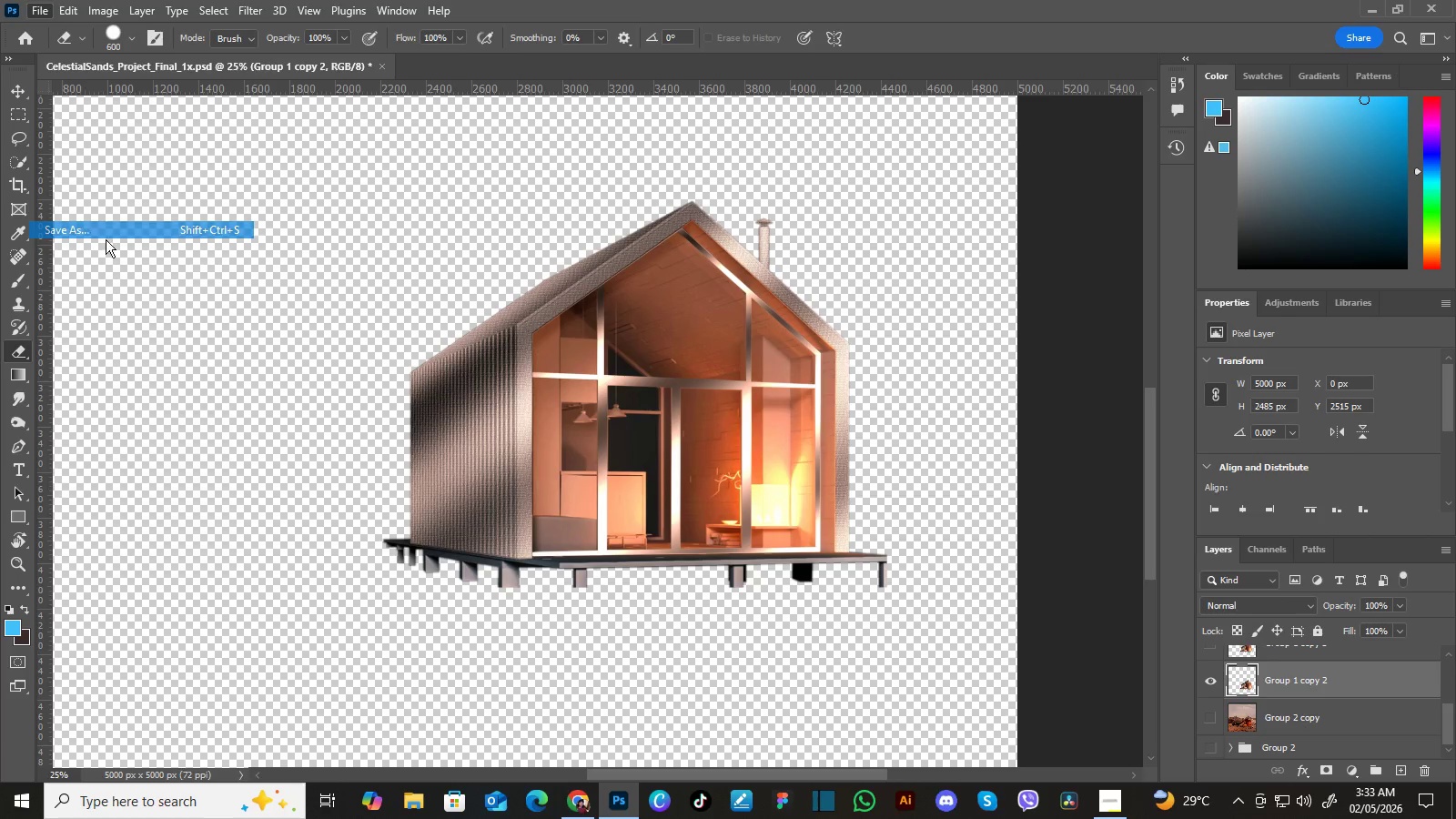 
left_click([94, 237])
 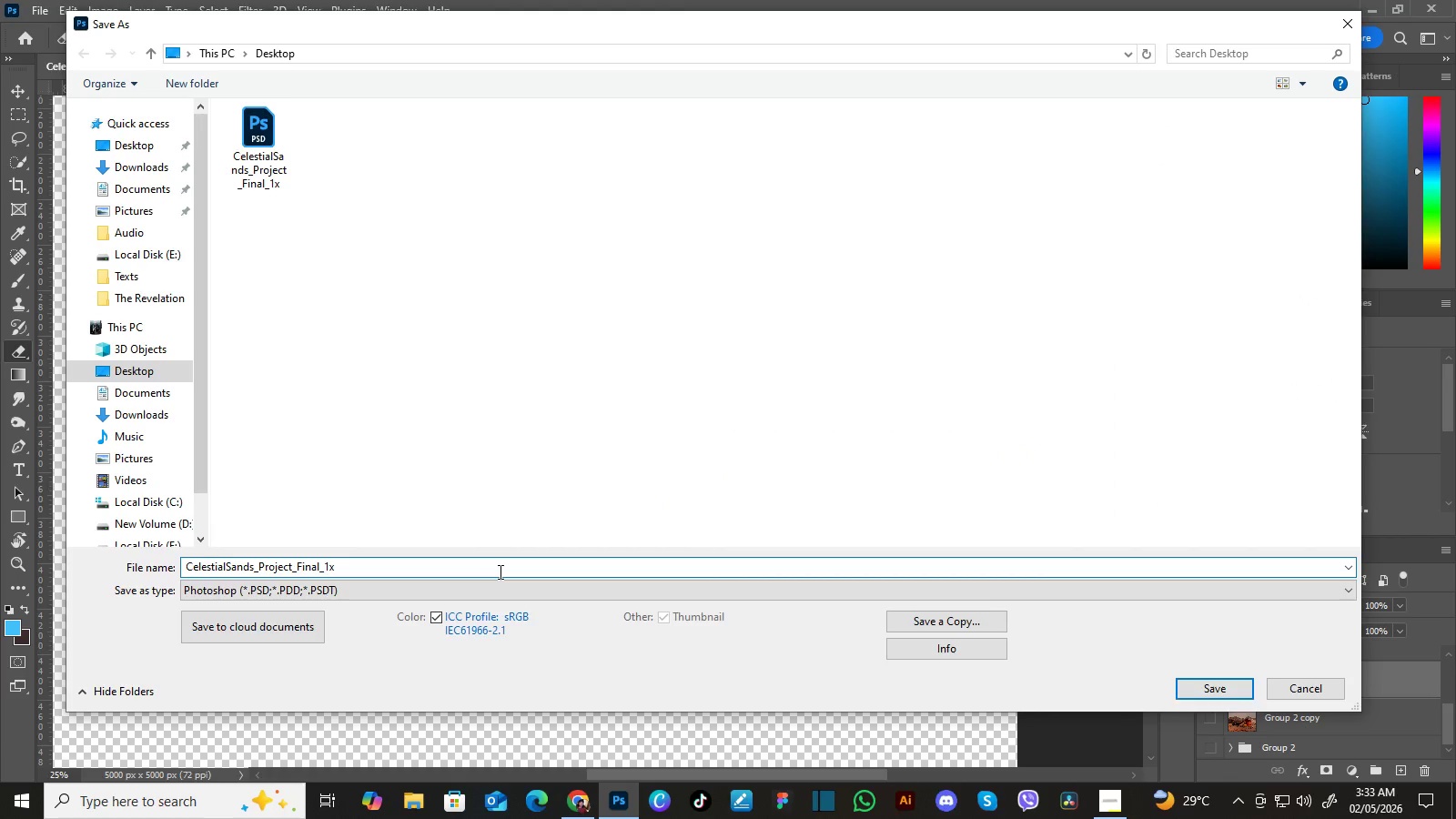 
left_click([499, 571])
 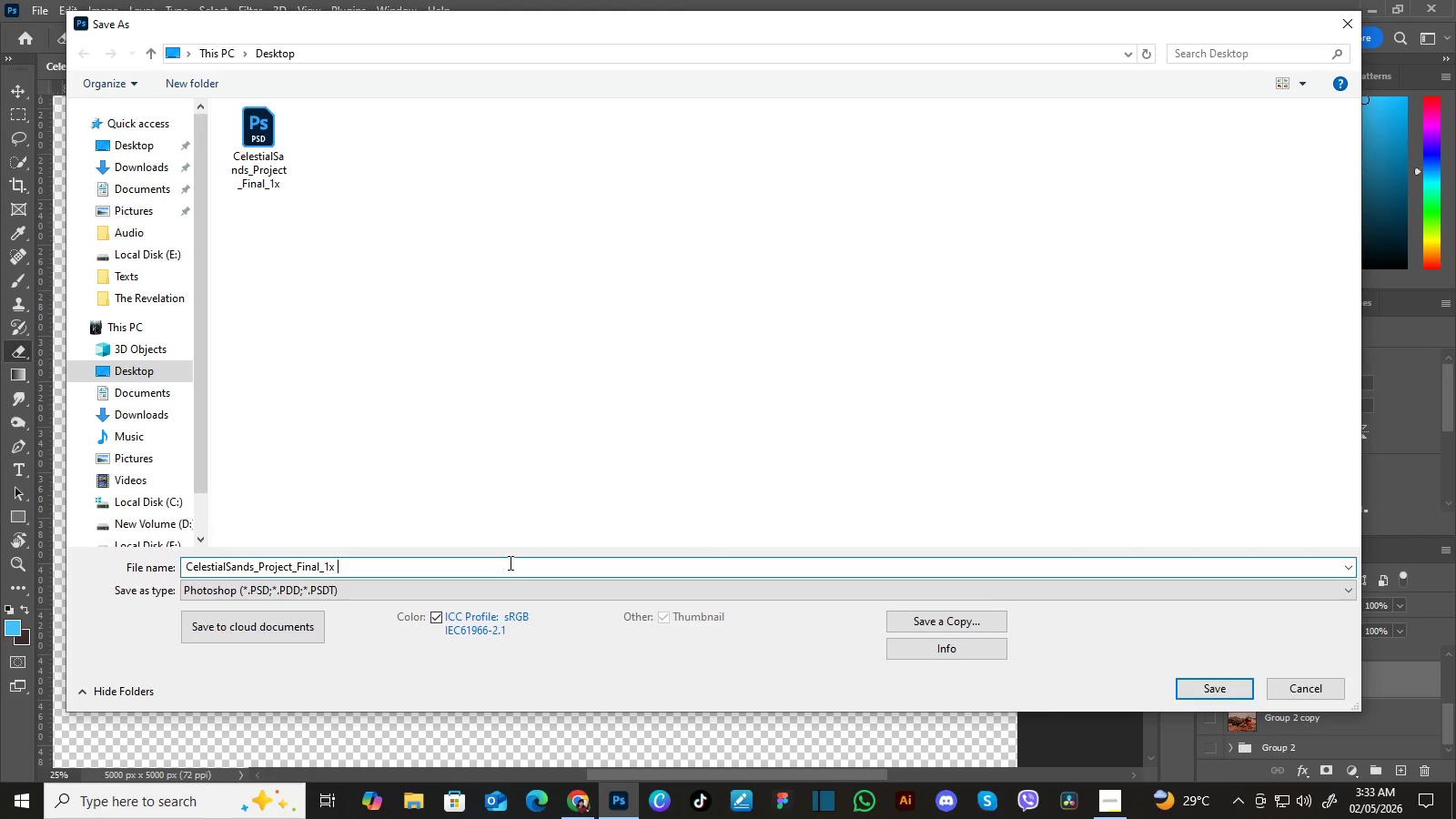 
type( Final)
 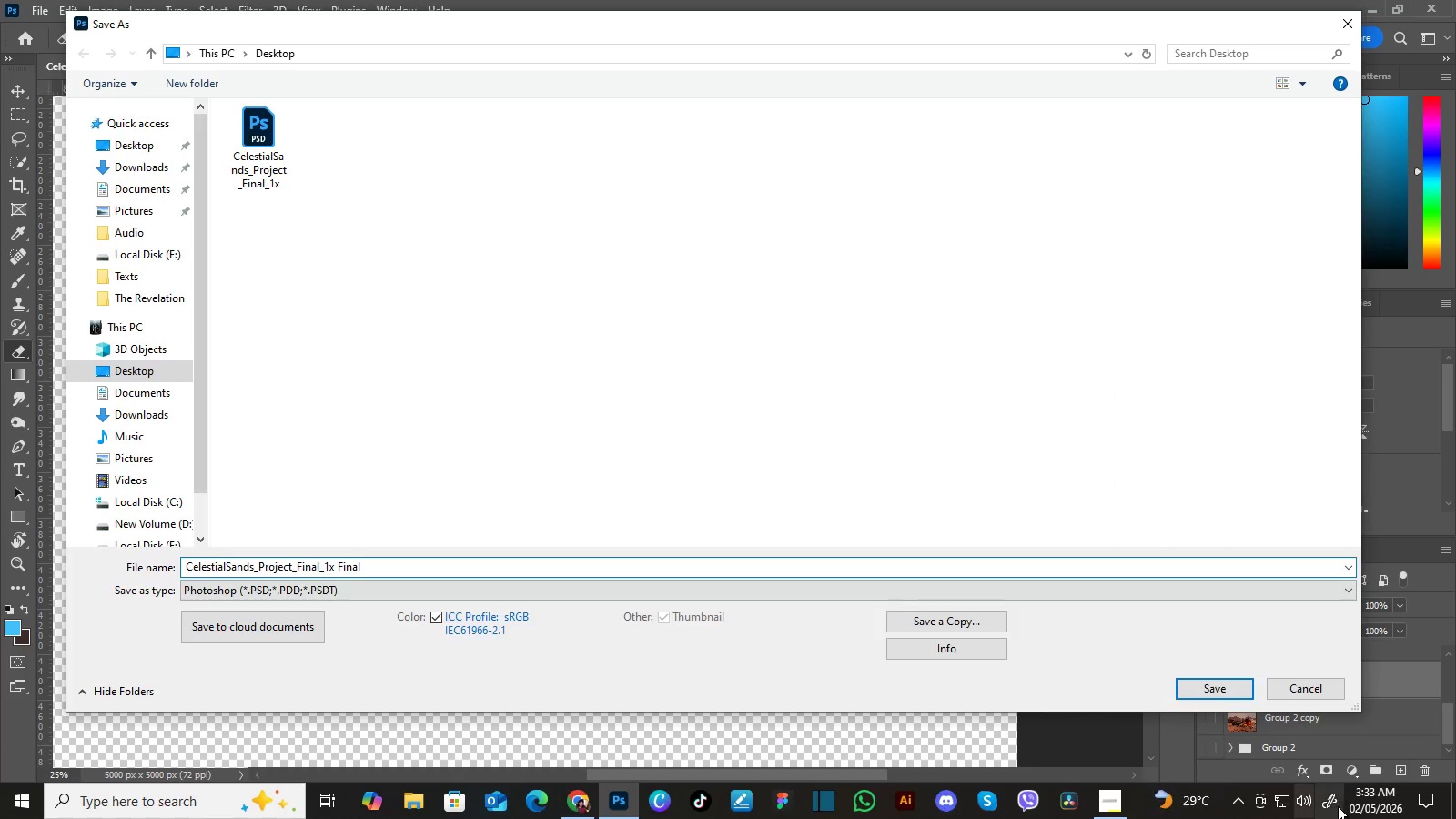 
left_click([1234, 691])
 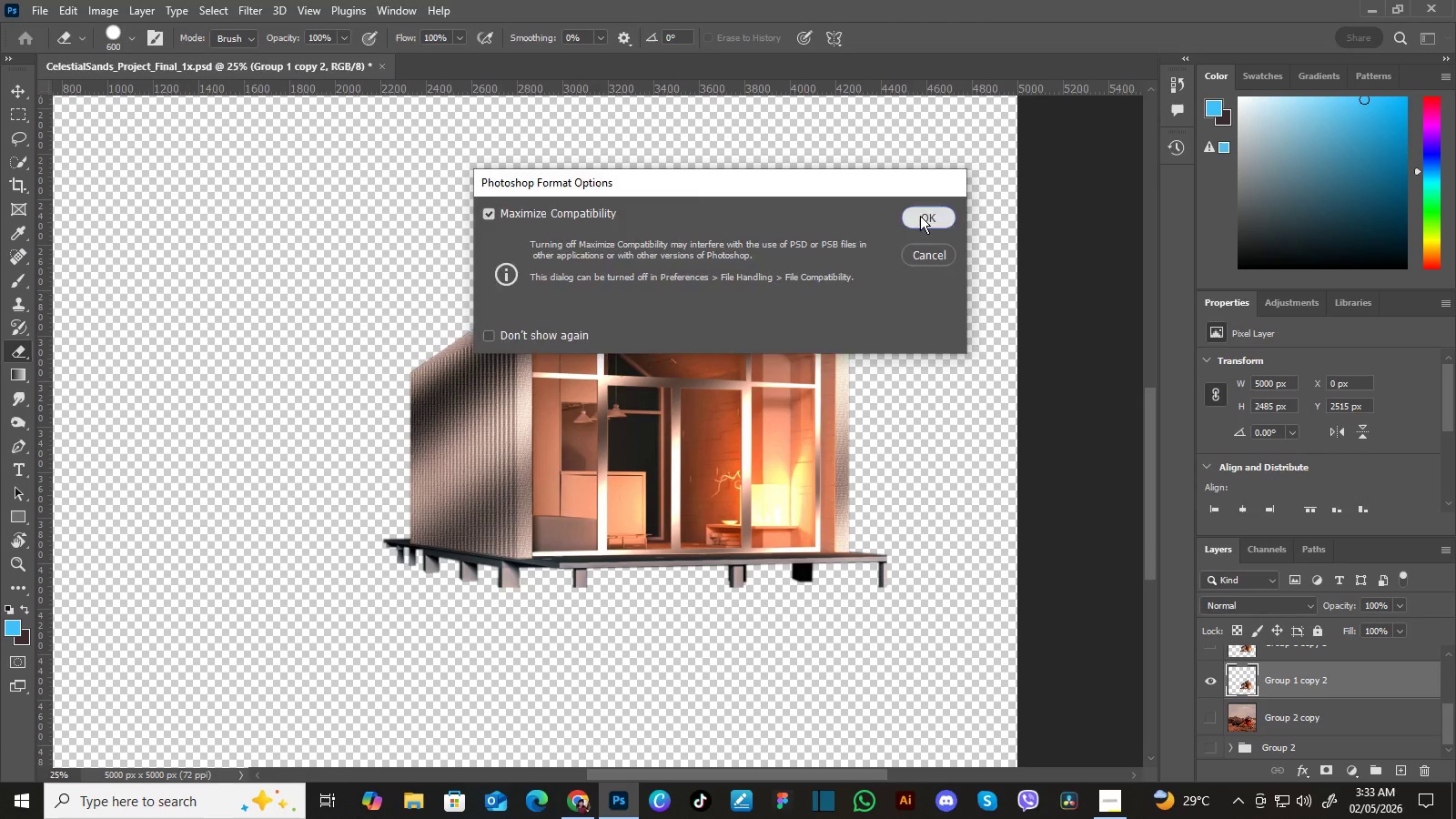 
left_click([920, 216])
 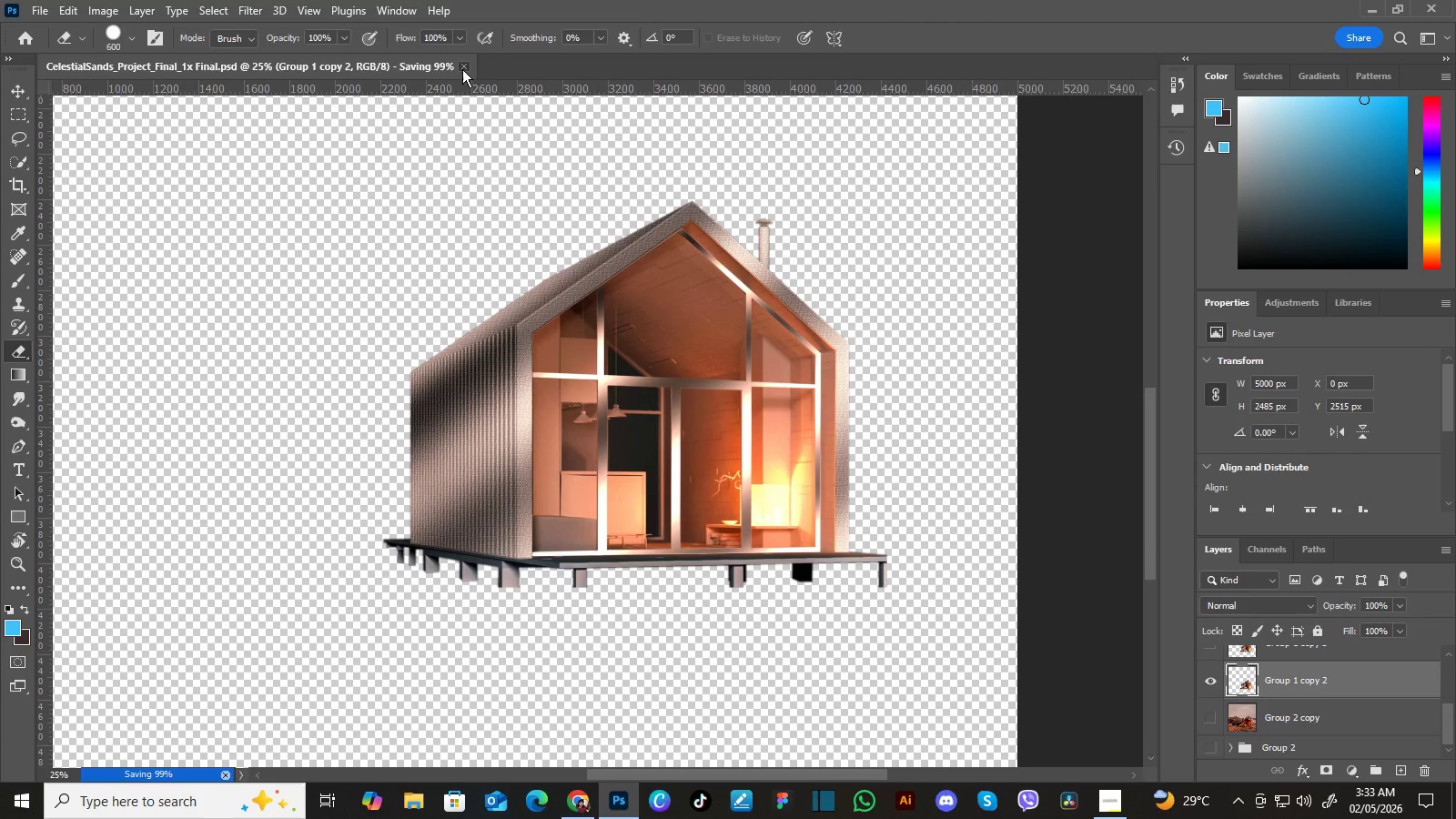 
left_click([462, 69])
 